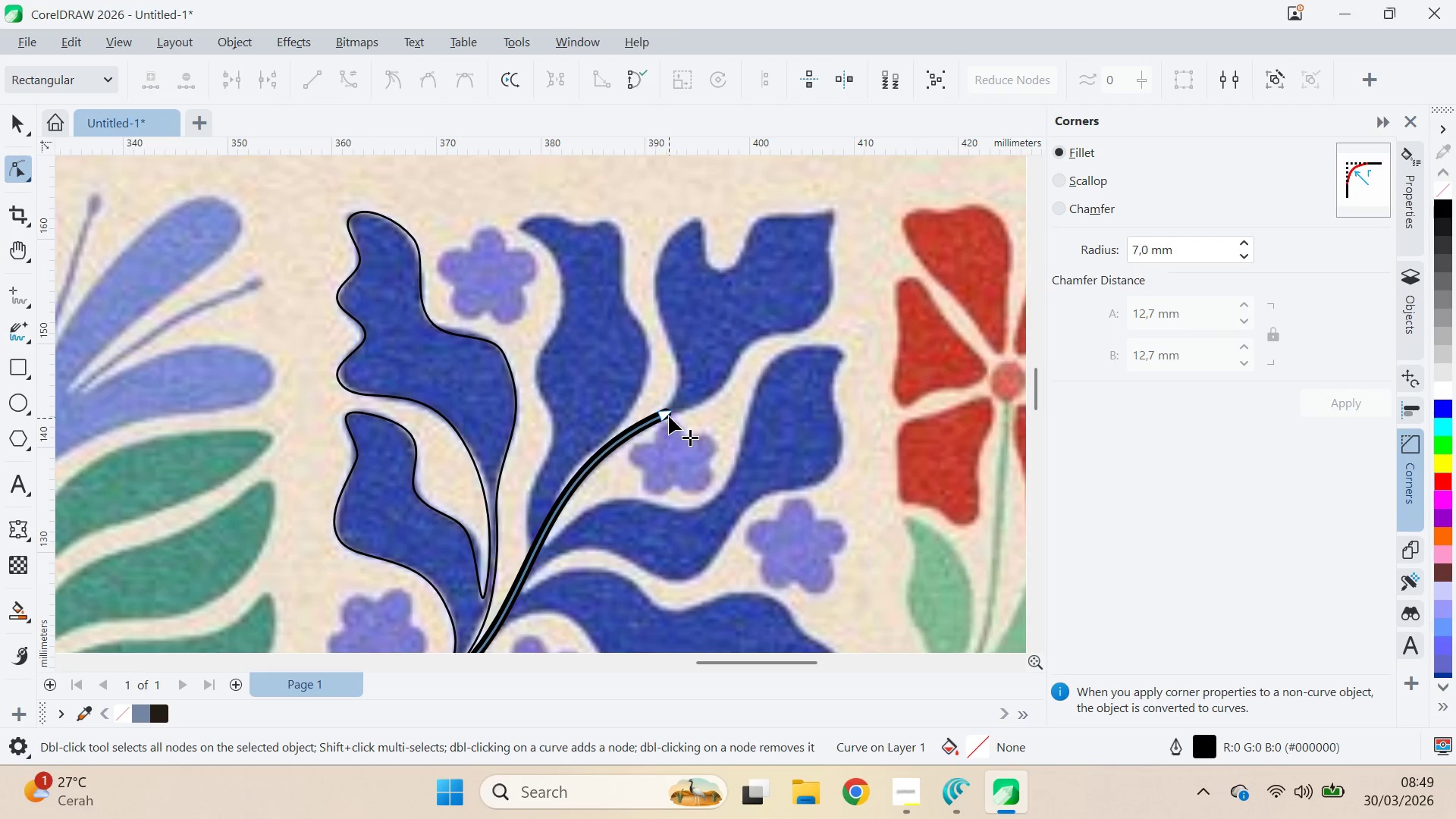 
left_click_drag(start_coordinate=[669, 416], to_coordinate=[714, 540])
 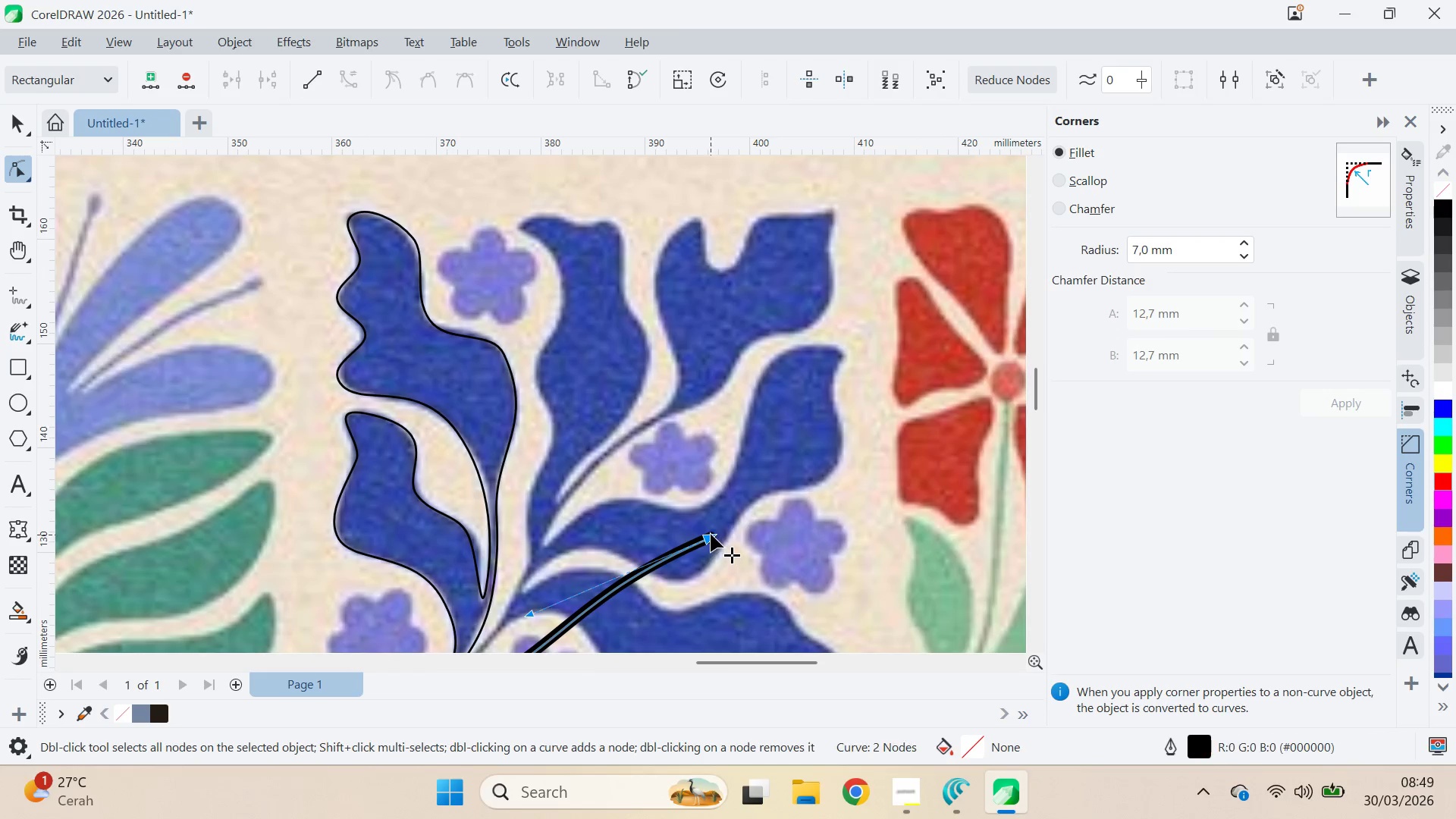 
key(Control+Z)
 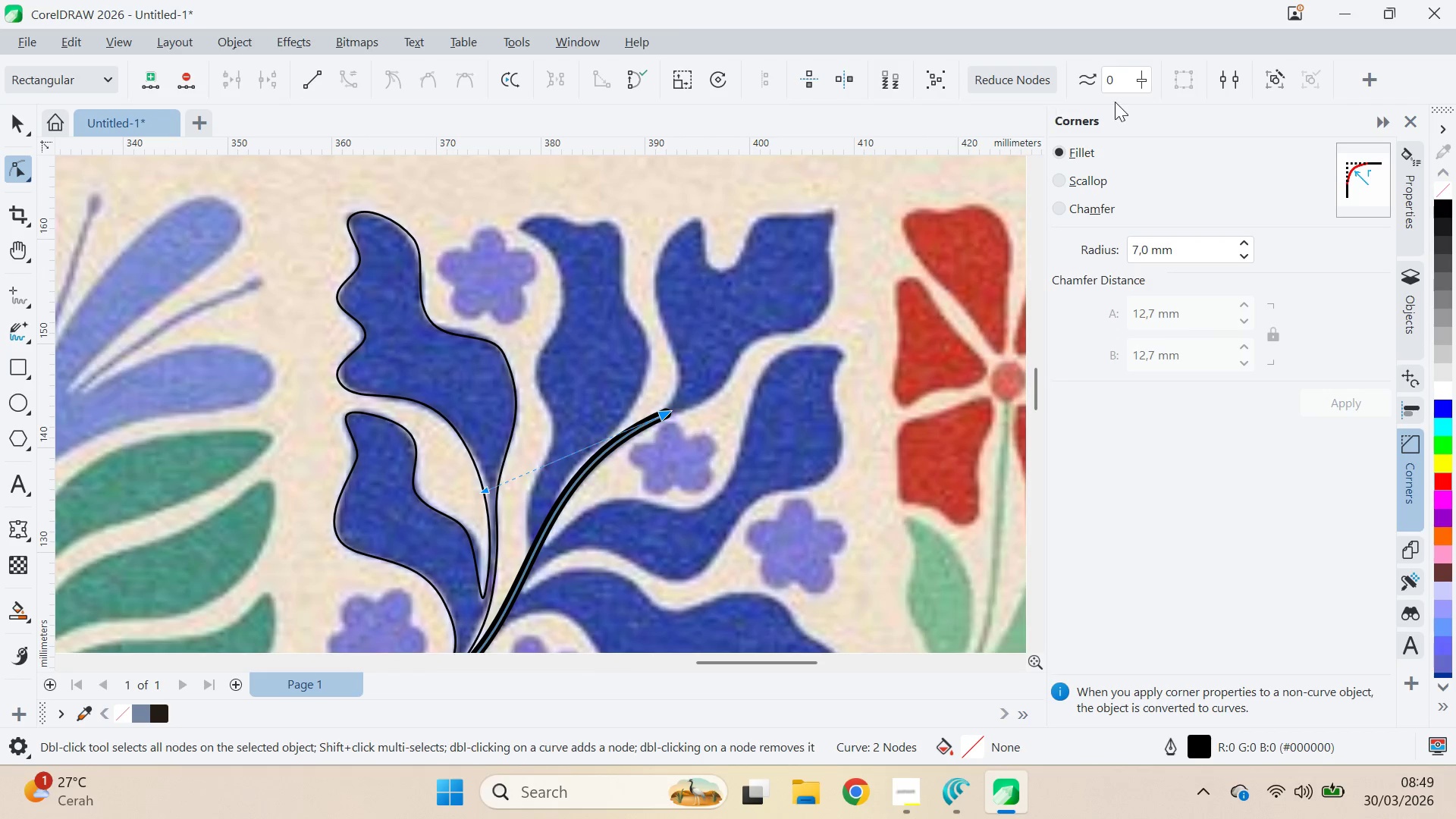 
key(V)
 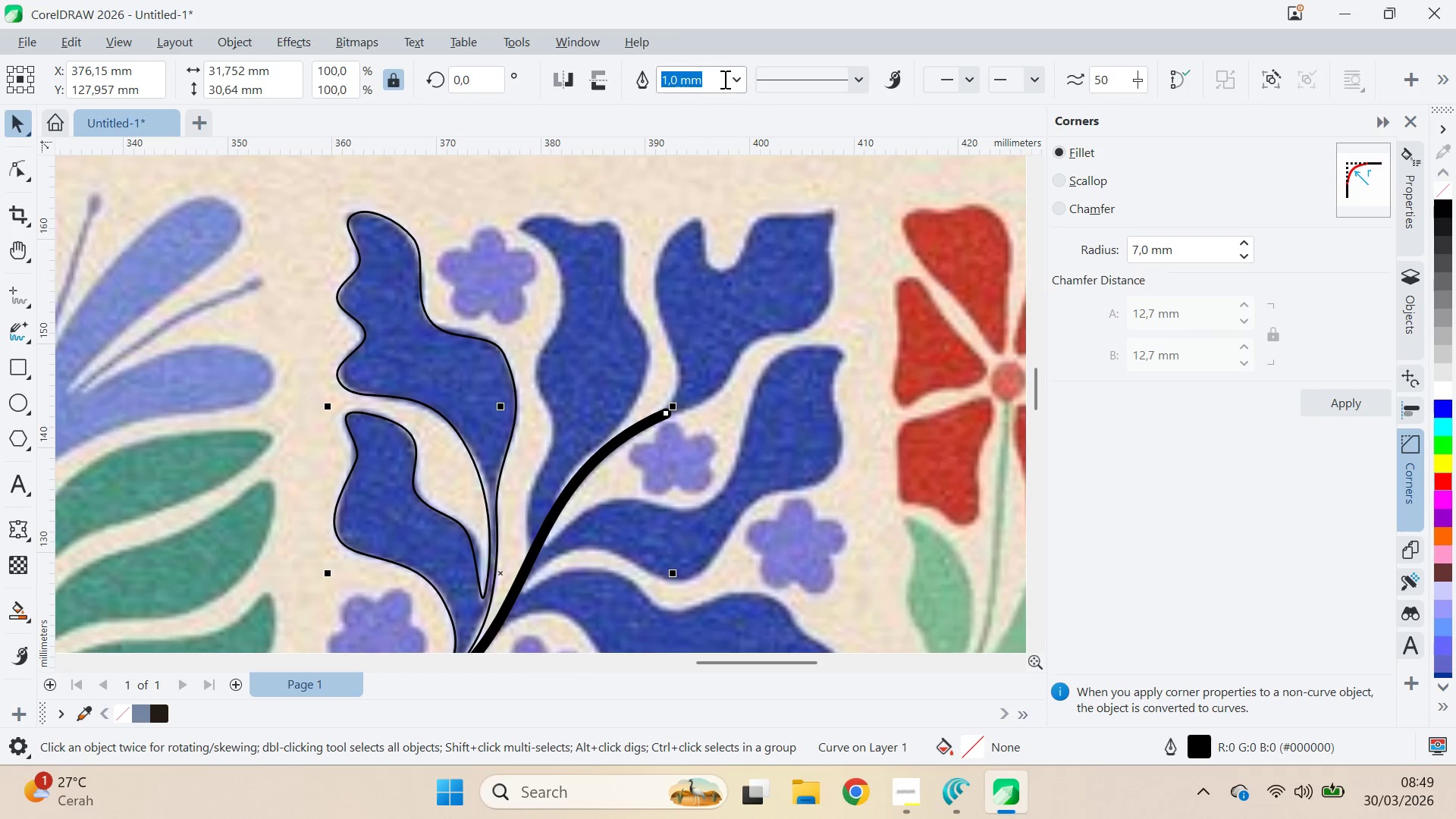 
left_click([741, 86])
 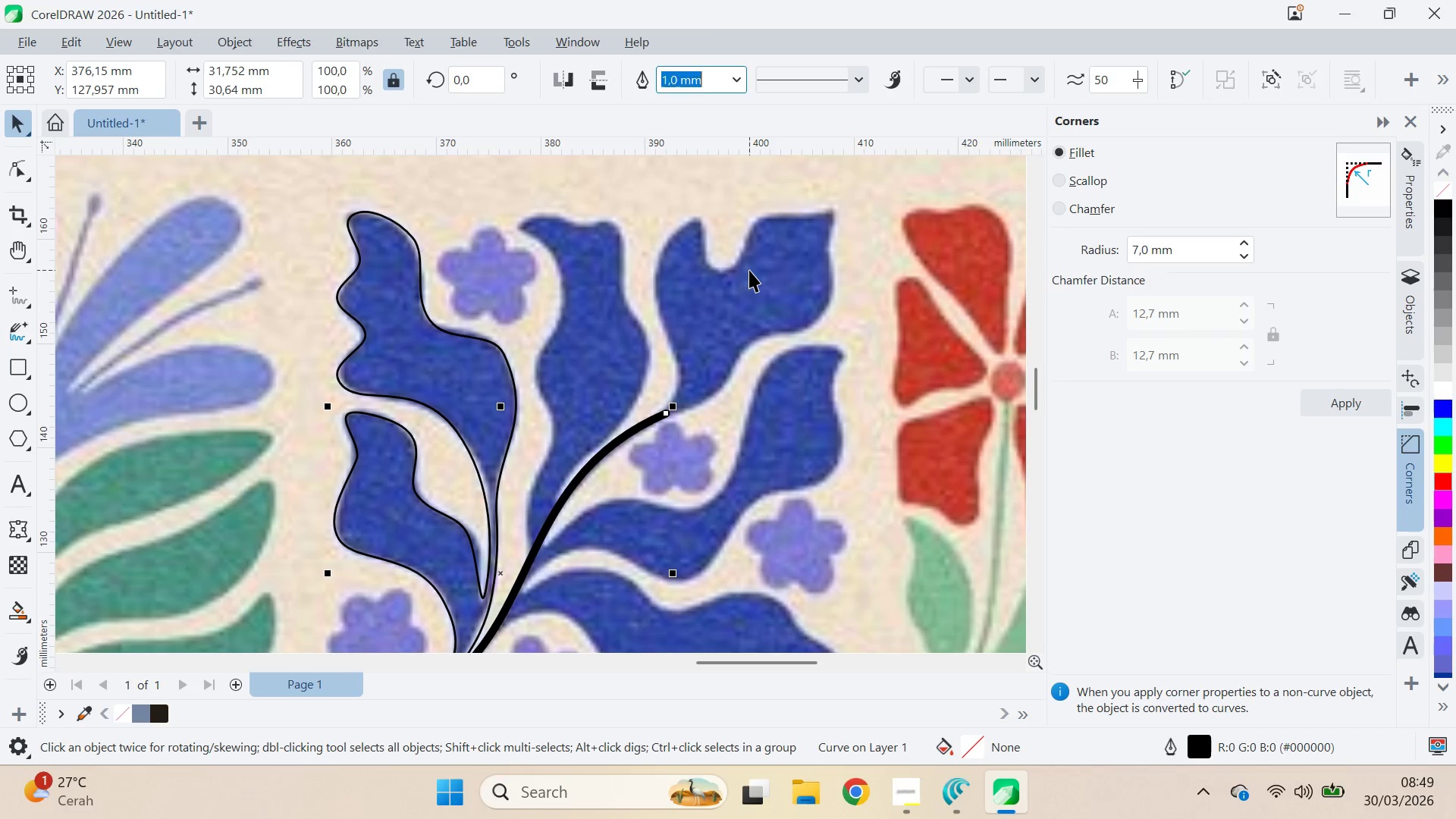 
key(Q)
 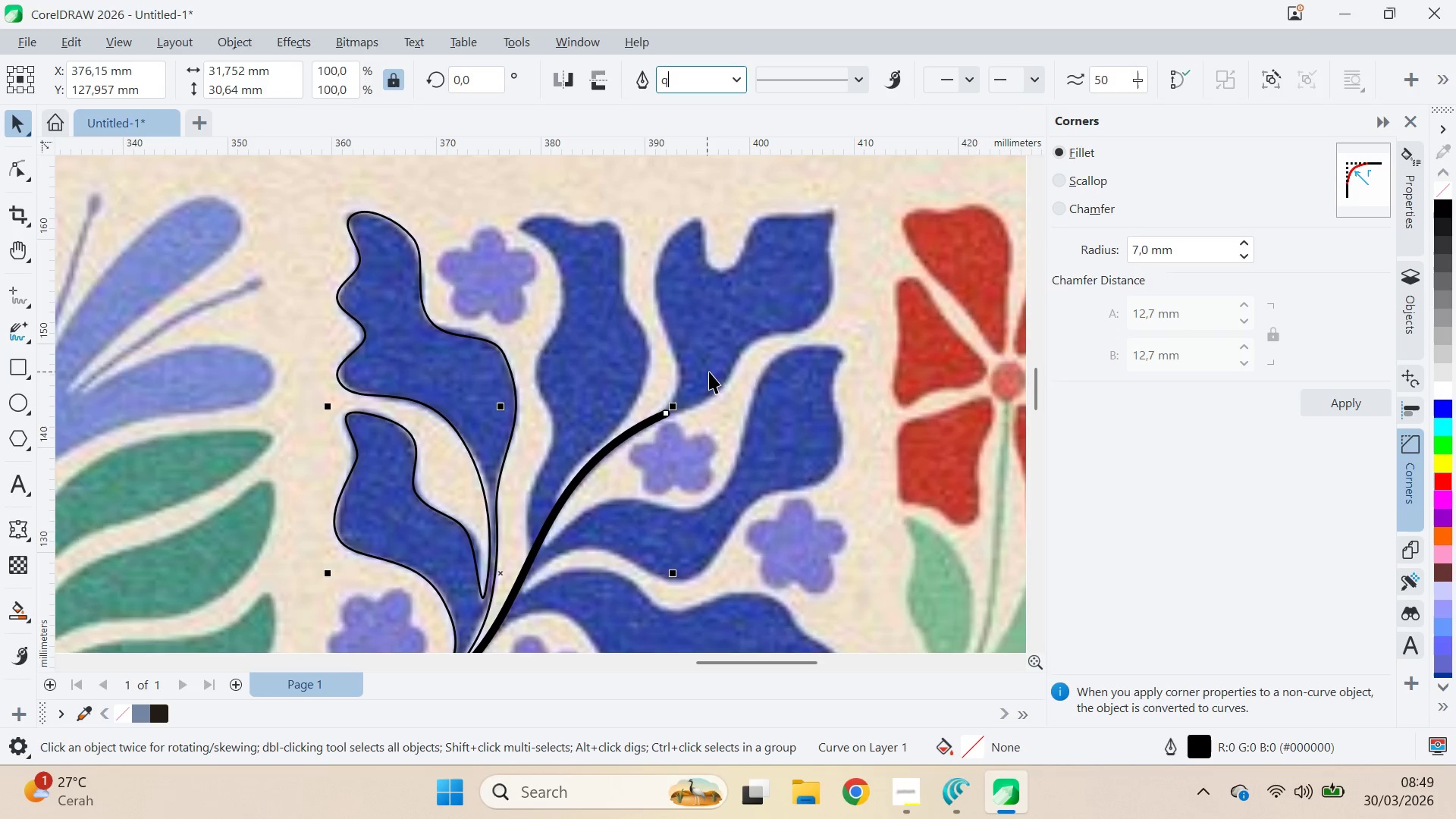 
left_click_drag(start_coordinate=[708, 372], to_coordinate=[824, 259])
 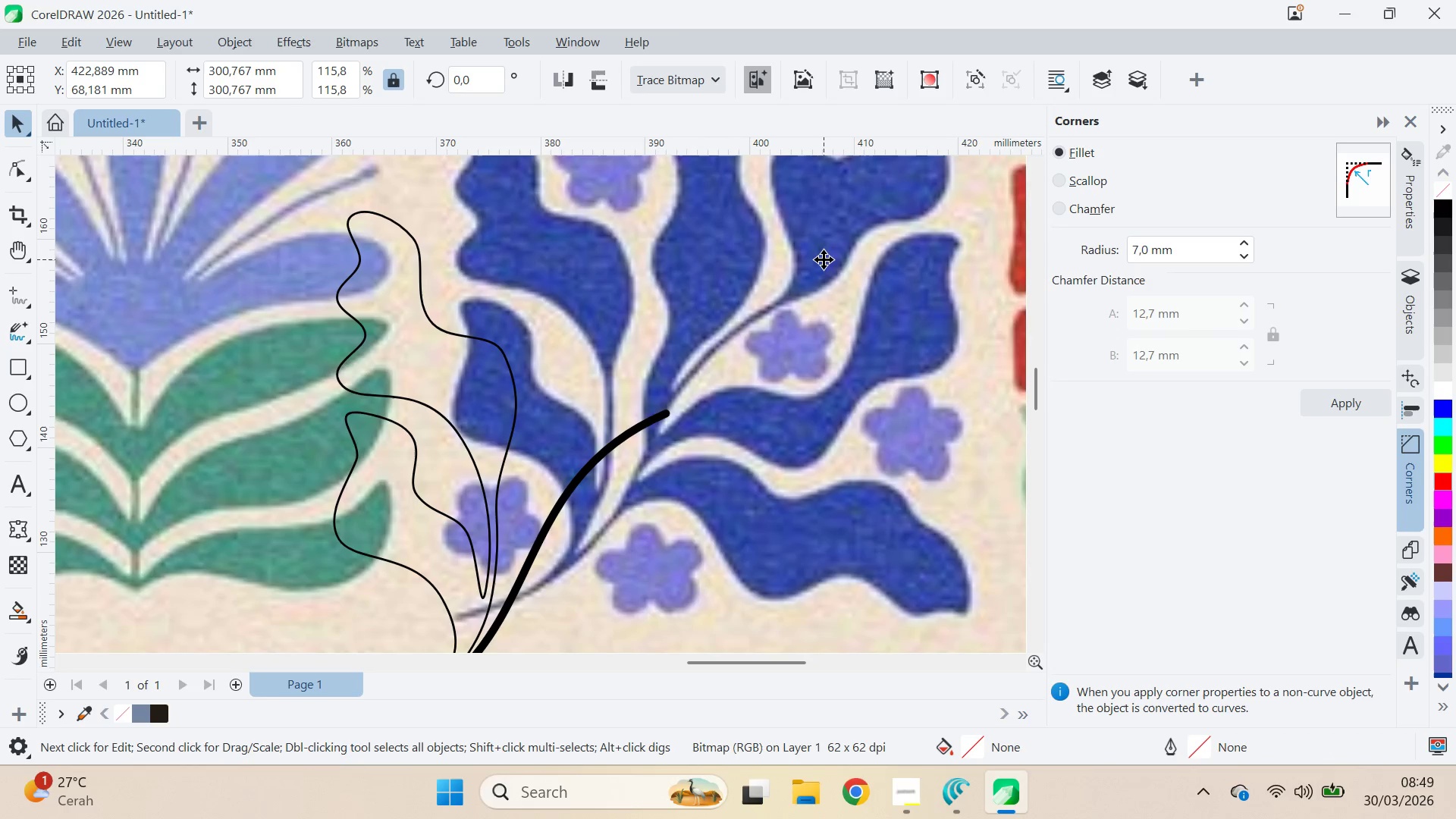 
double_click([824, 259])
 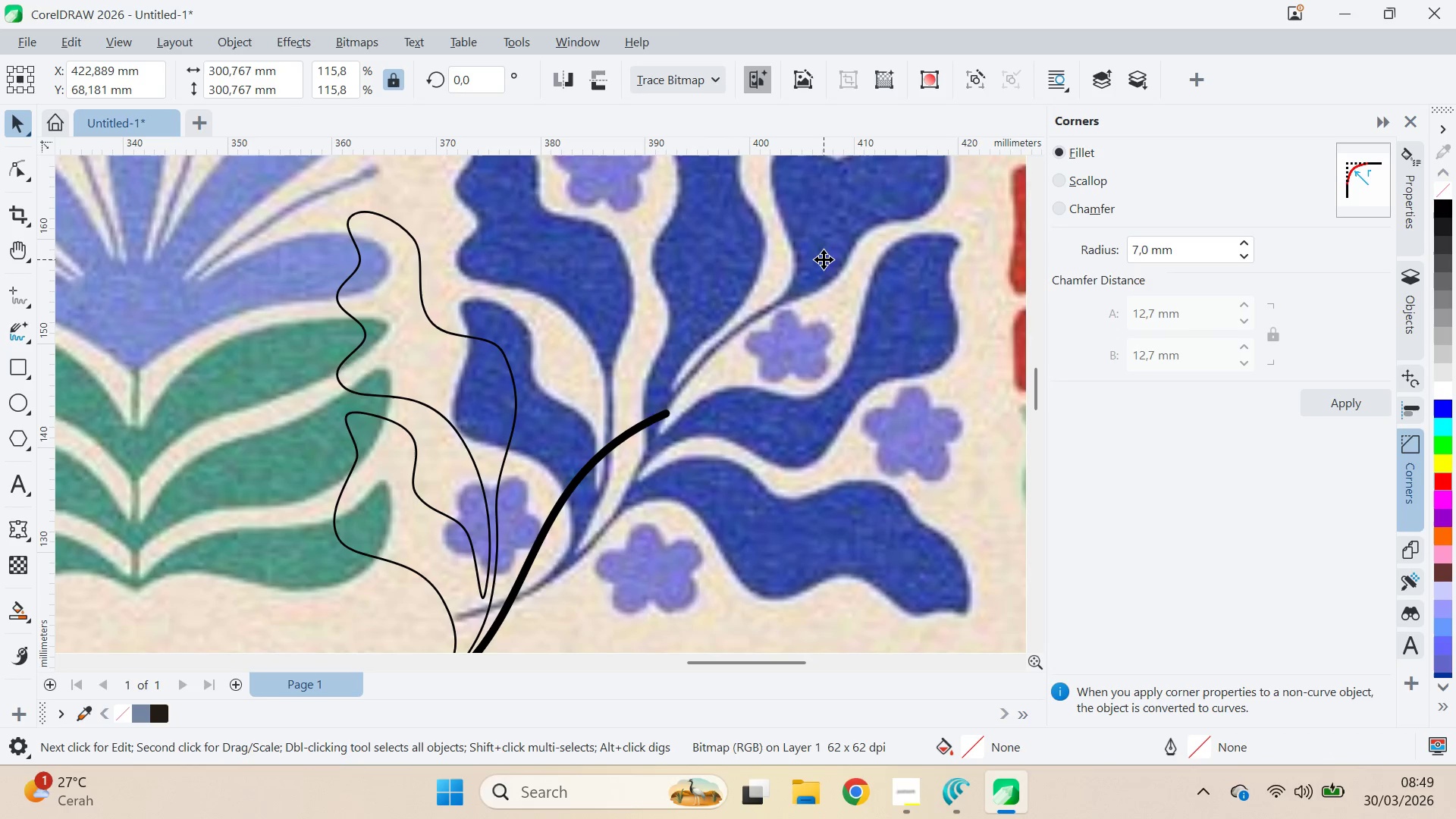 
key(Control+ControlLeft)
 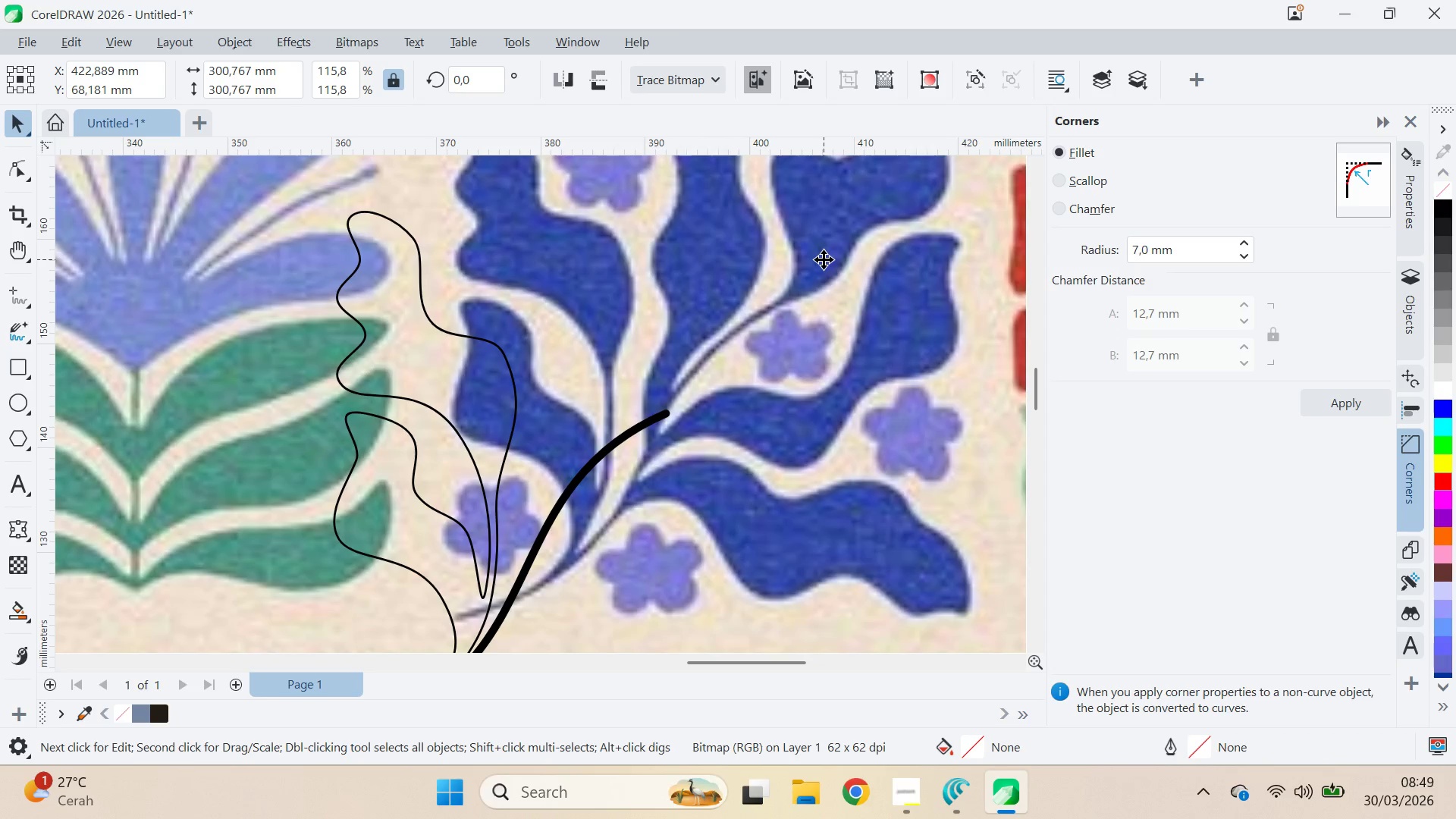 
key(Control+Z)
 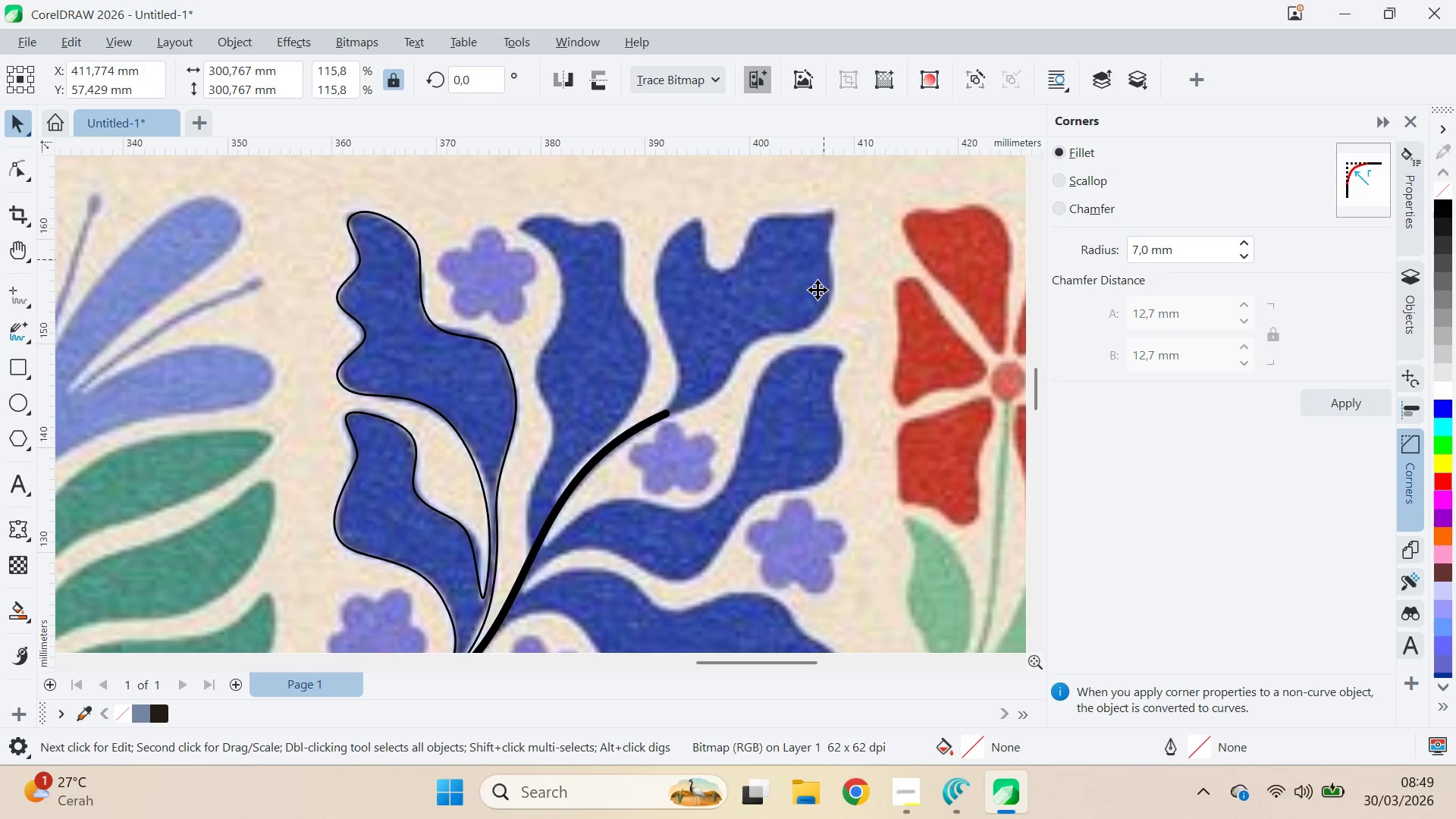 
key(Q)
 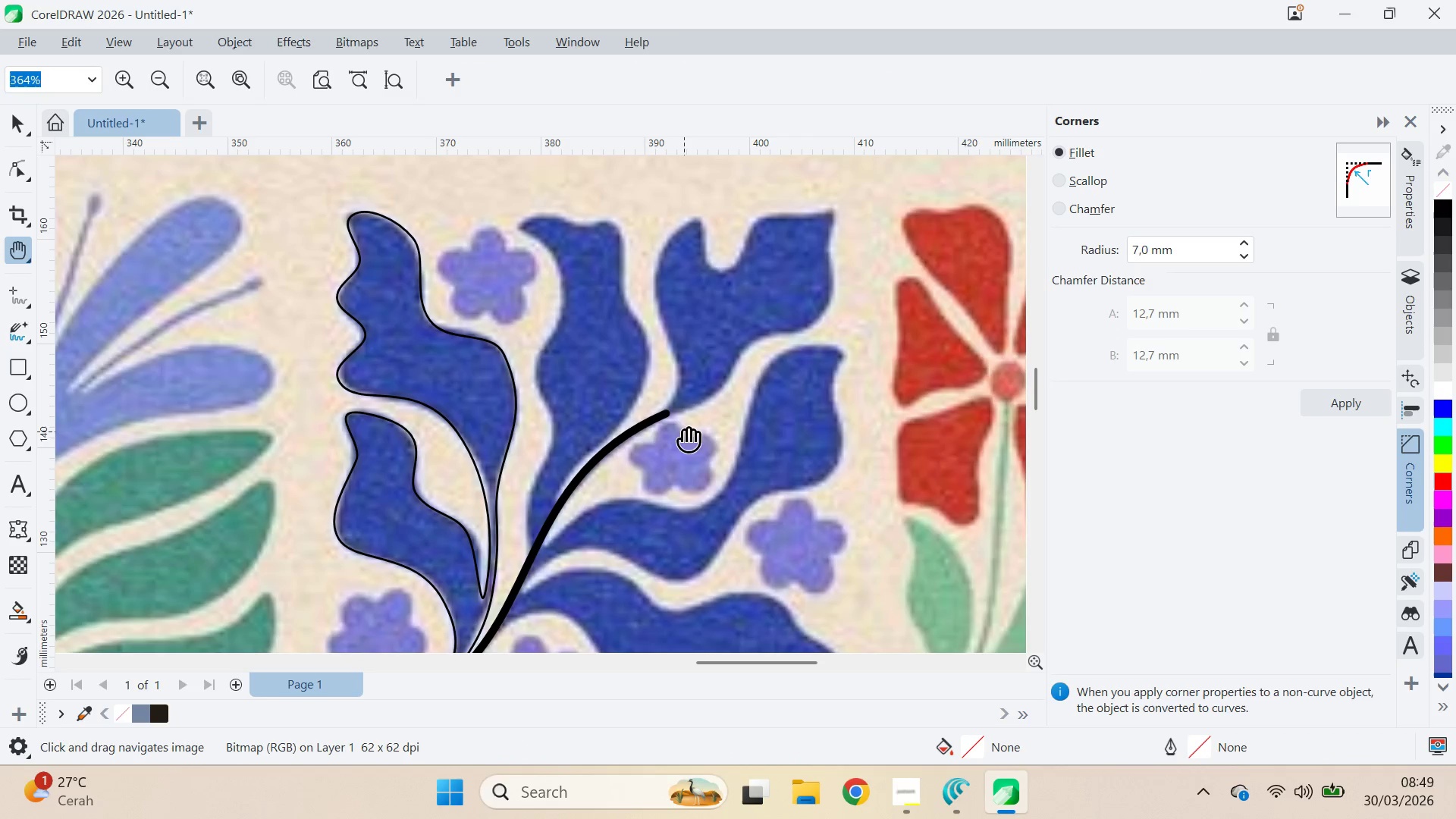 
left_click_drag(start_coordinate=[685, 431], to_coordinate=[869, 253])
 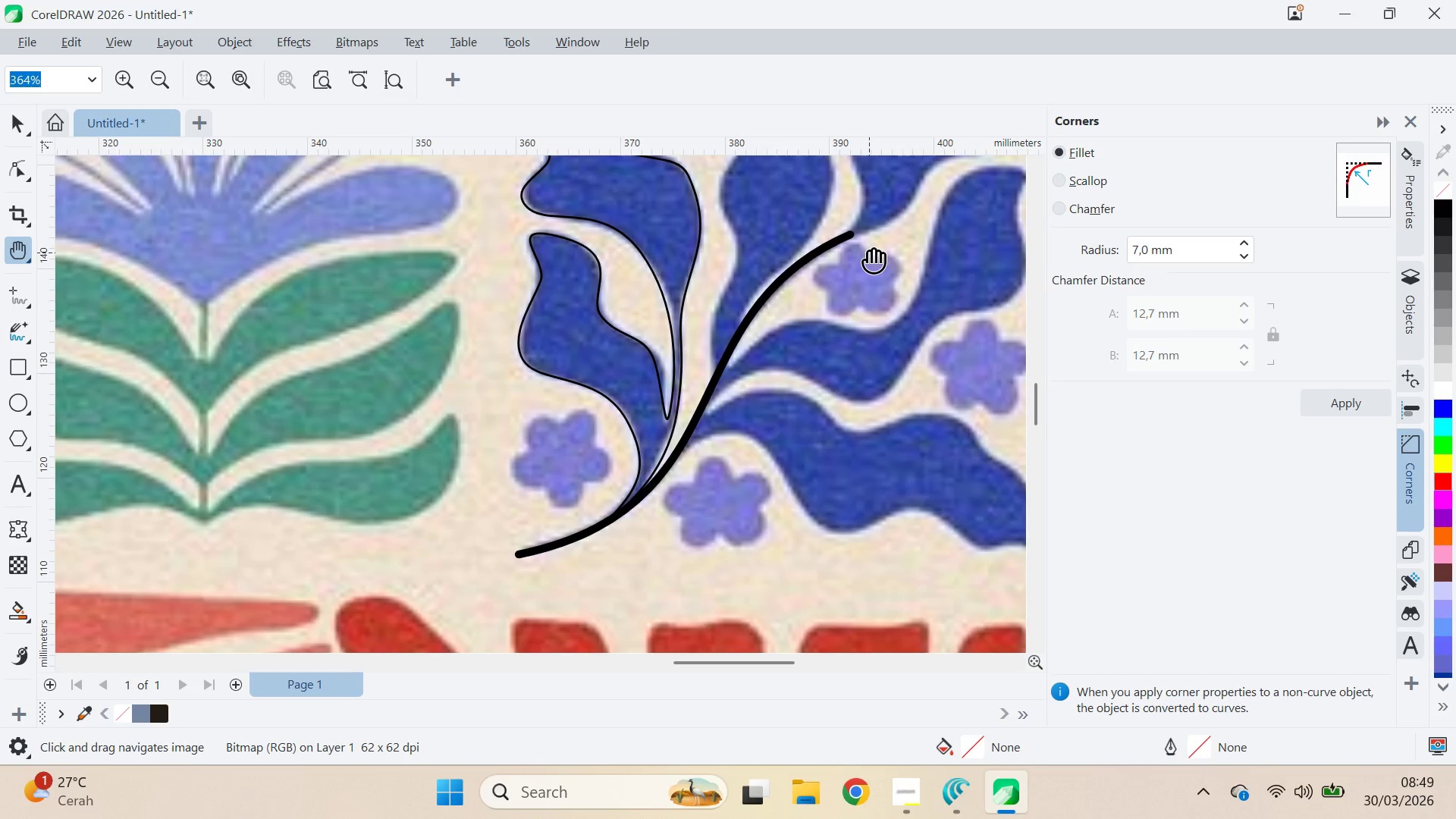 
left_click_drag(start_coordinate=[869, 253], to_coordinate=[802, 363])
 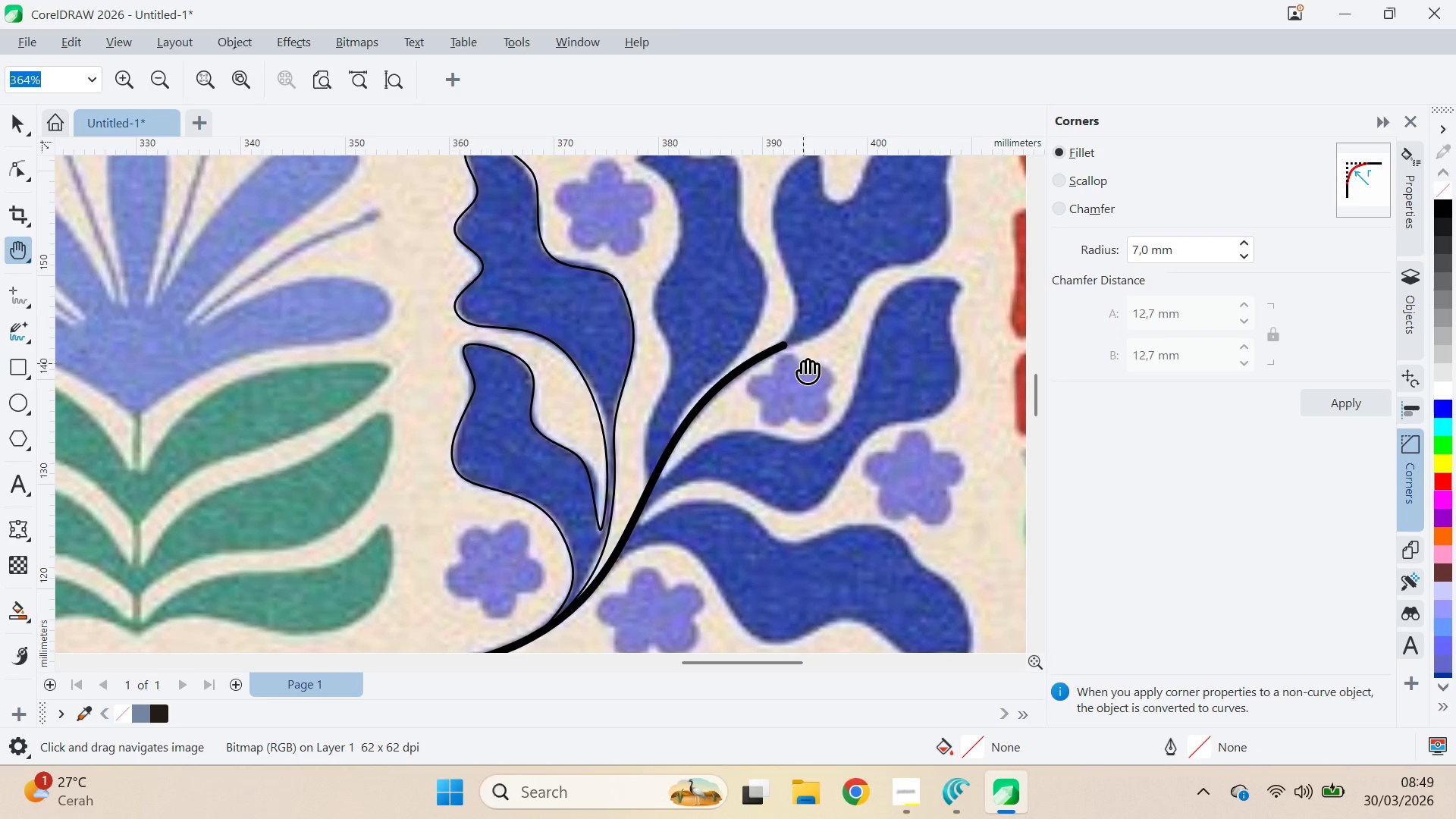 
key(V)
 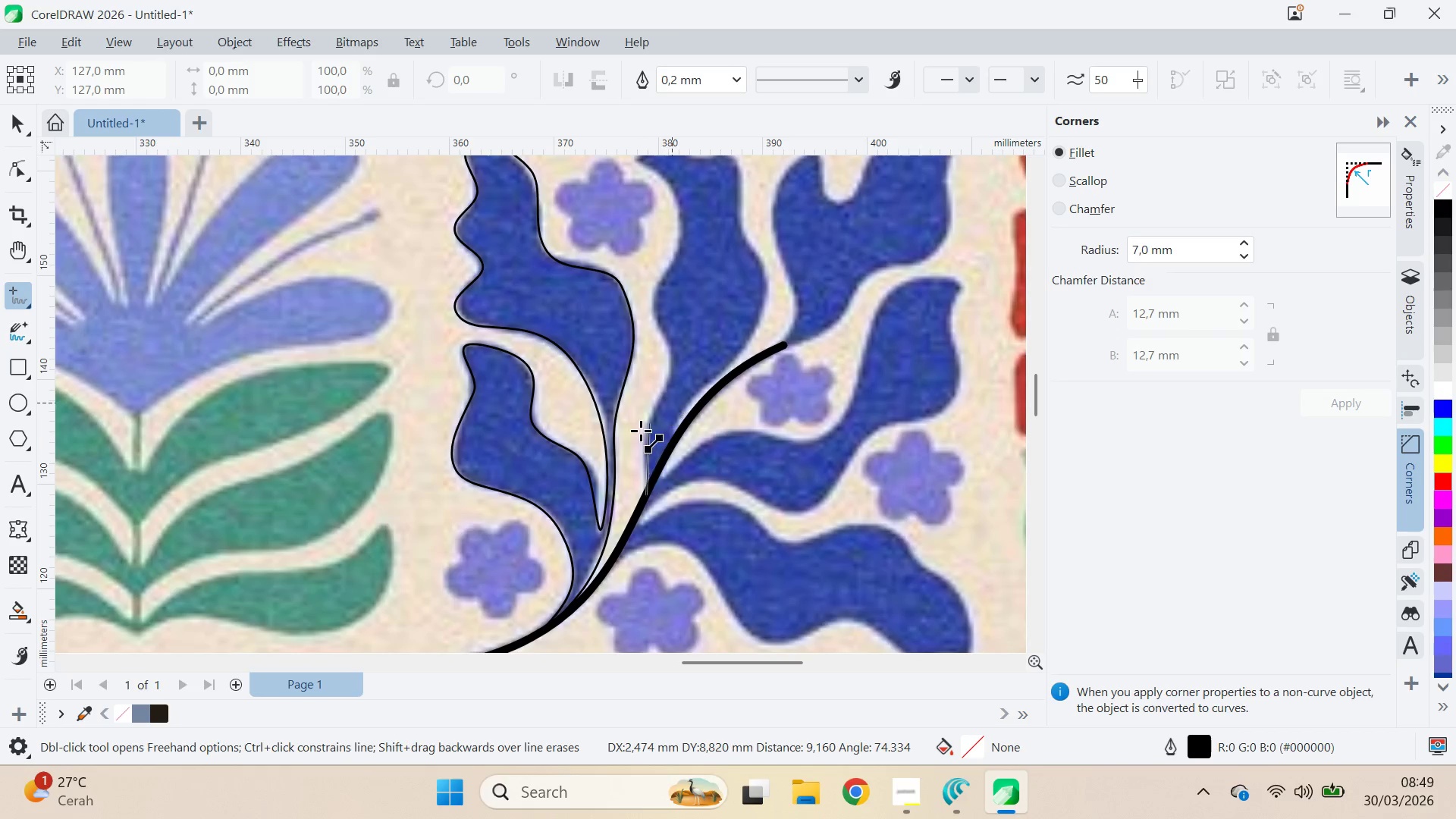 
wait(7.19)
 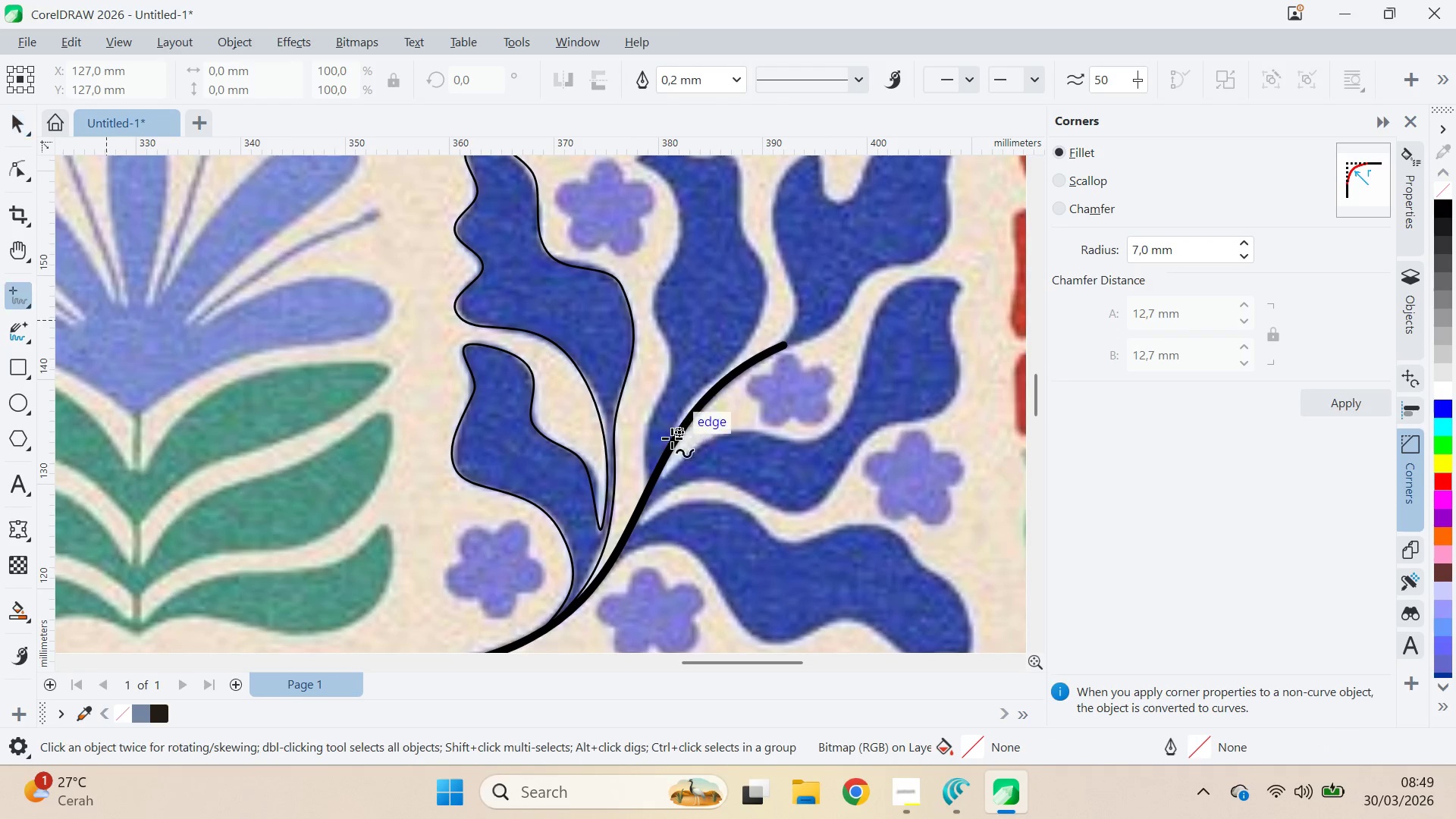 
double_click([642, 434])
 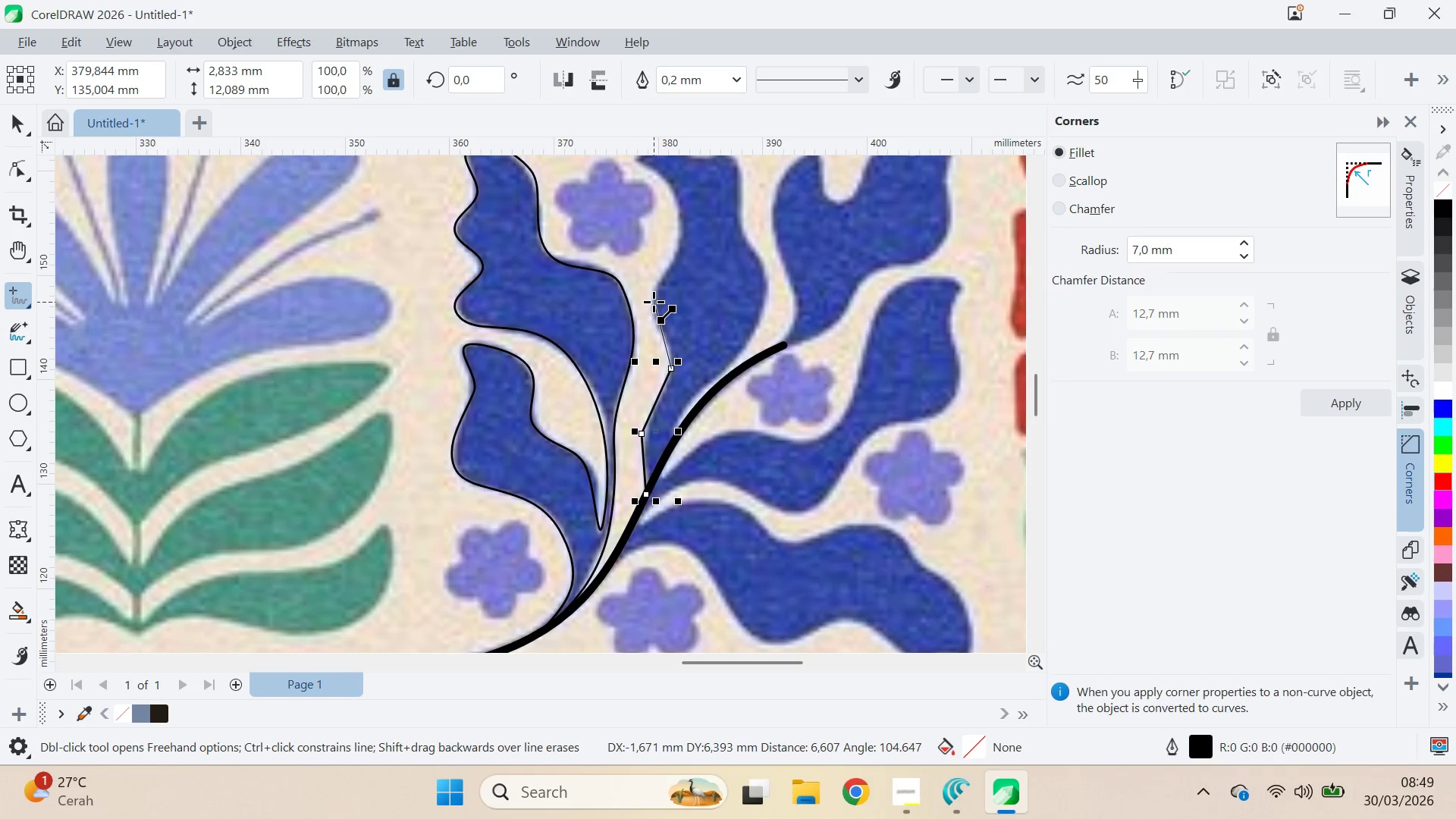 
triple_click([650, 300])
 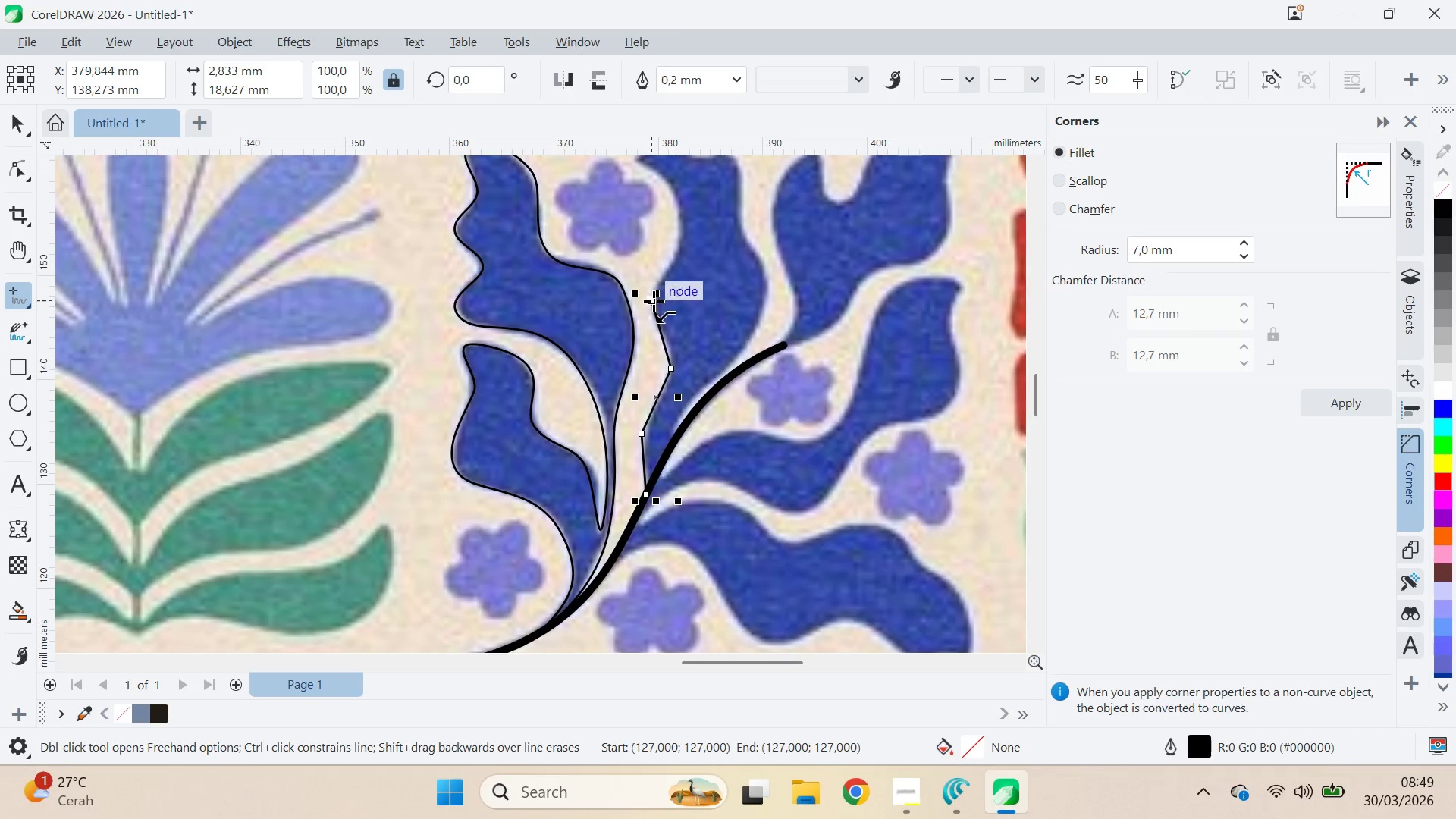 
left_click([652, 300])
 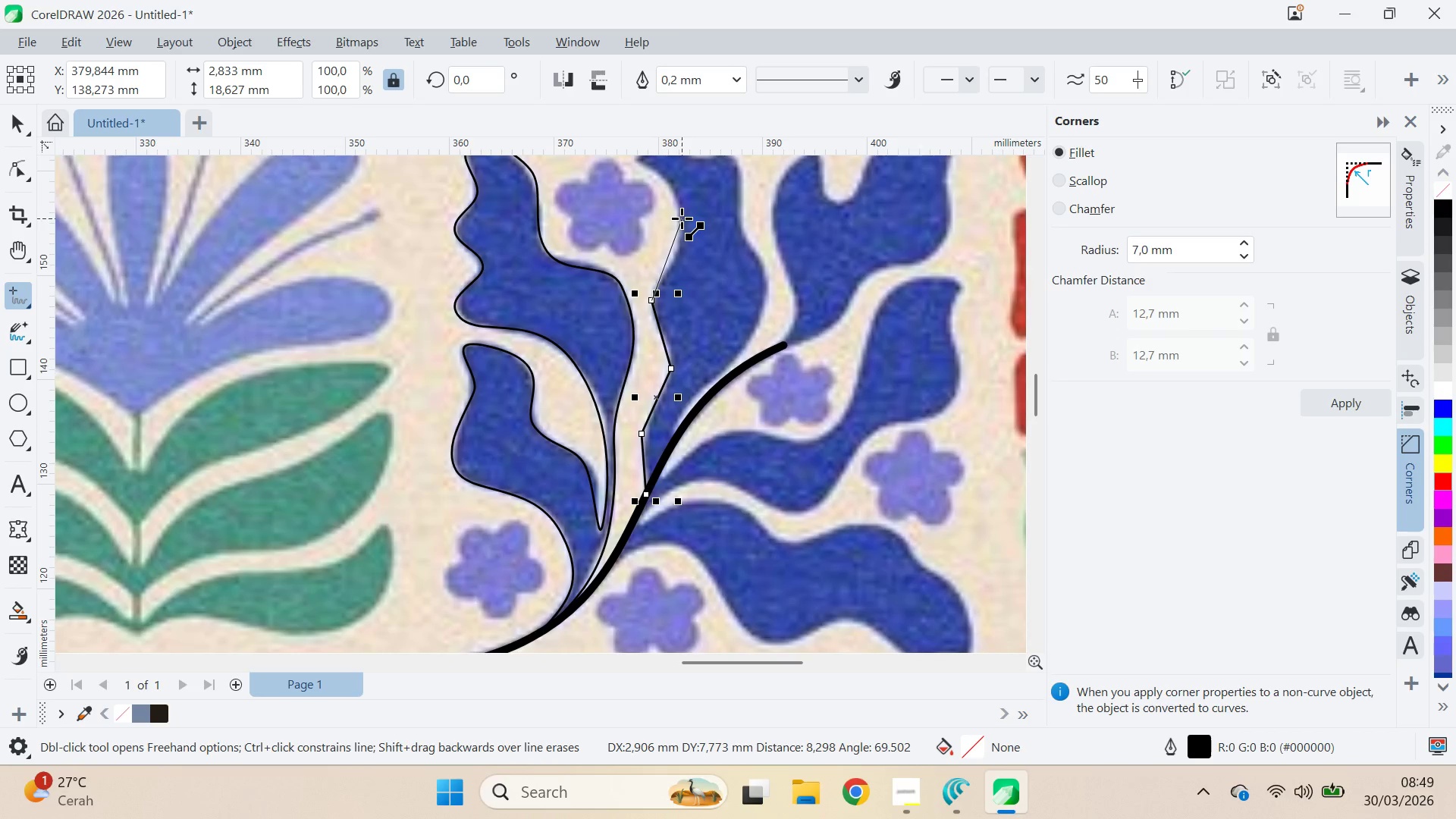 
double_click([682, 218])
 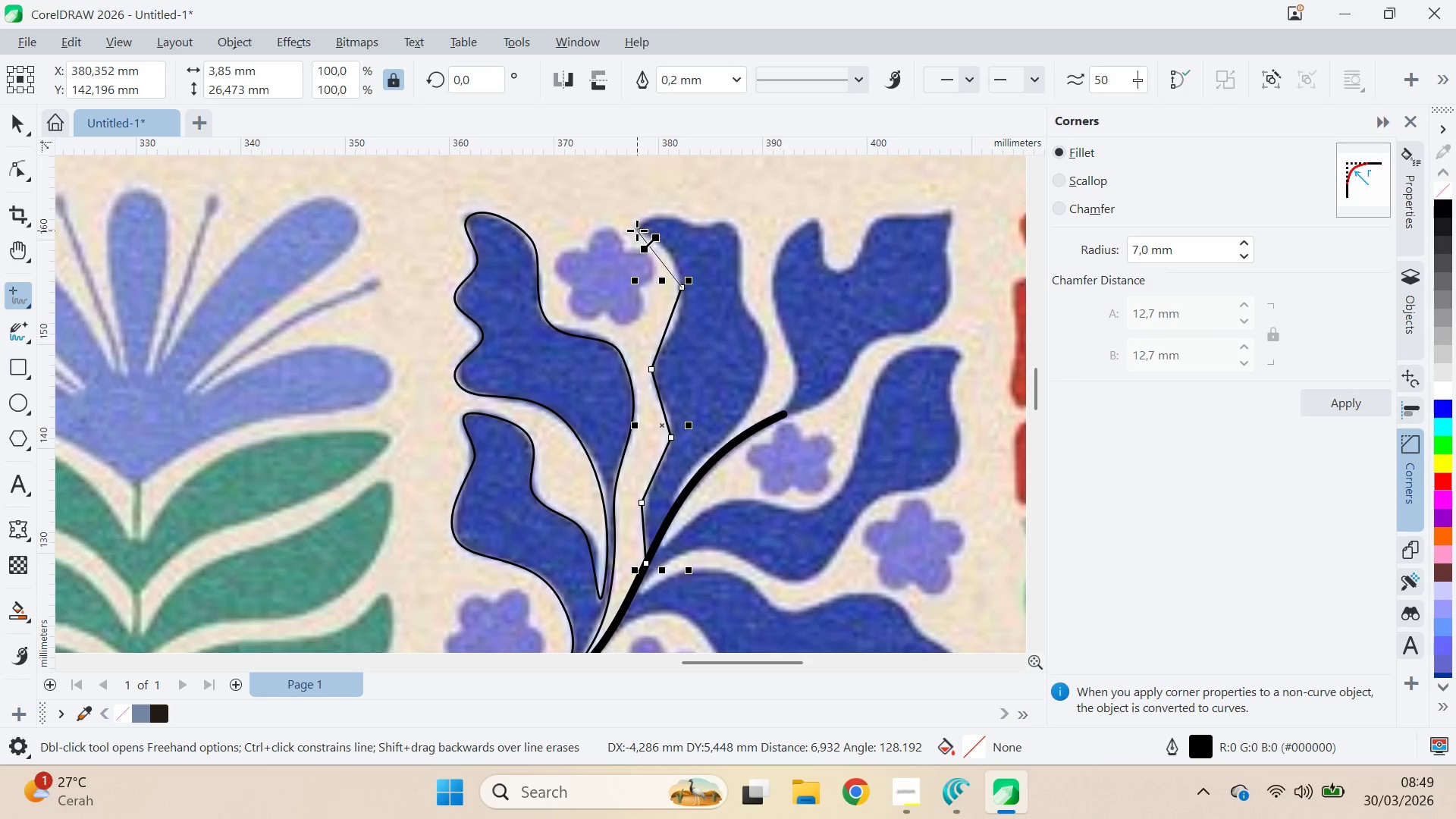 
left_click([636, 229])
 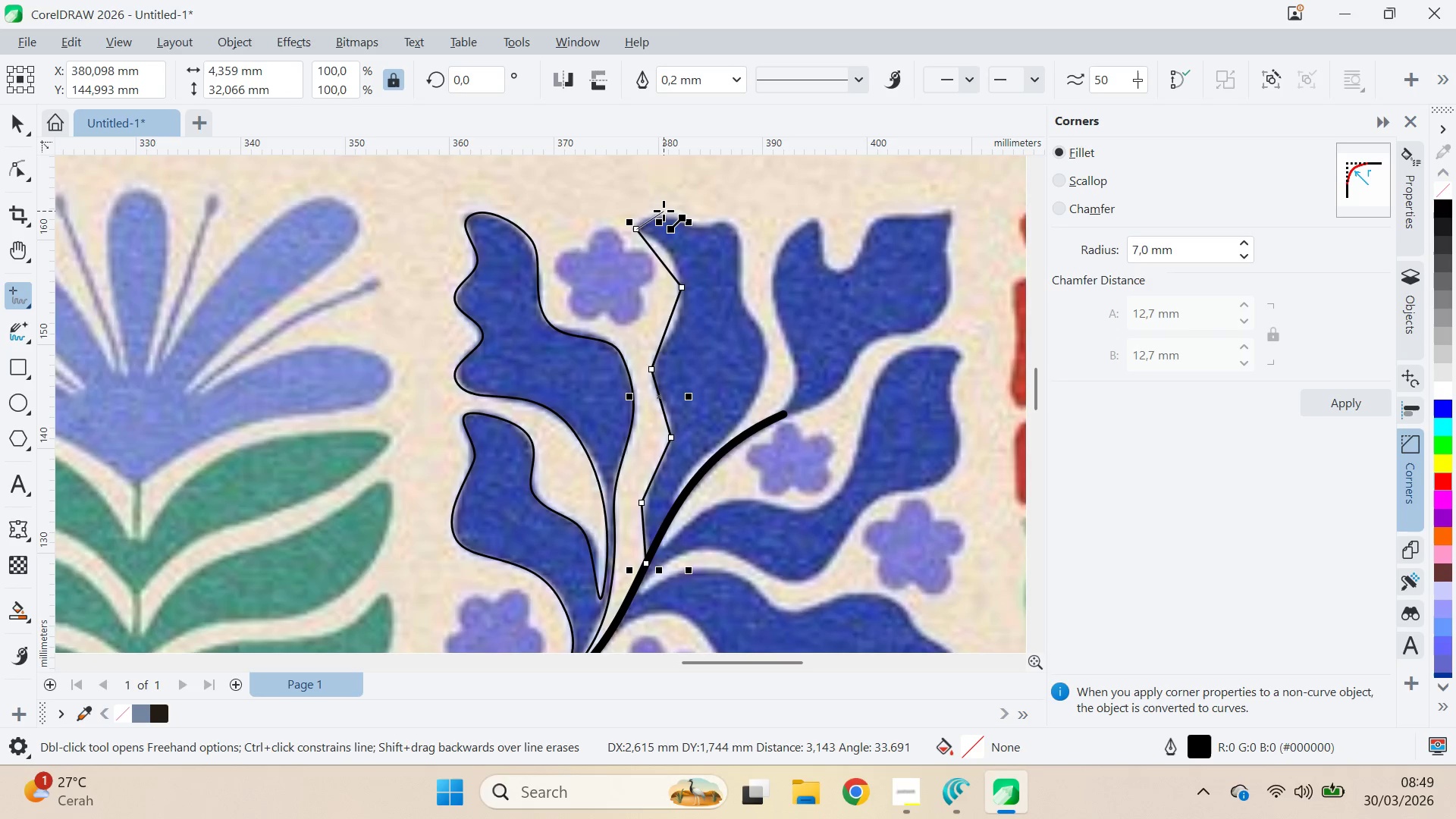 
left_click([664, 211])
 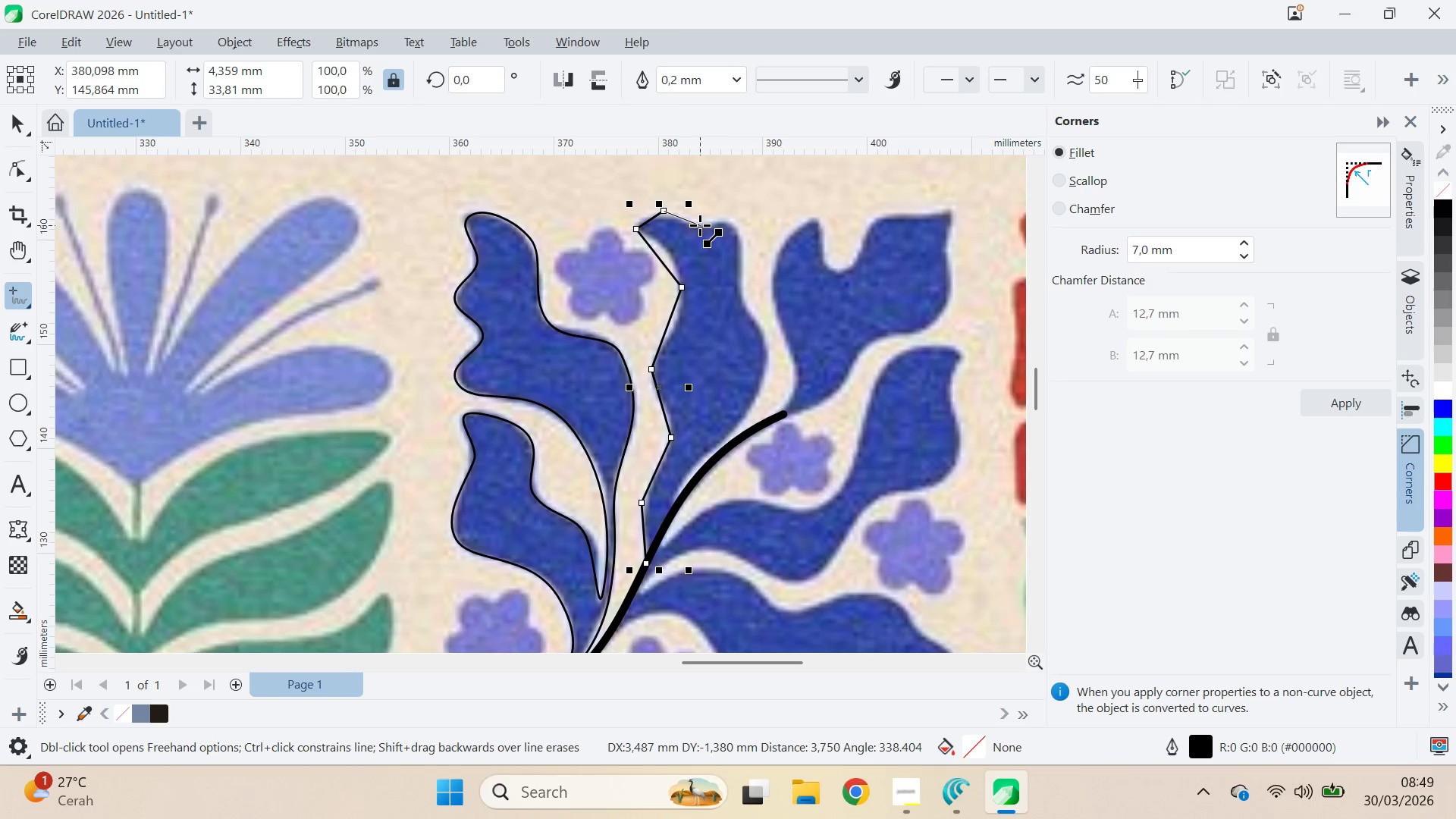 
double_click([700, 225])
 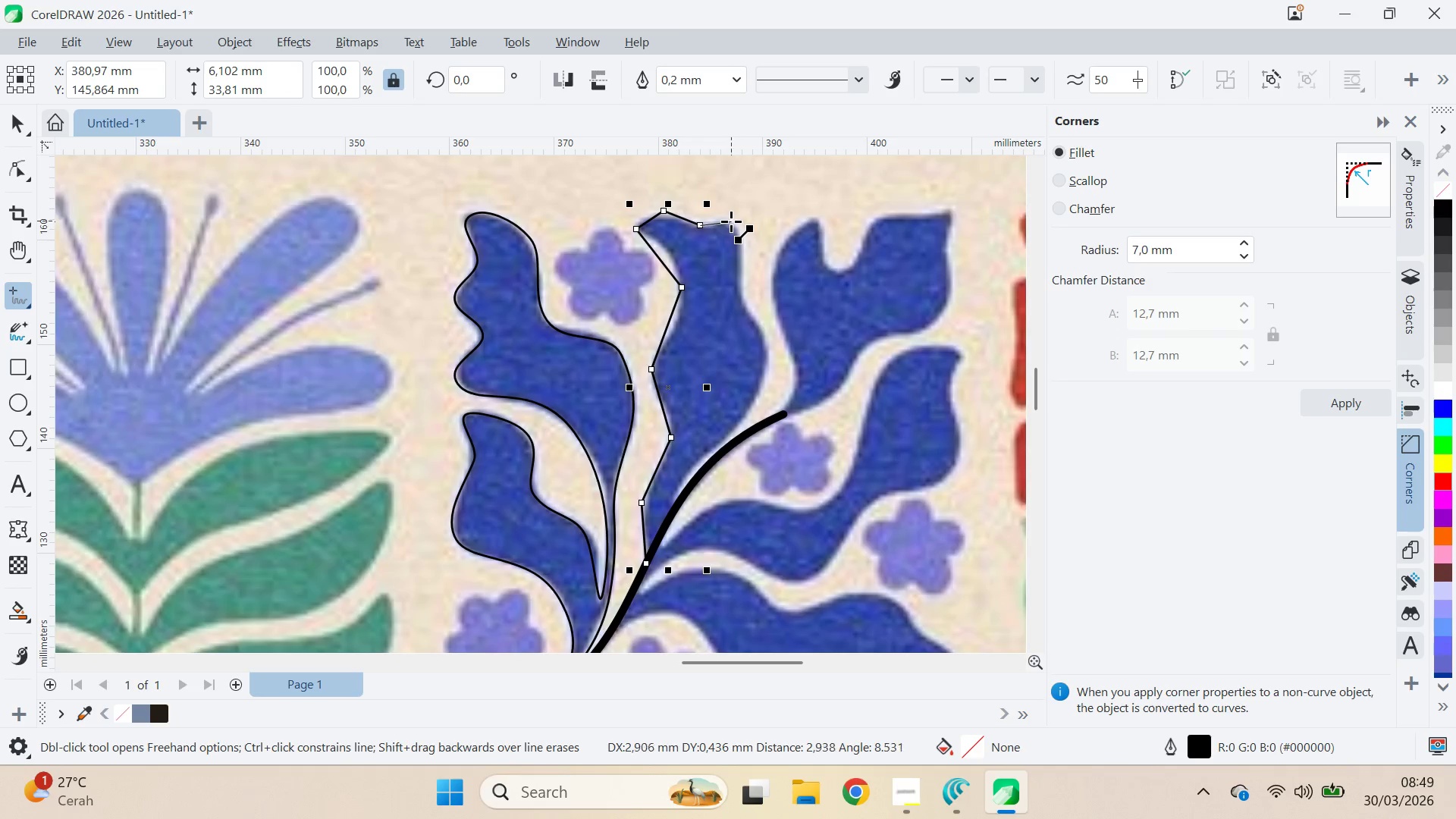 
double_click([731, 221])
 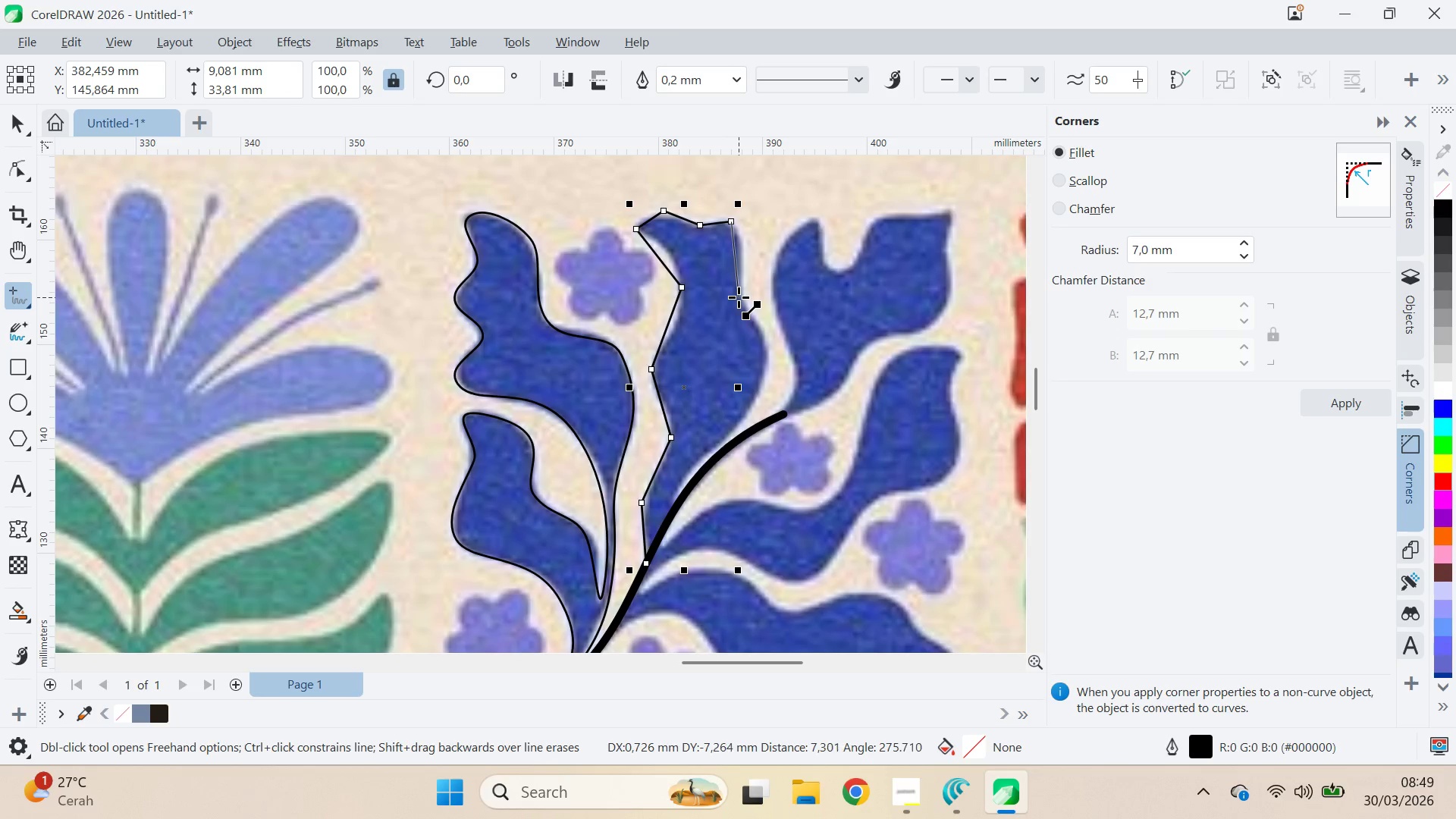 
double_click([739, 296])
 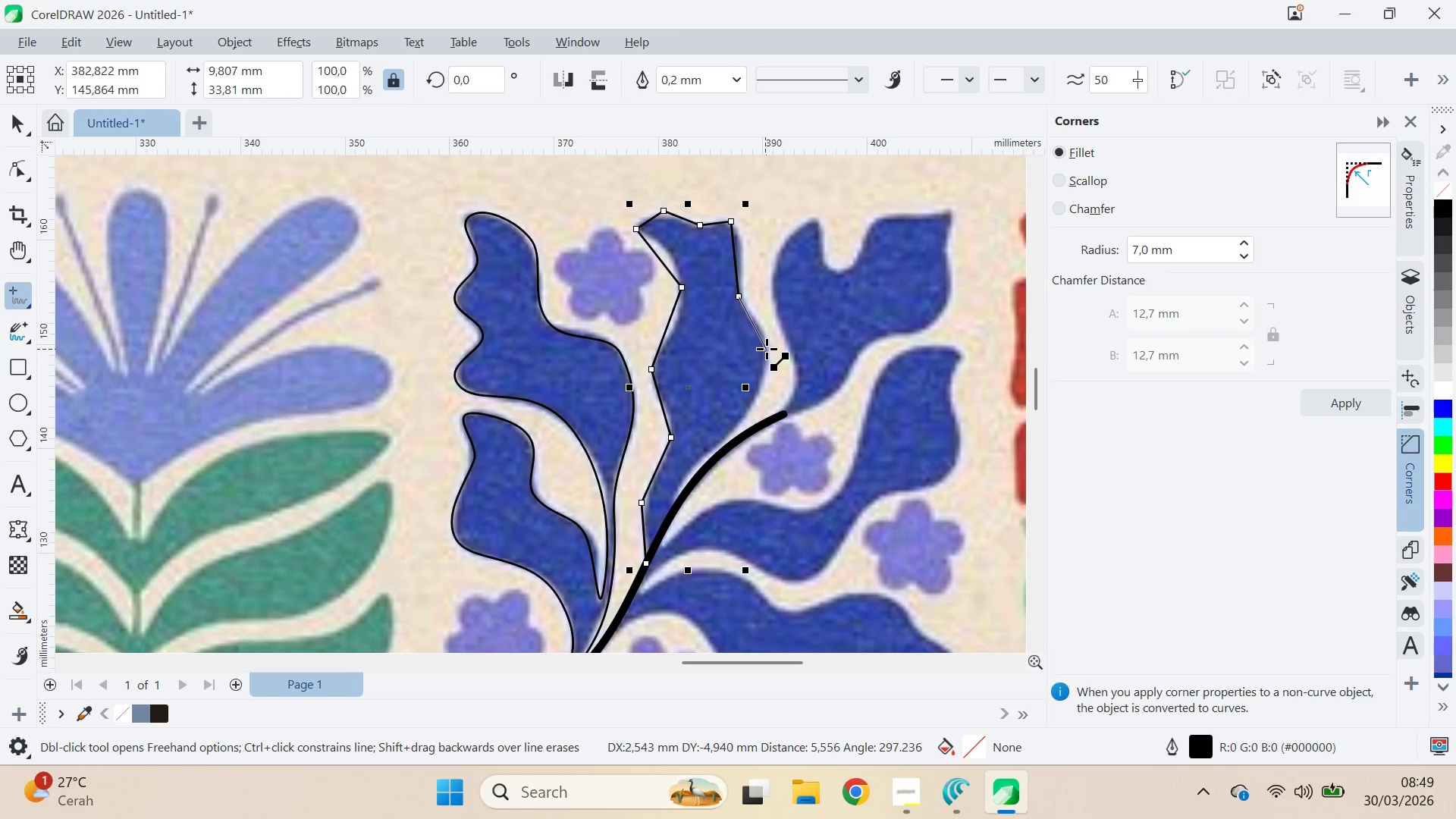 
left_click([767, 350])
 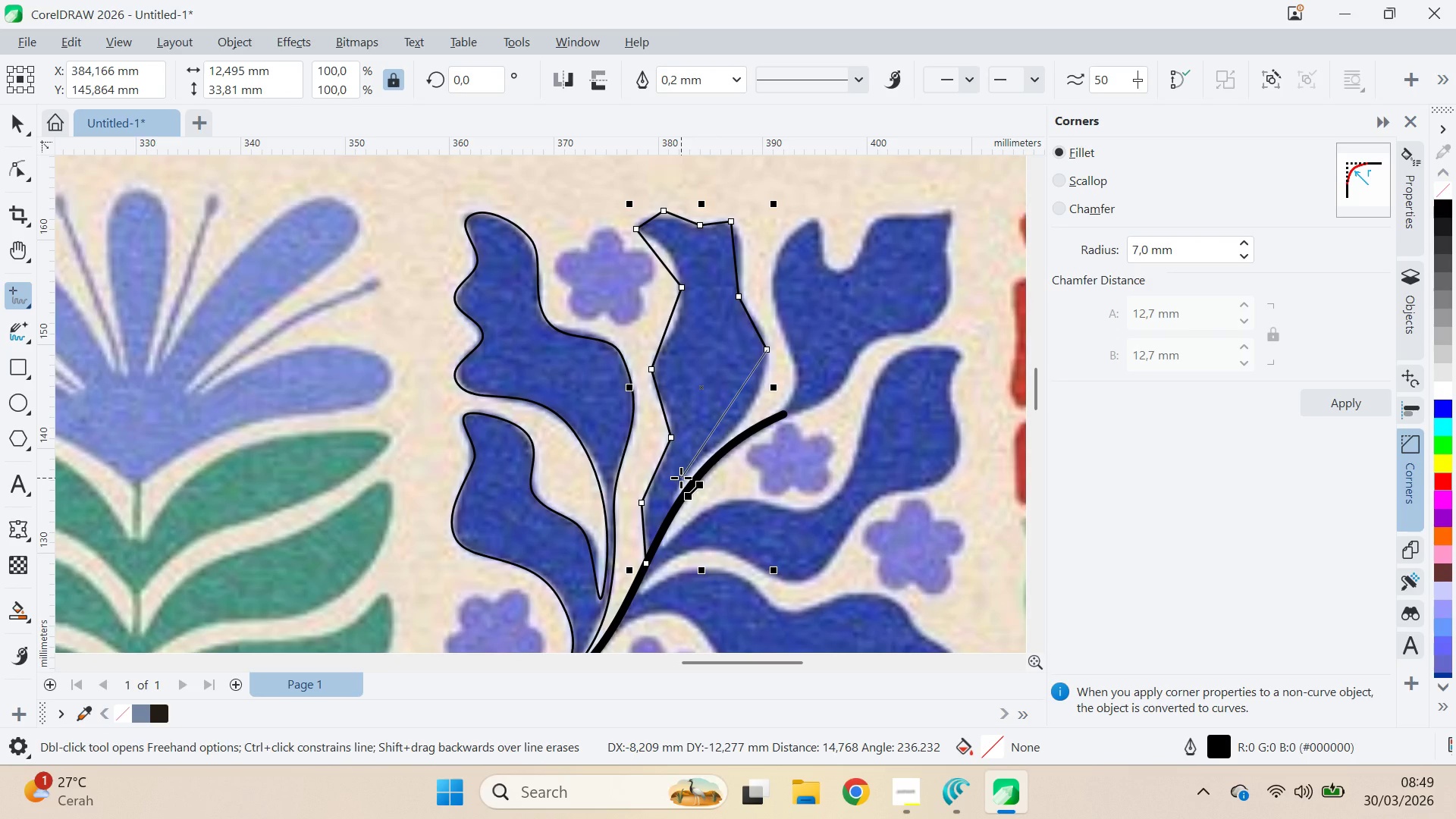 
key(Control+Z)
 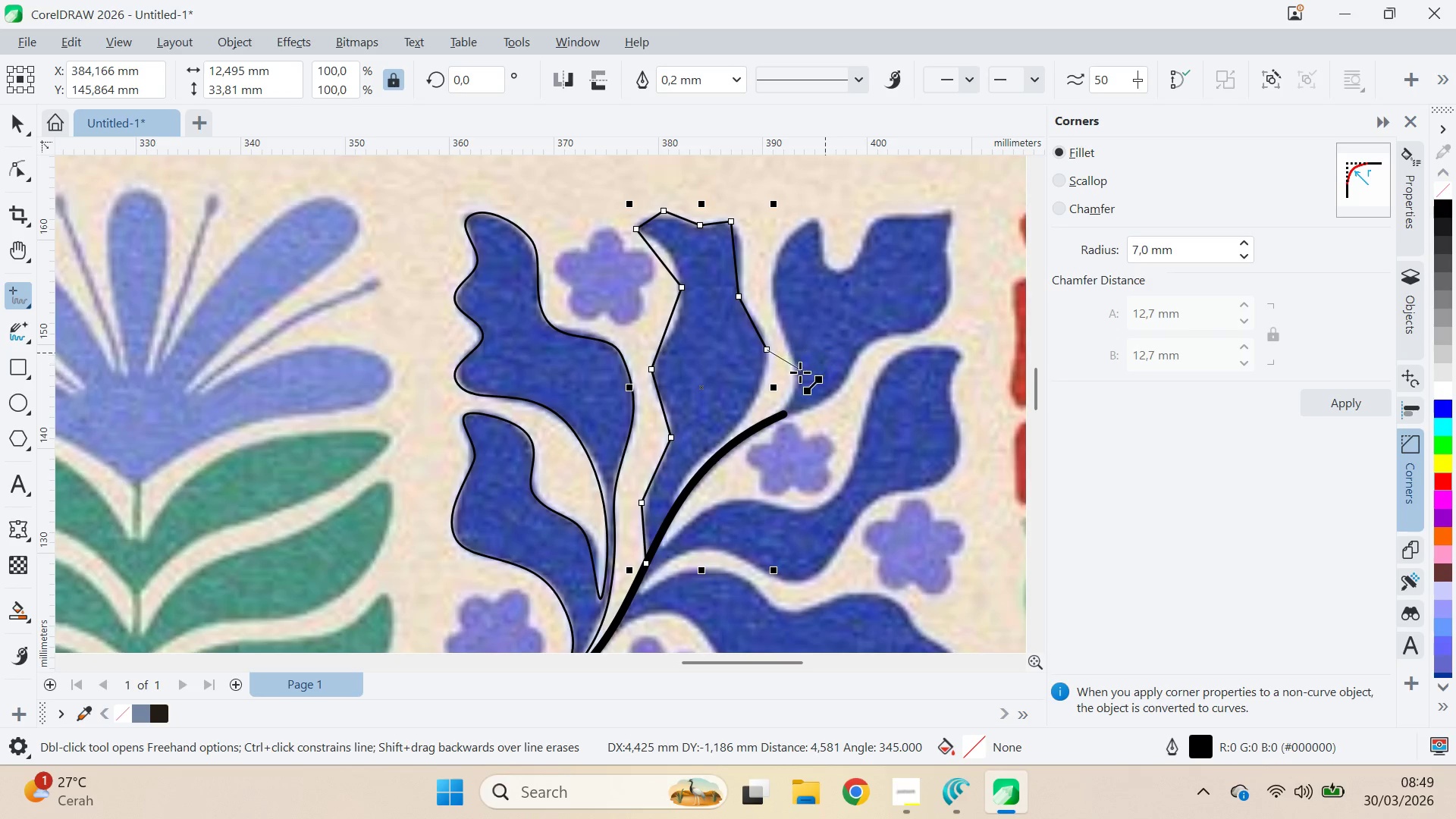 
left_click([799, 373])
 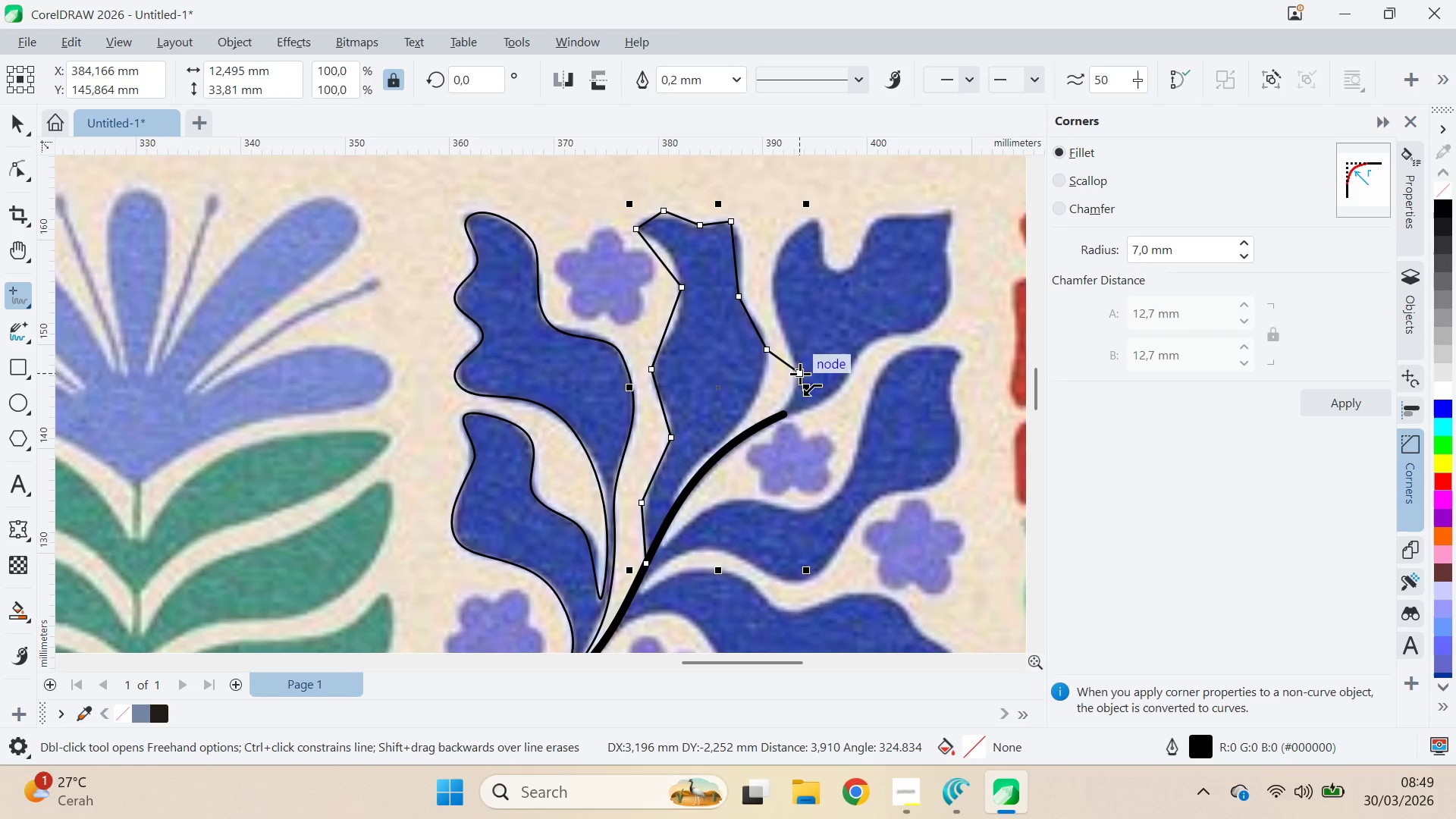 
key(Control+Z)
 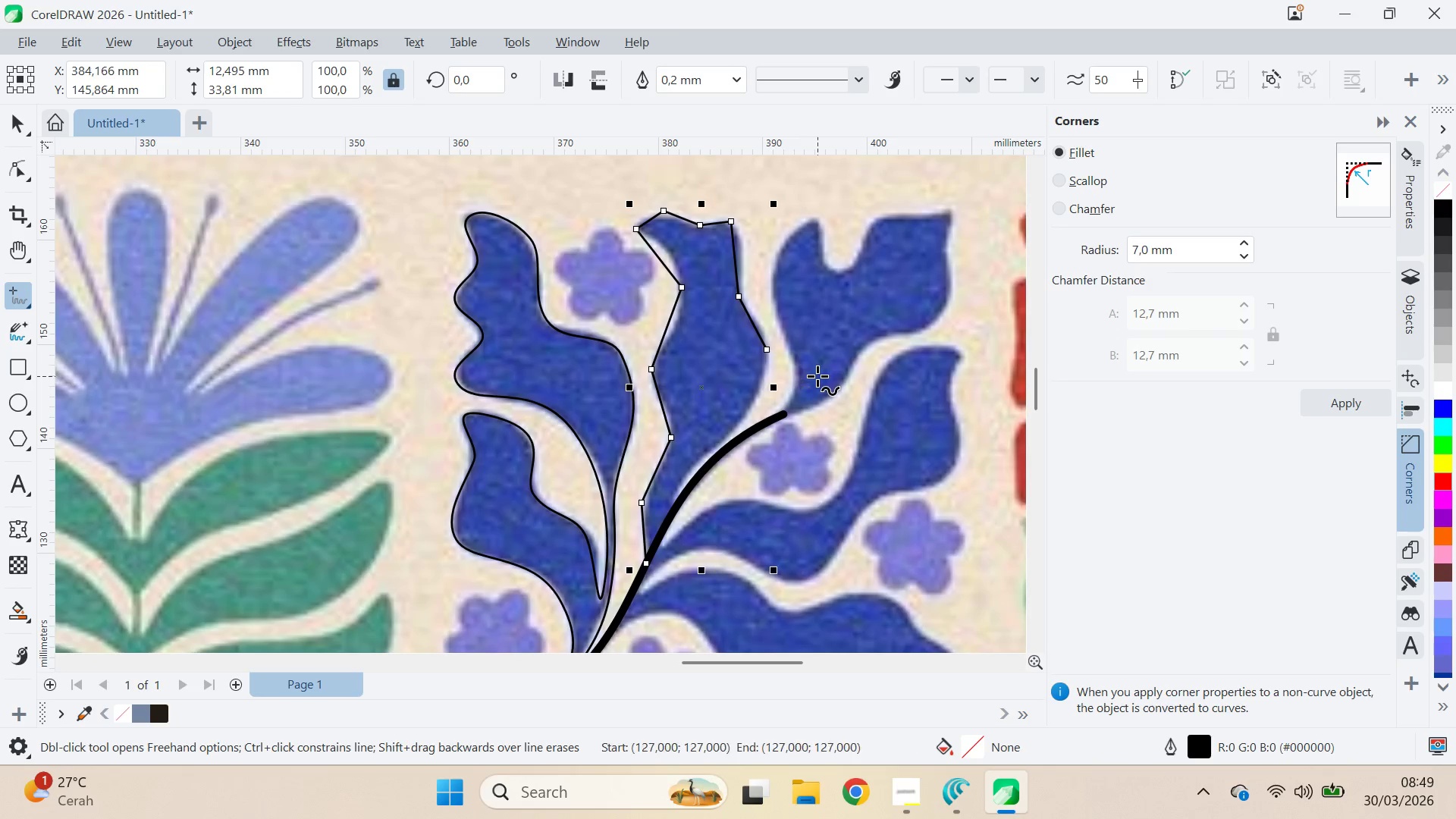 
key(Control+Z)
 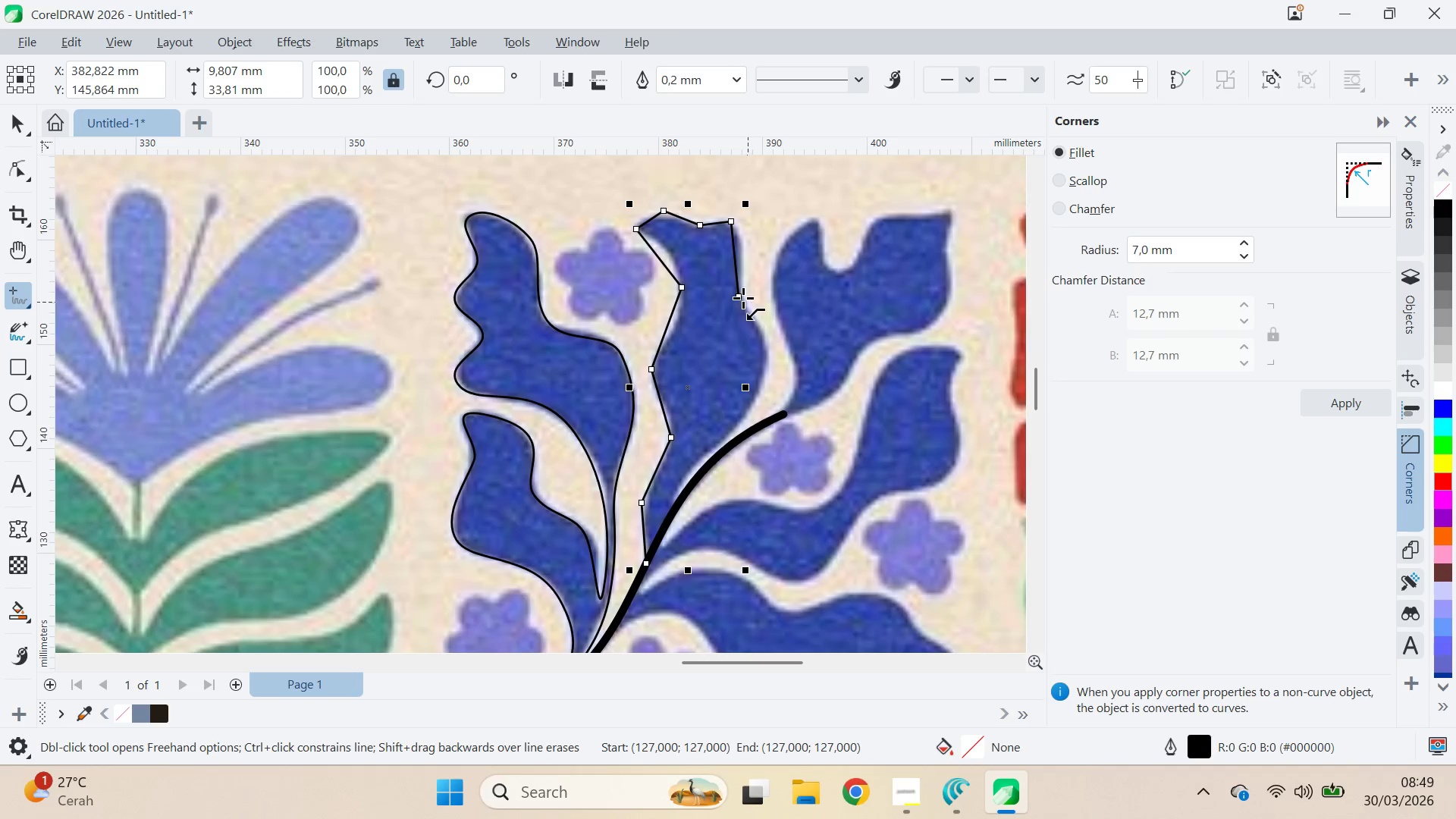 
left_click([739, 293])
 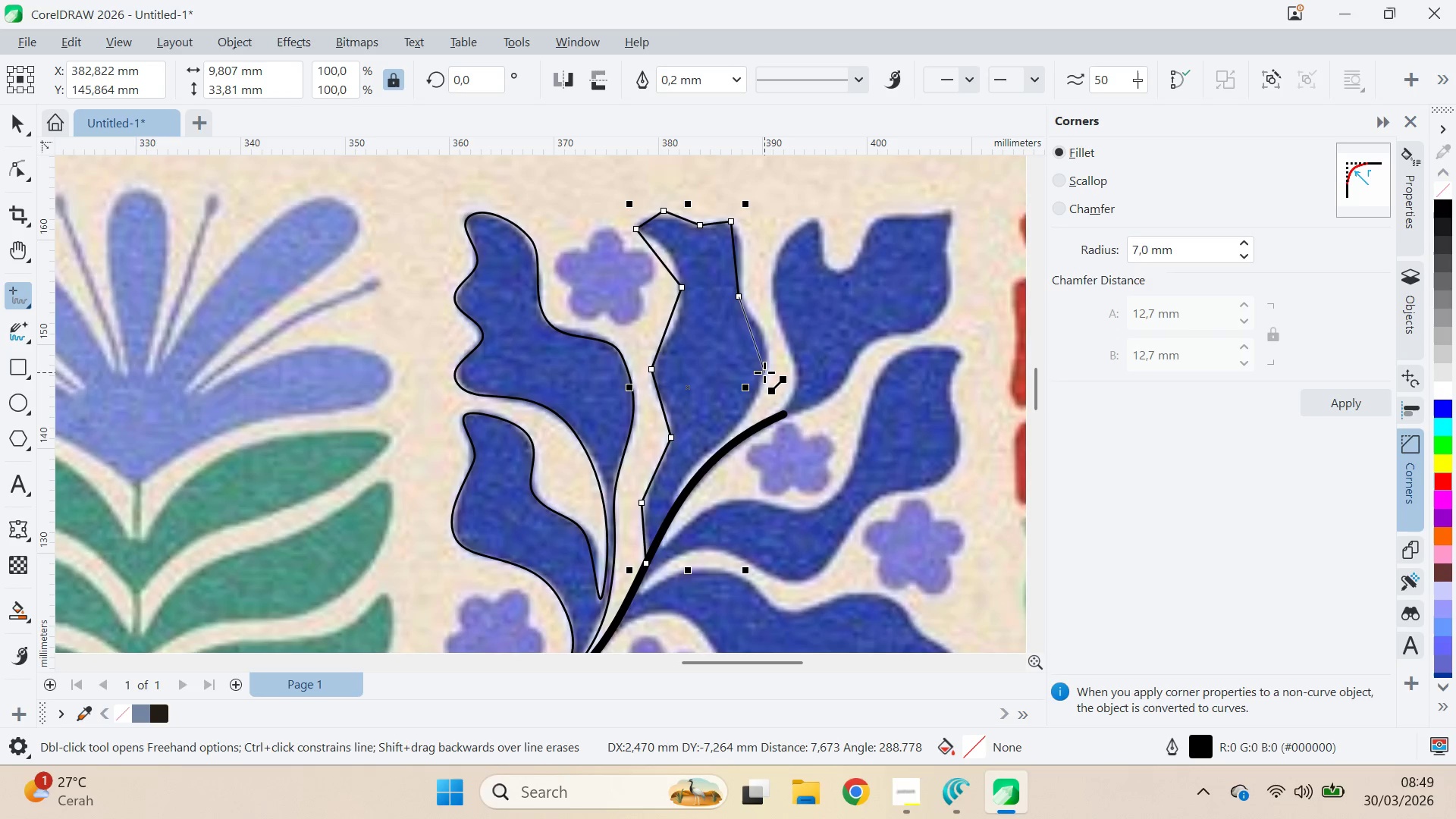 
double_click([765, 372])
 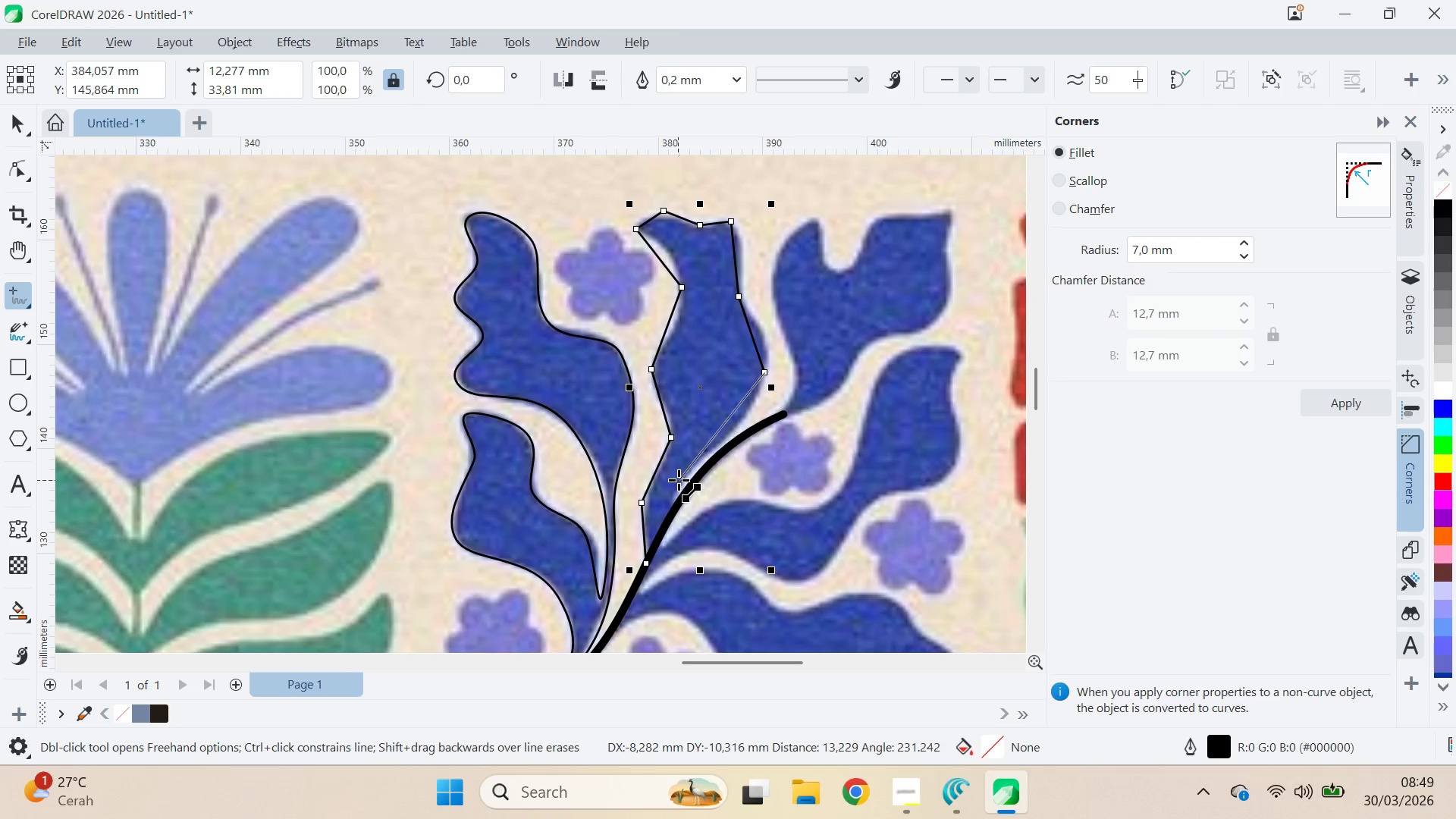 
double_click([679, 479])
 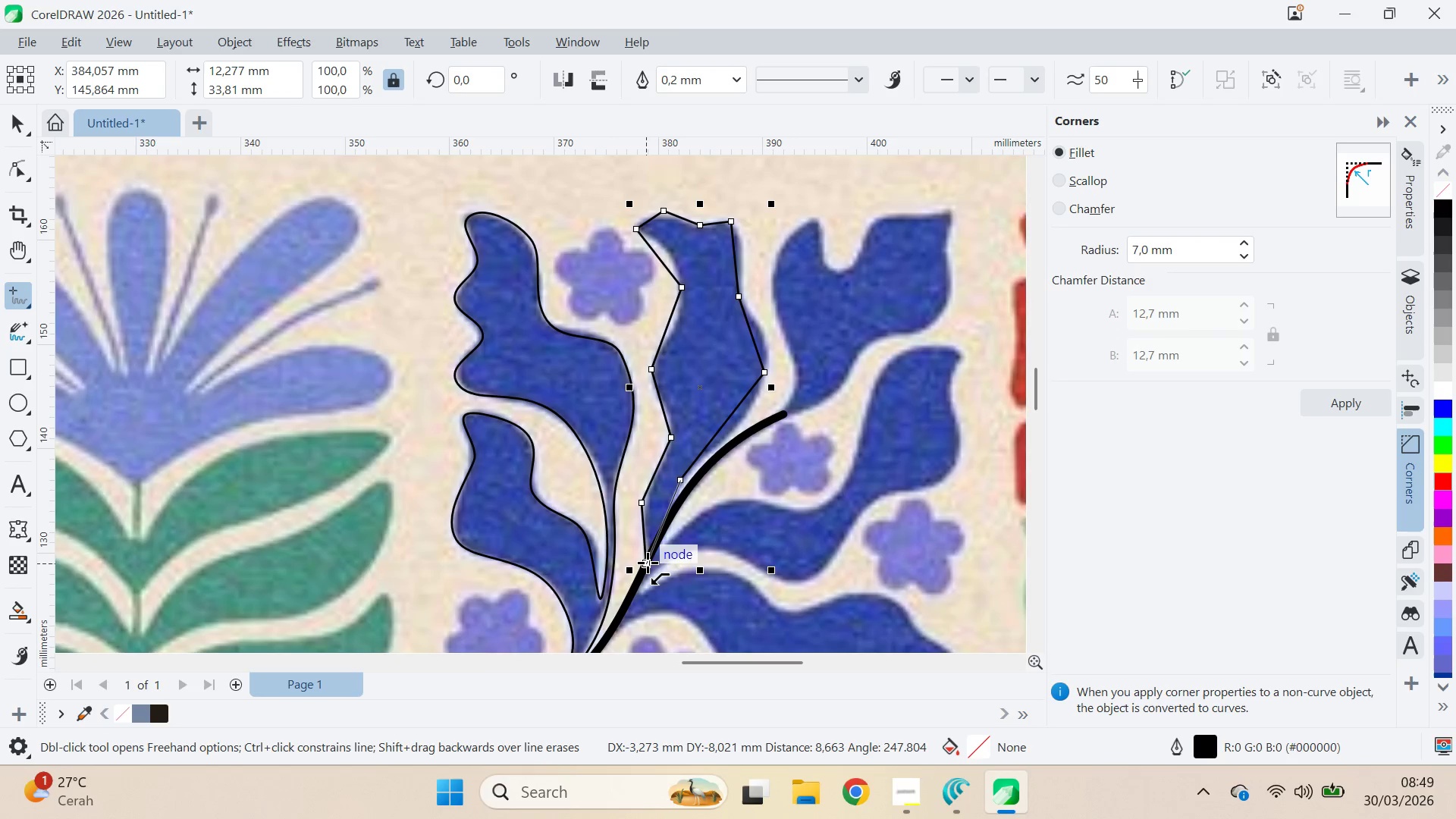 
left_click([648, 563])
 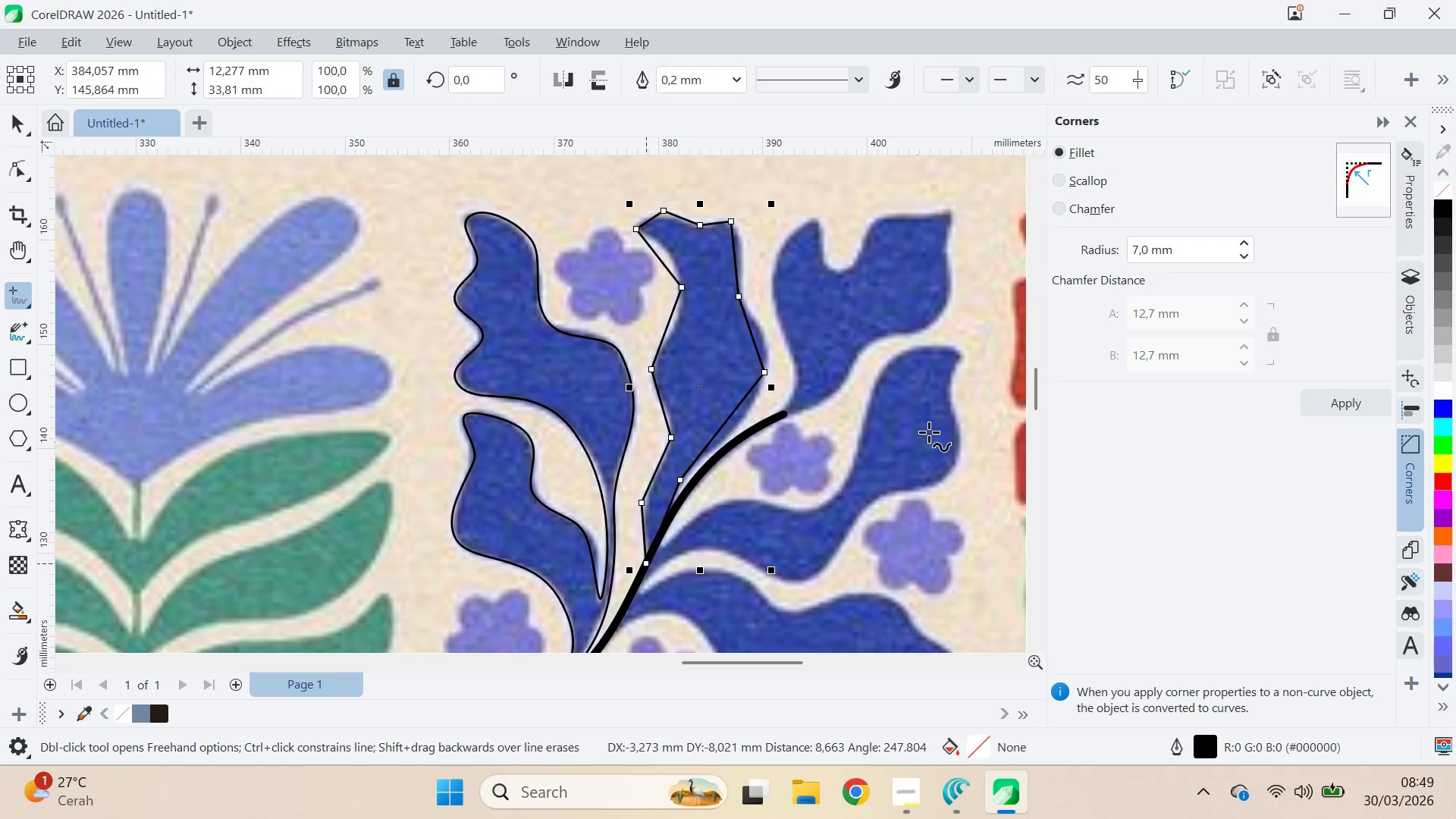 
key(A)
 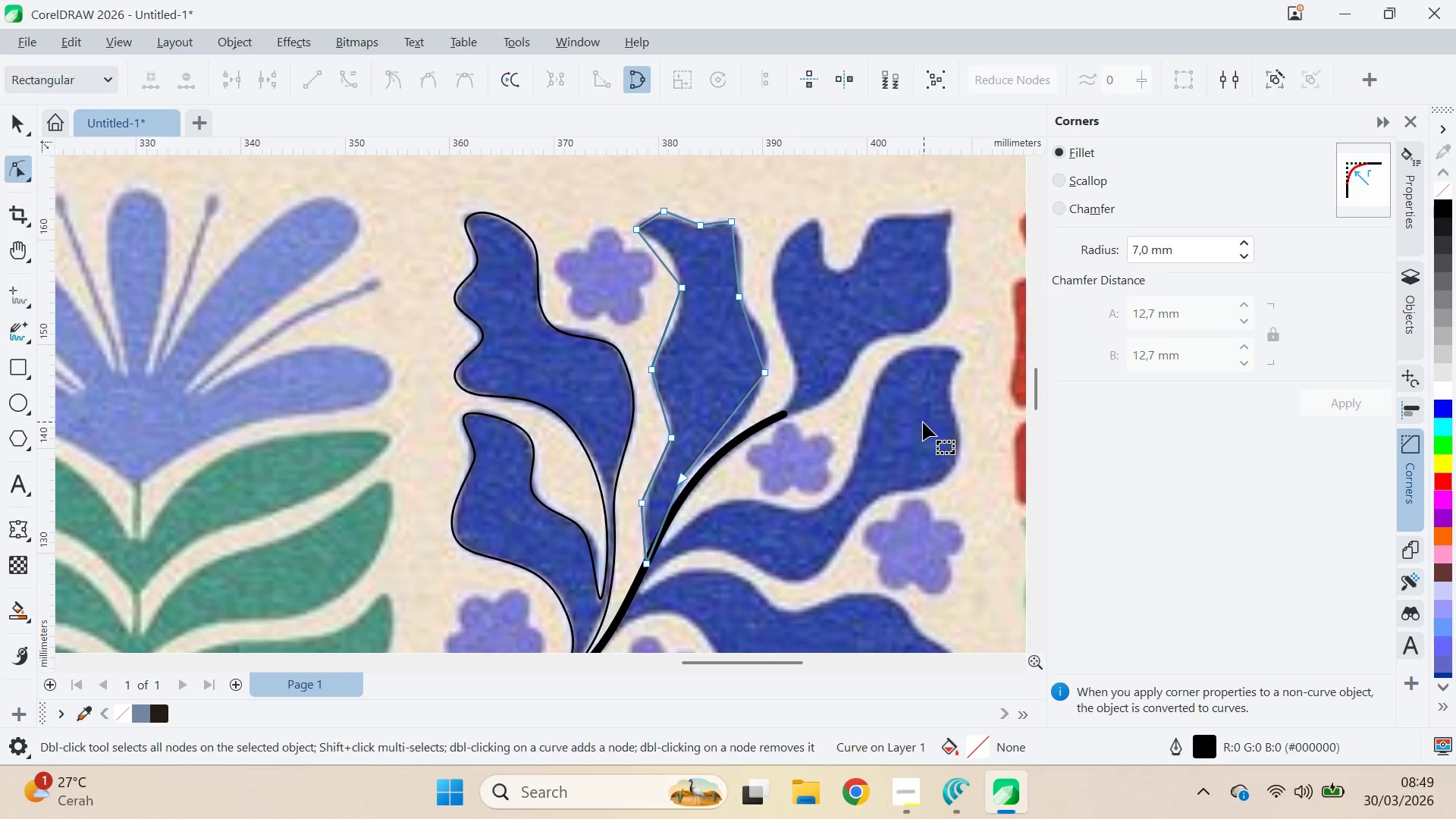 
key(Control+A)
 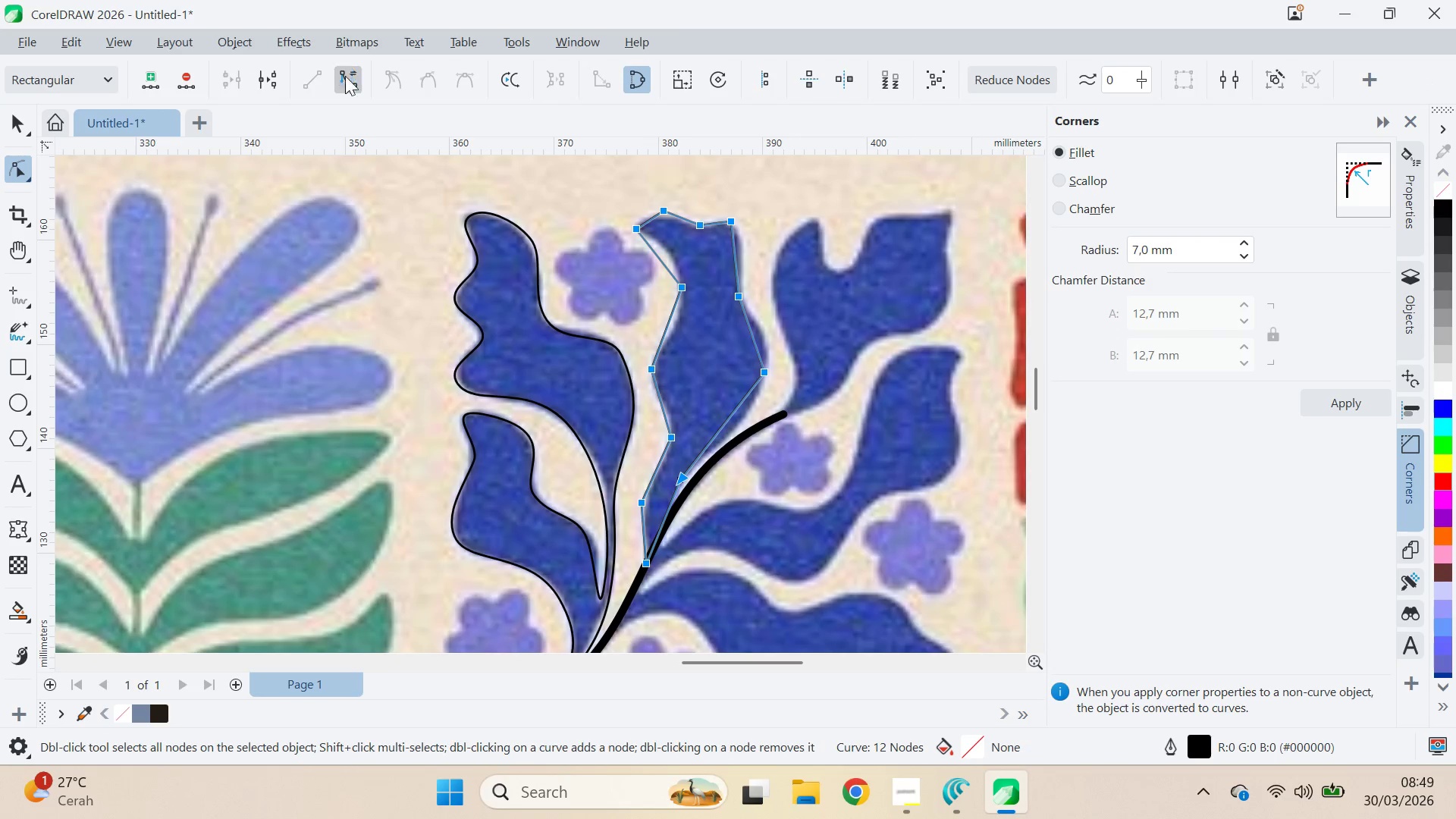 
left_click([648, 280])
 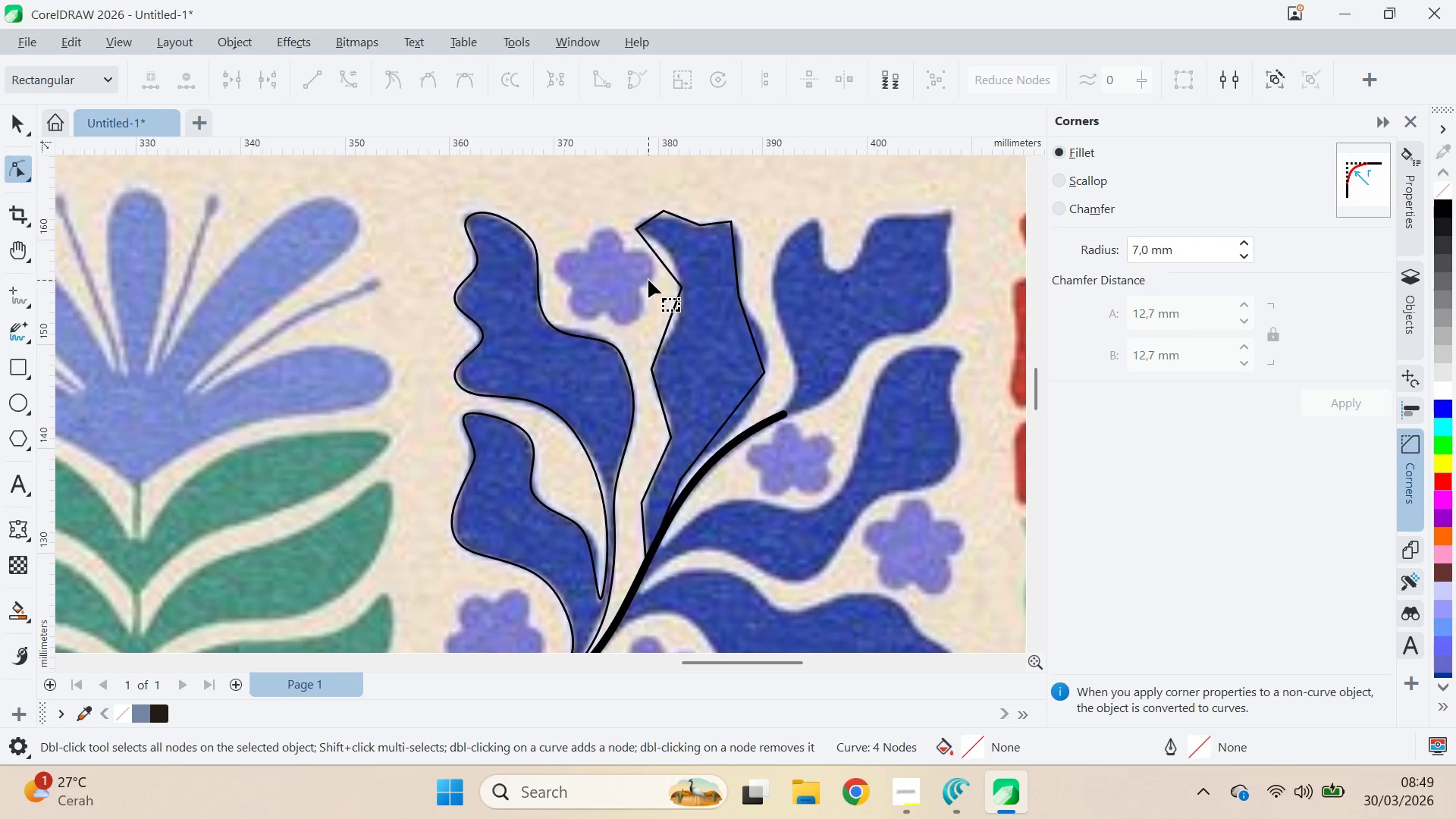 
key(Control+ControlLeft)
 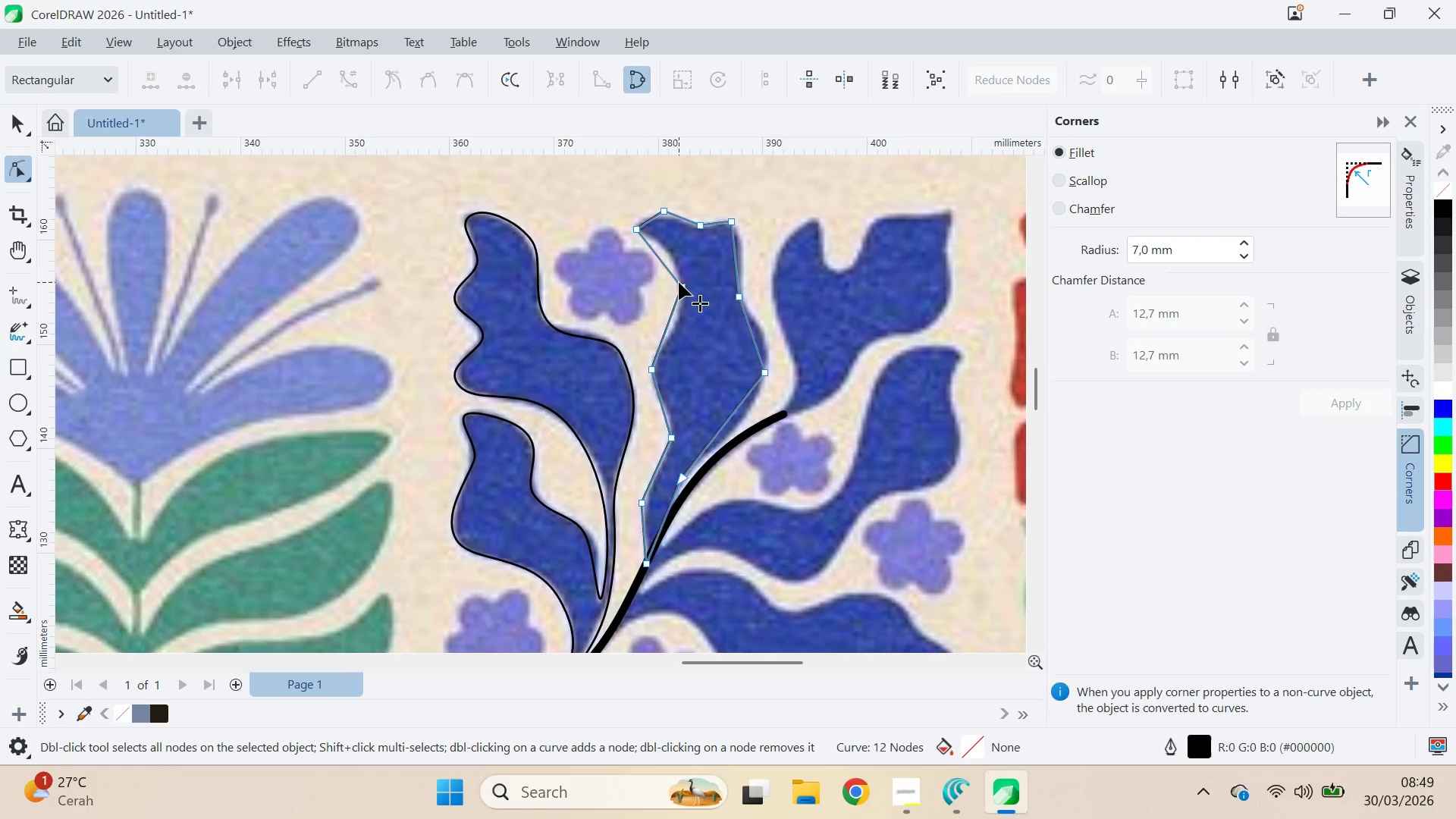 
key(Control+ControlLeft)
 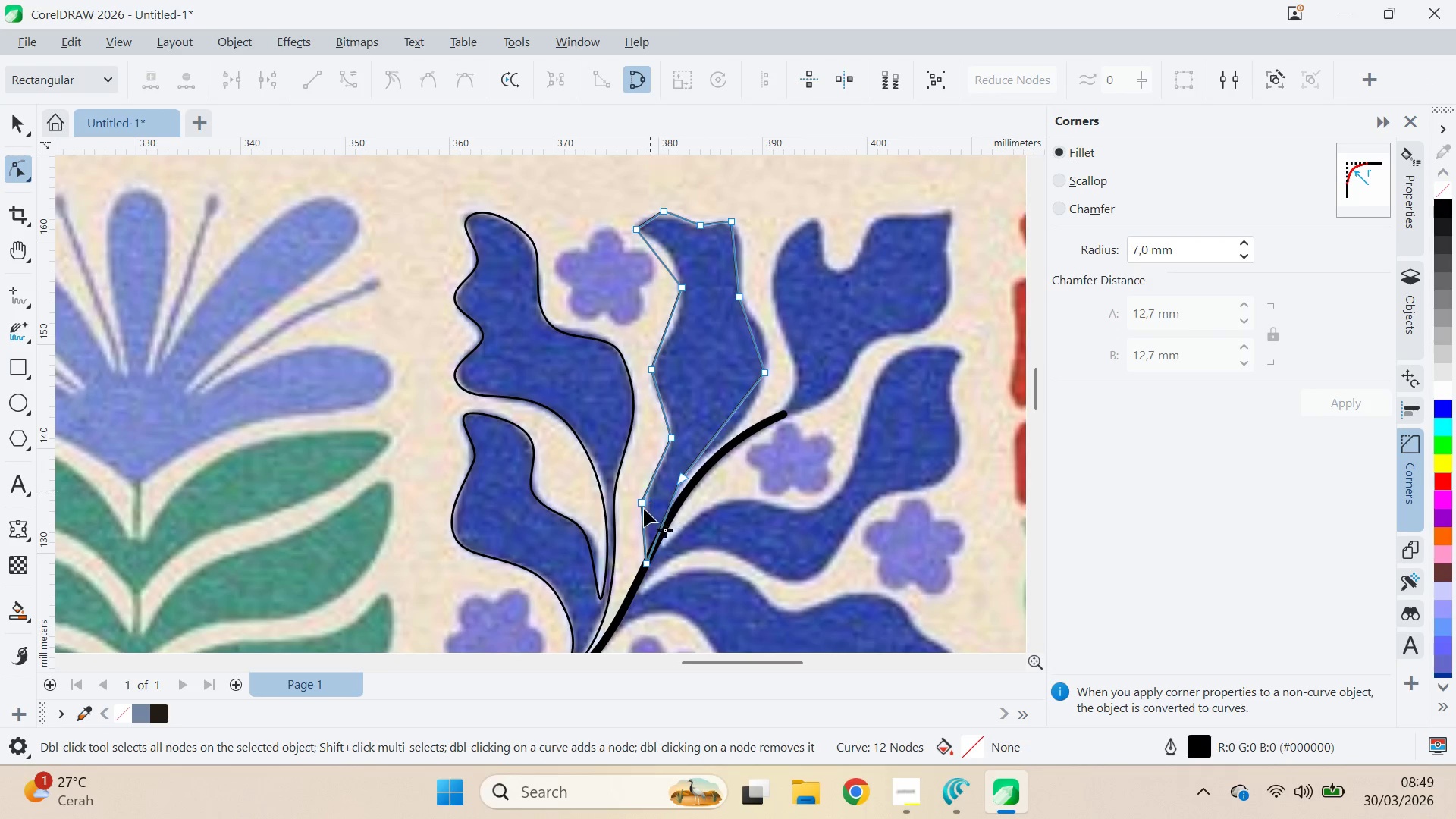 
hold_key(key=AltLeft, duration=0.81)
left_click_drag(start_coordinate=[632, 518], to_coordinate=[732, 481])
 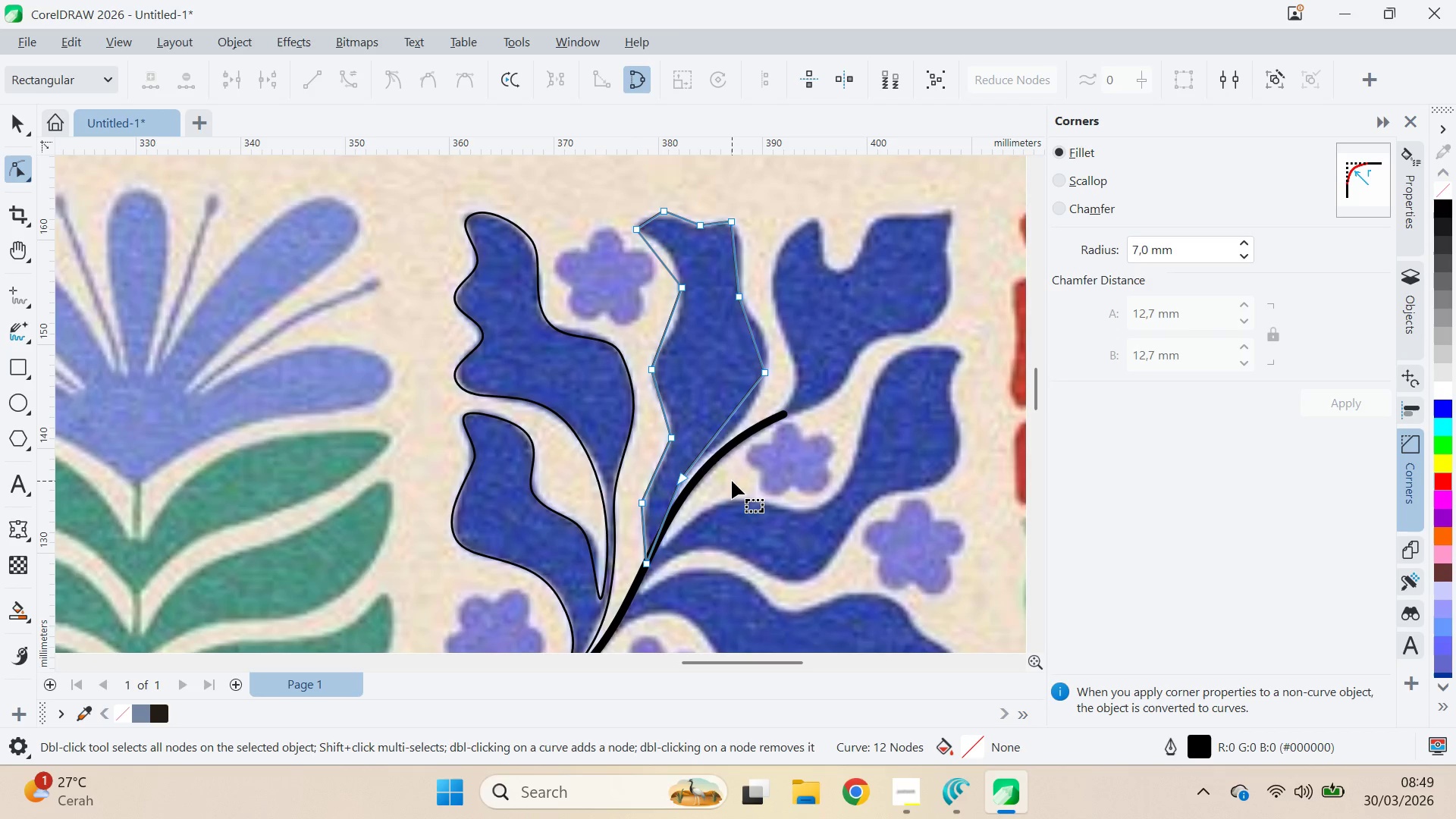 
key(Control+A)
 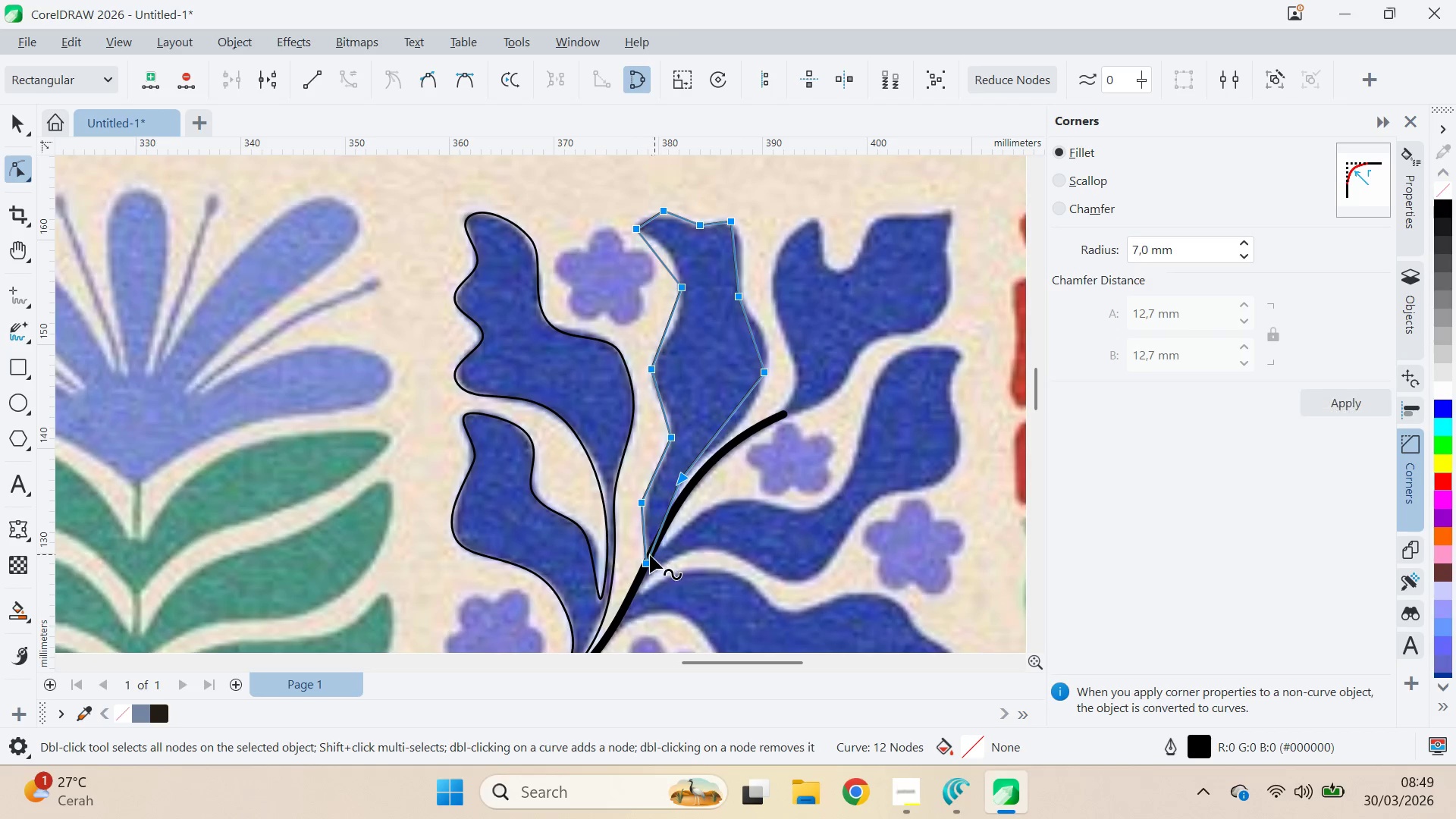 
key(Control+ControlLeft)
 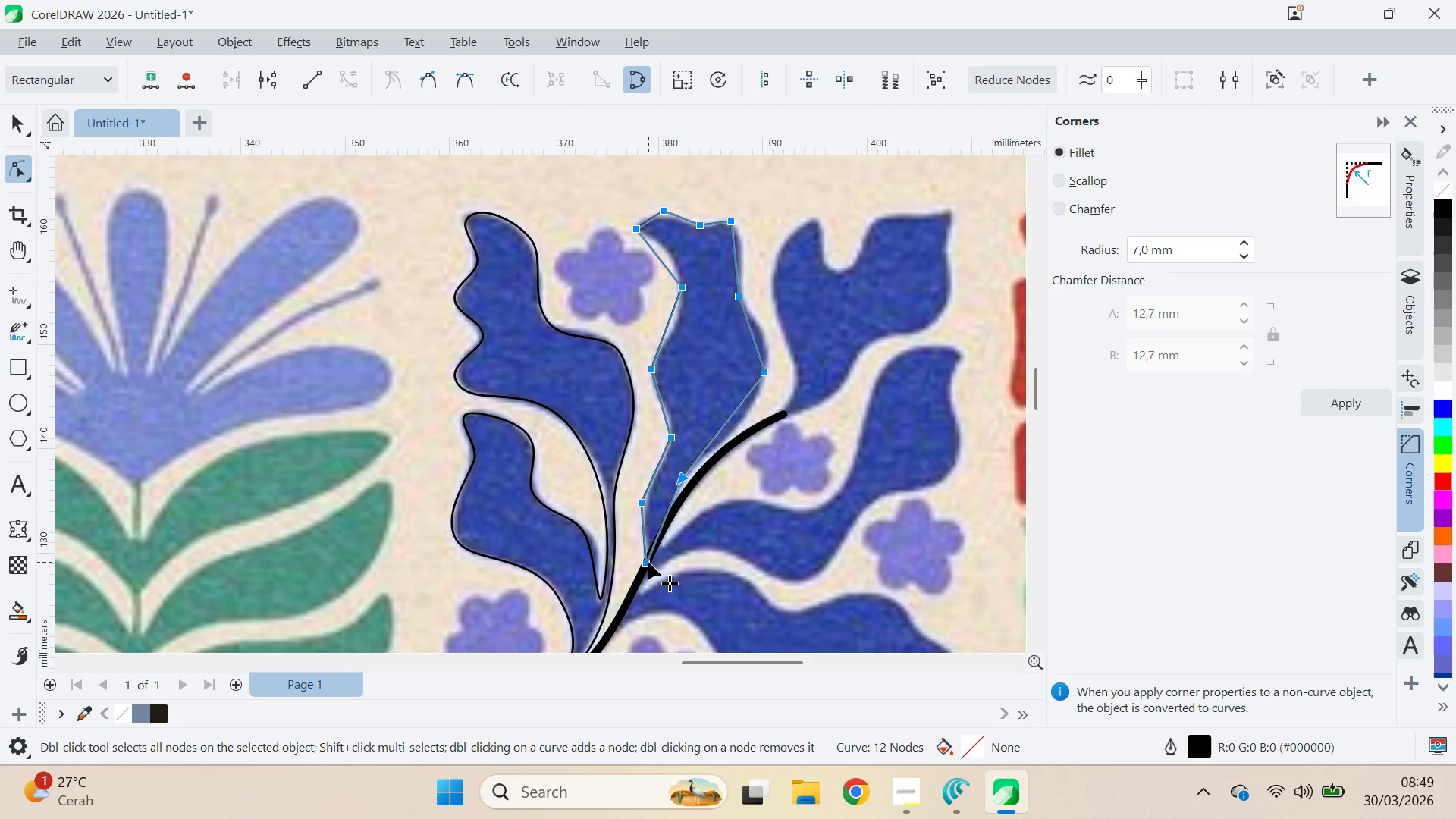 
hold_key(key=ControlLeft, duration=1.0)
 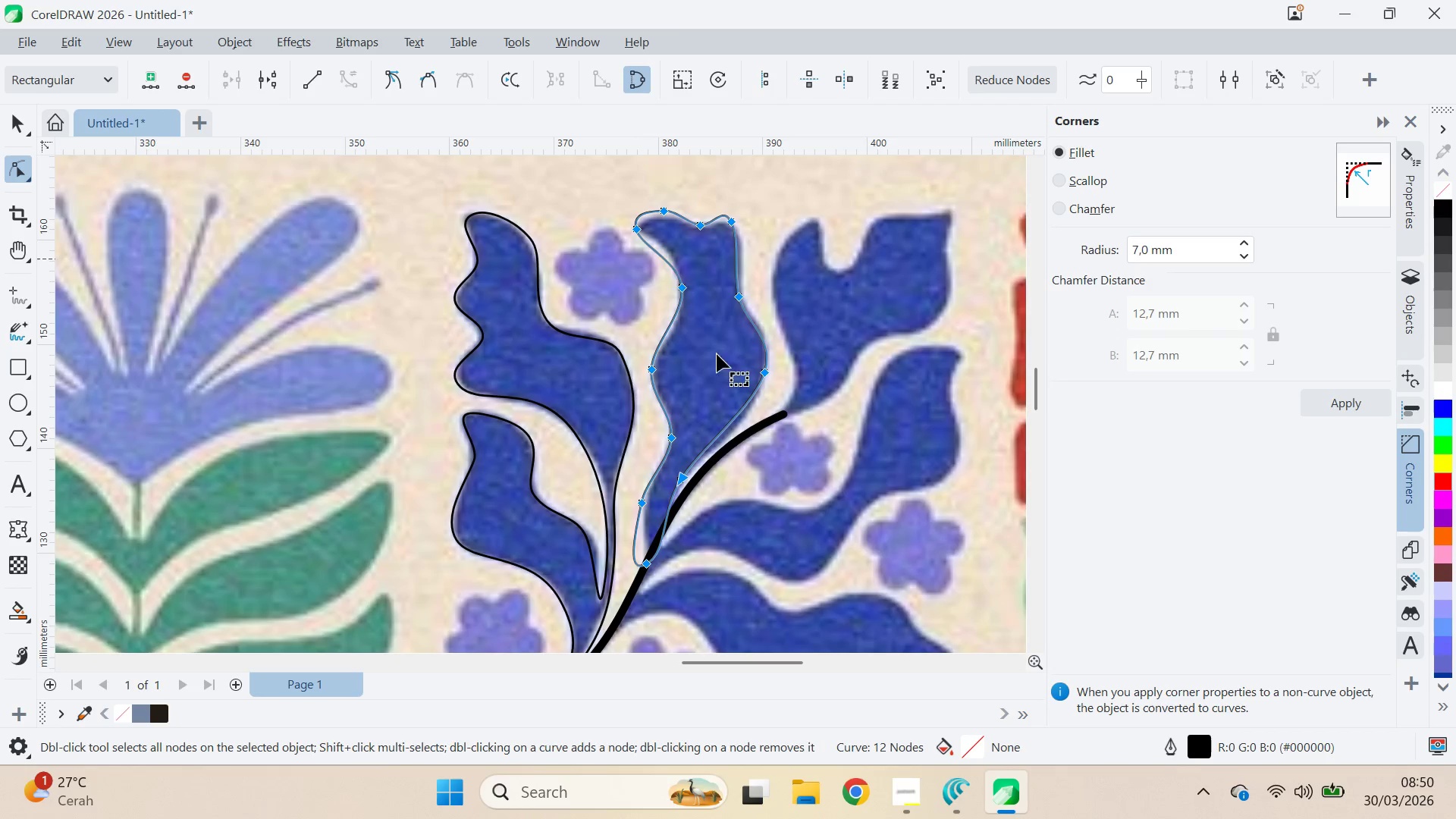 
left_click([708, 560])
 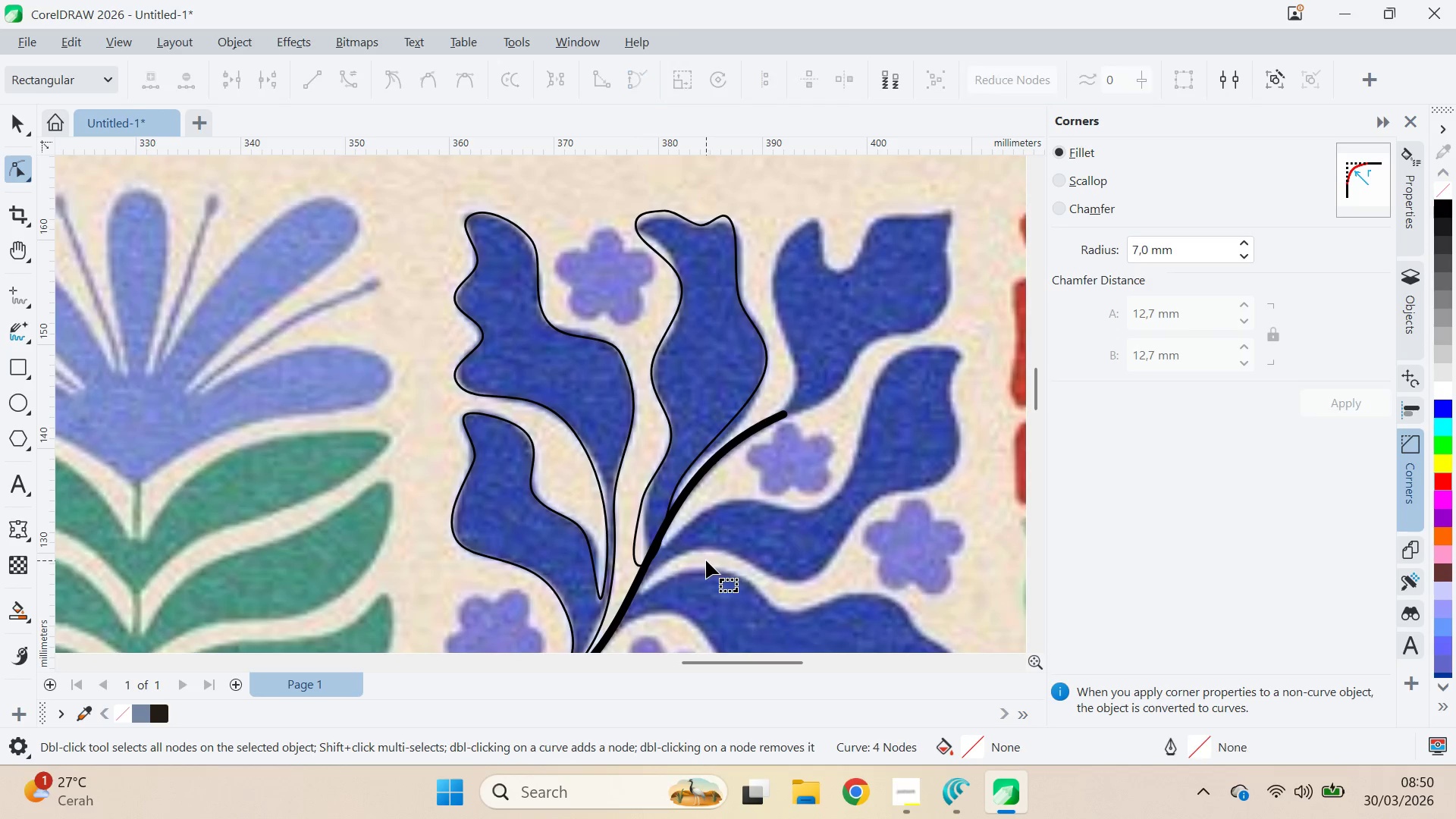 
key(Control+Z)
 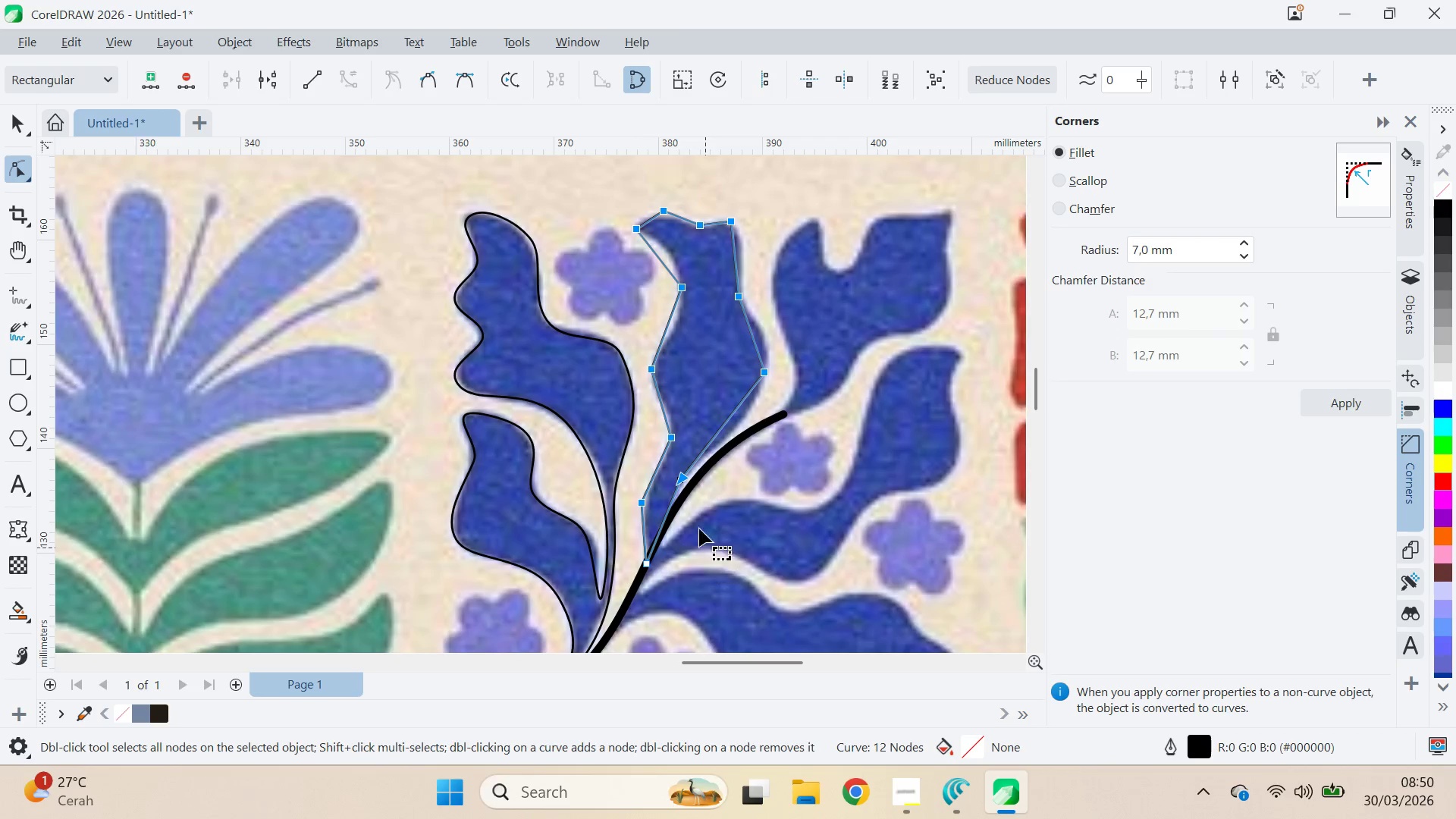 
hold_key(key=ShiftLeft, duration=1.52)
 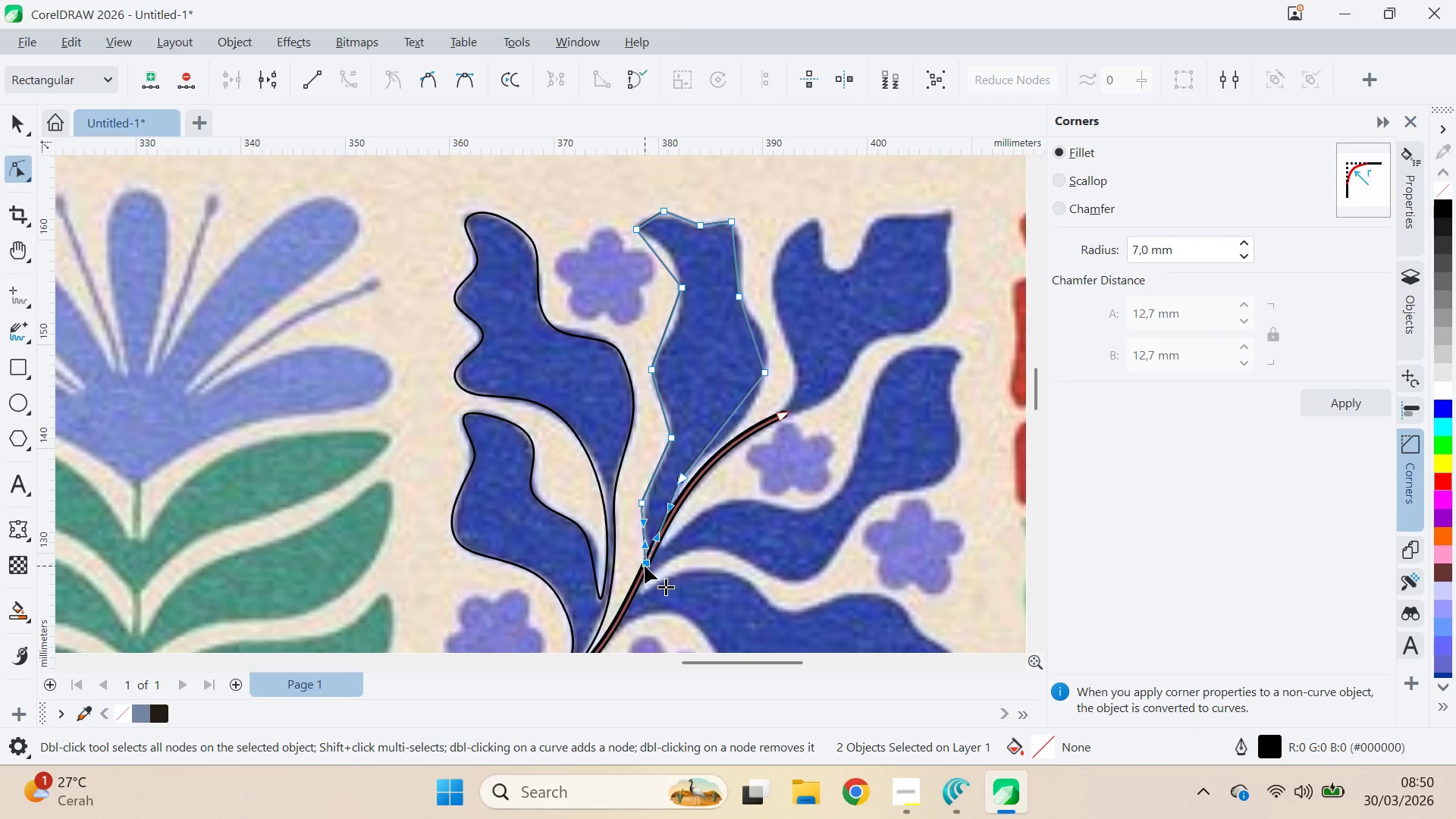 
hold_key(key=ShiftLeft, duration=0.84)
left_click([645, 566])
 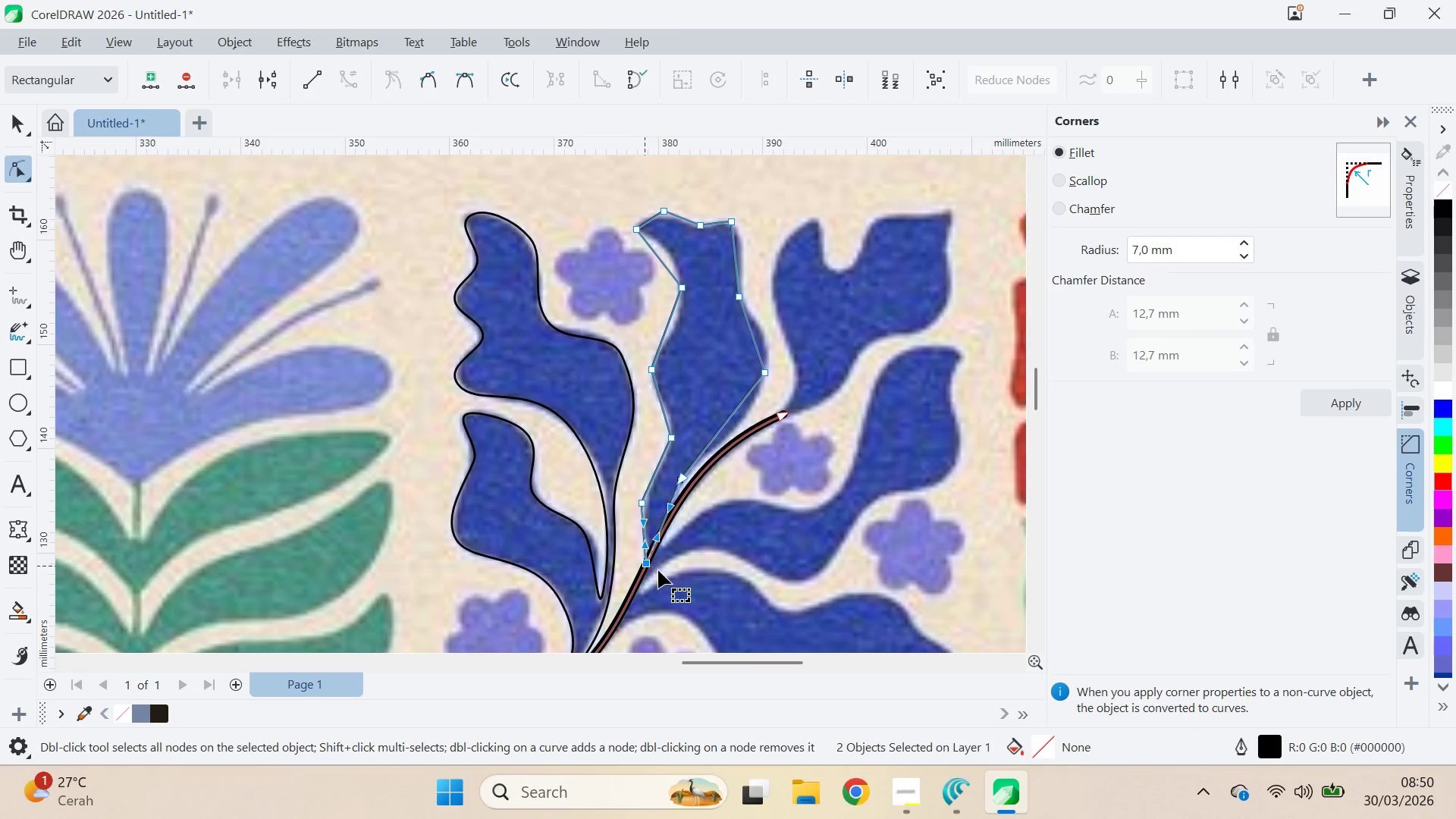 
left_click([678, 575])
 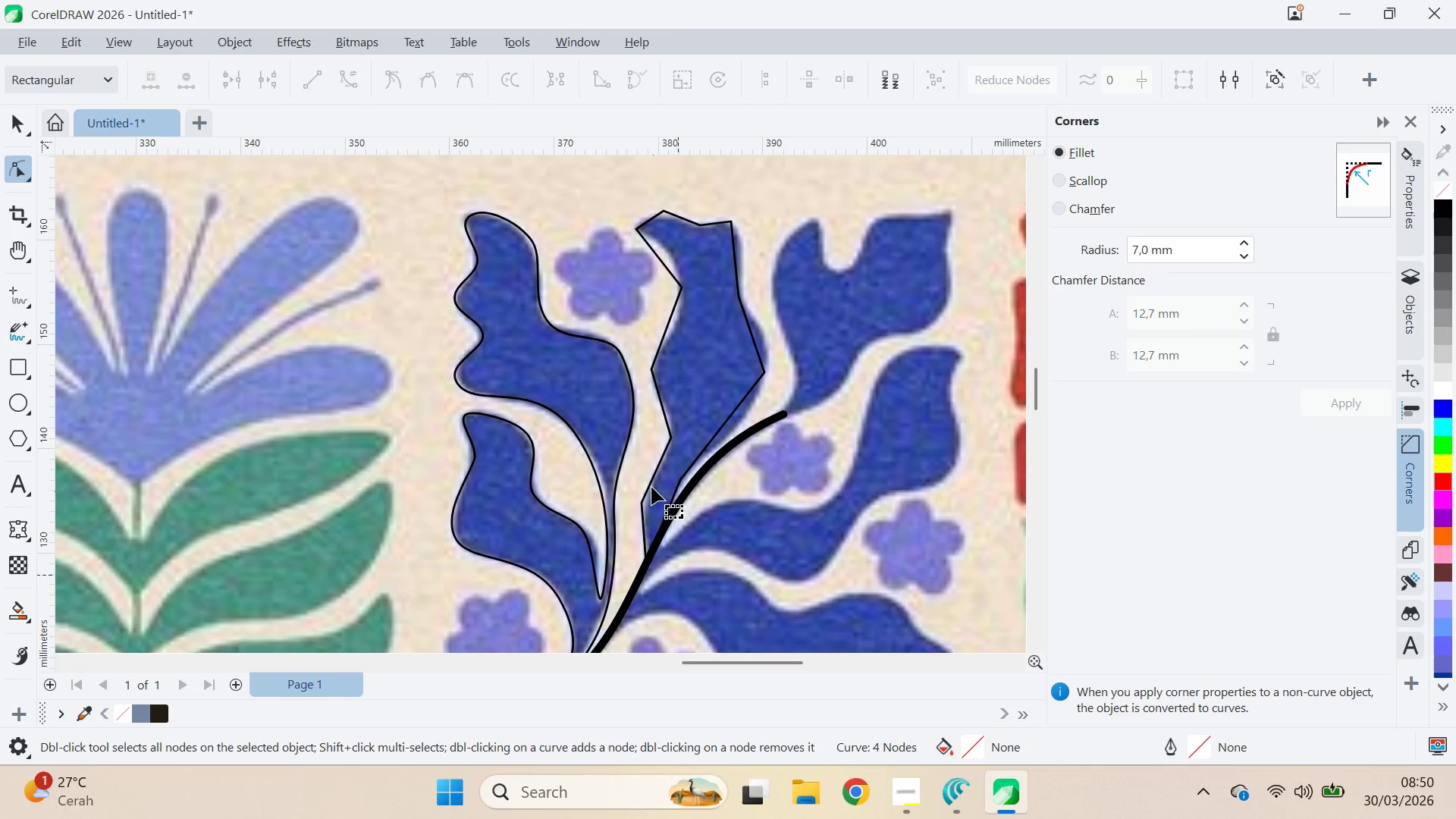 
key(Control+ControlLeft)
 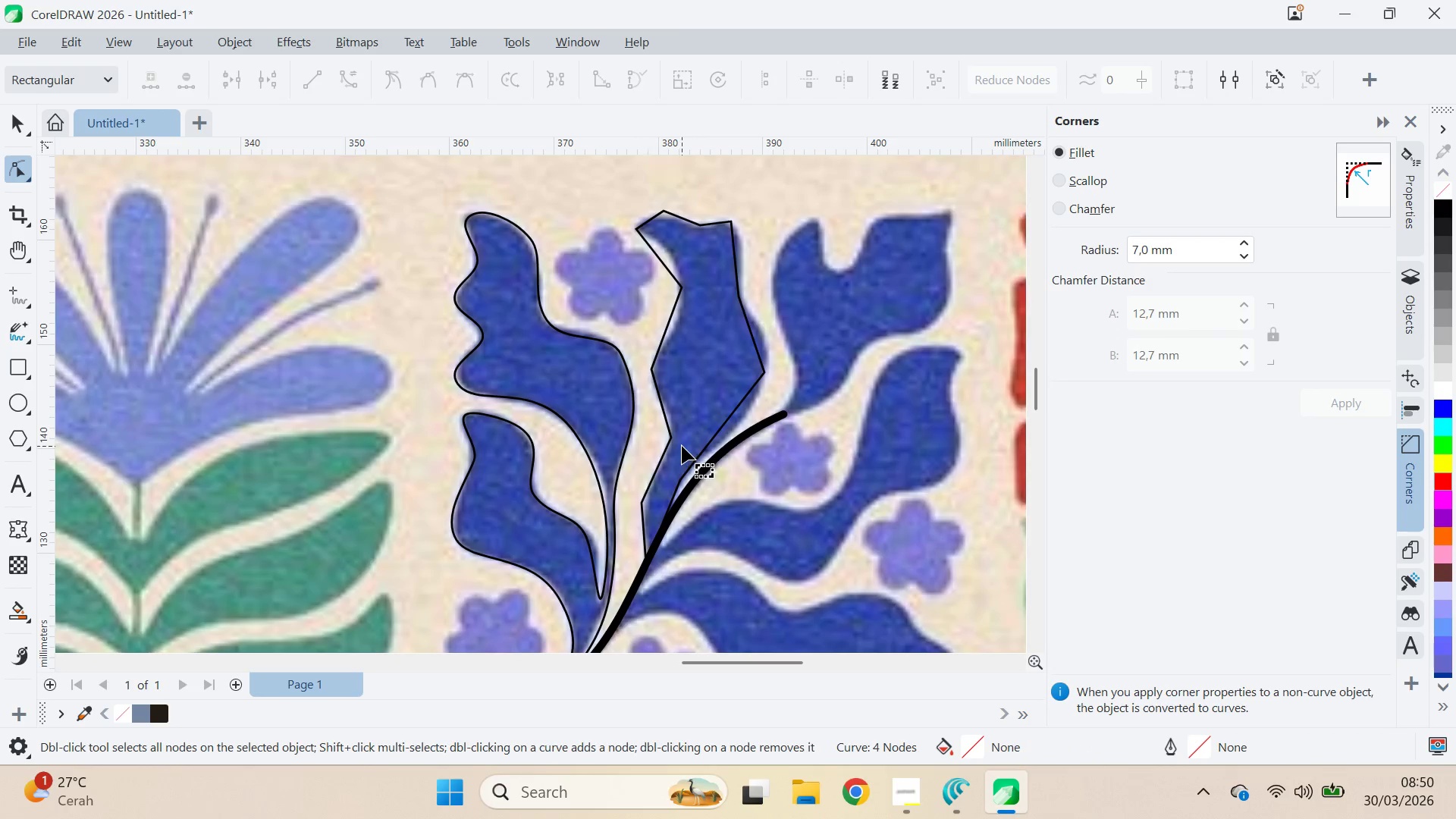 
key(Control+A)
 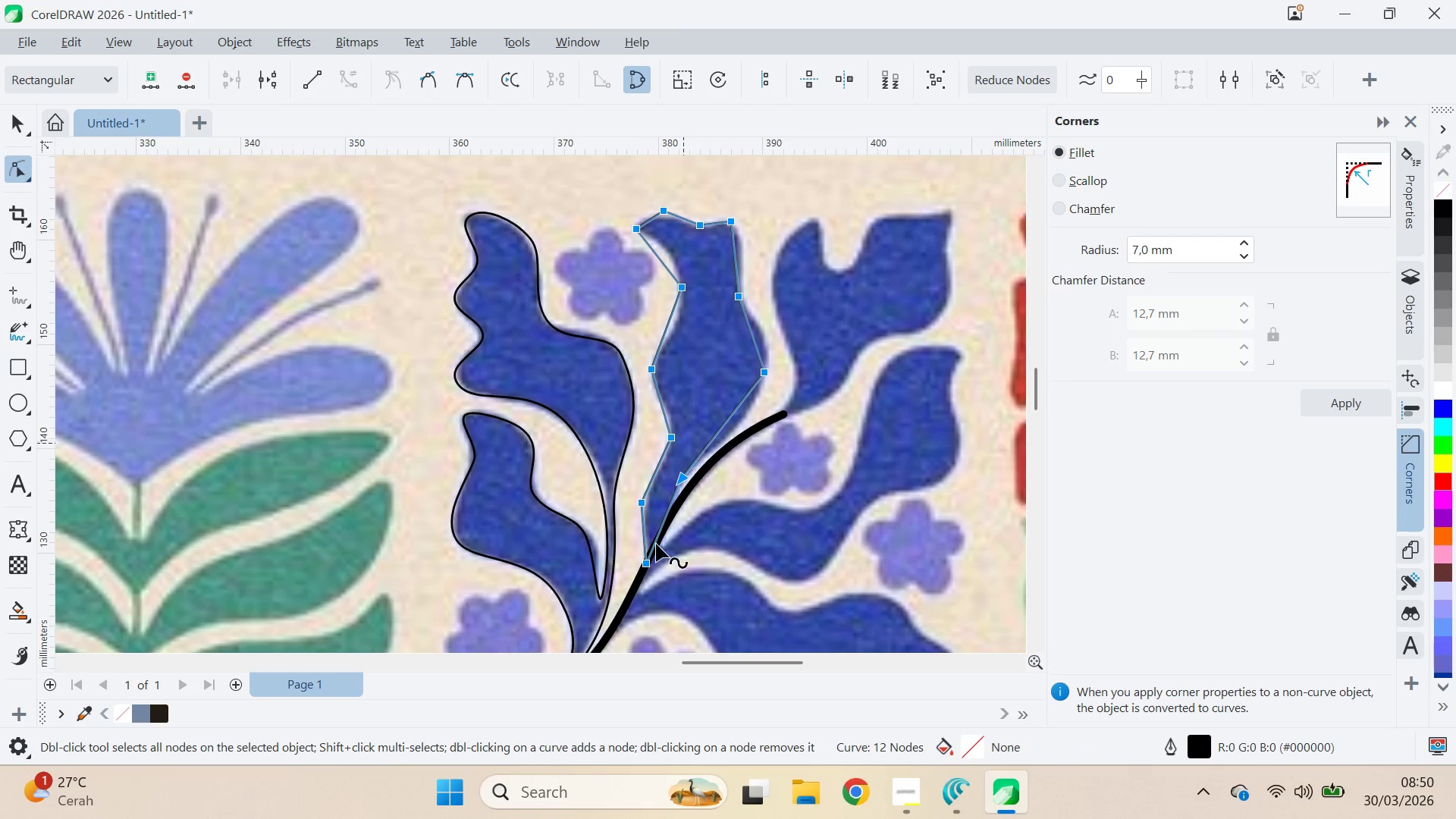 
hold_key(key=ControlLeft, duration=0.69)
 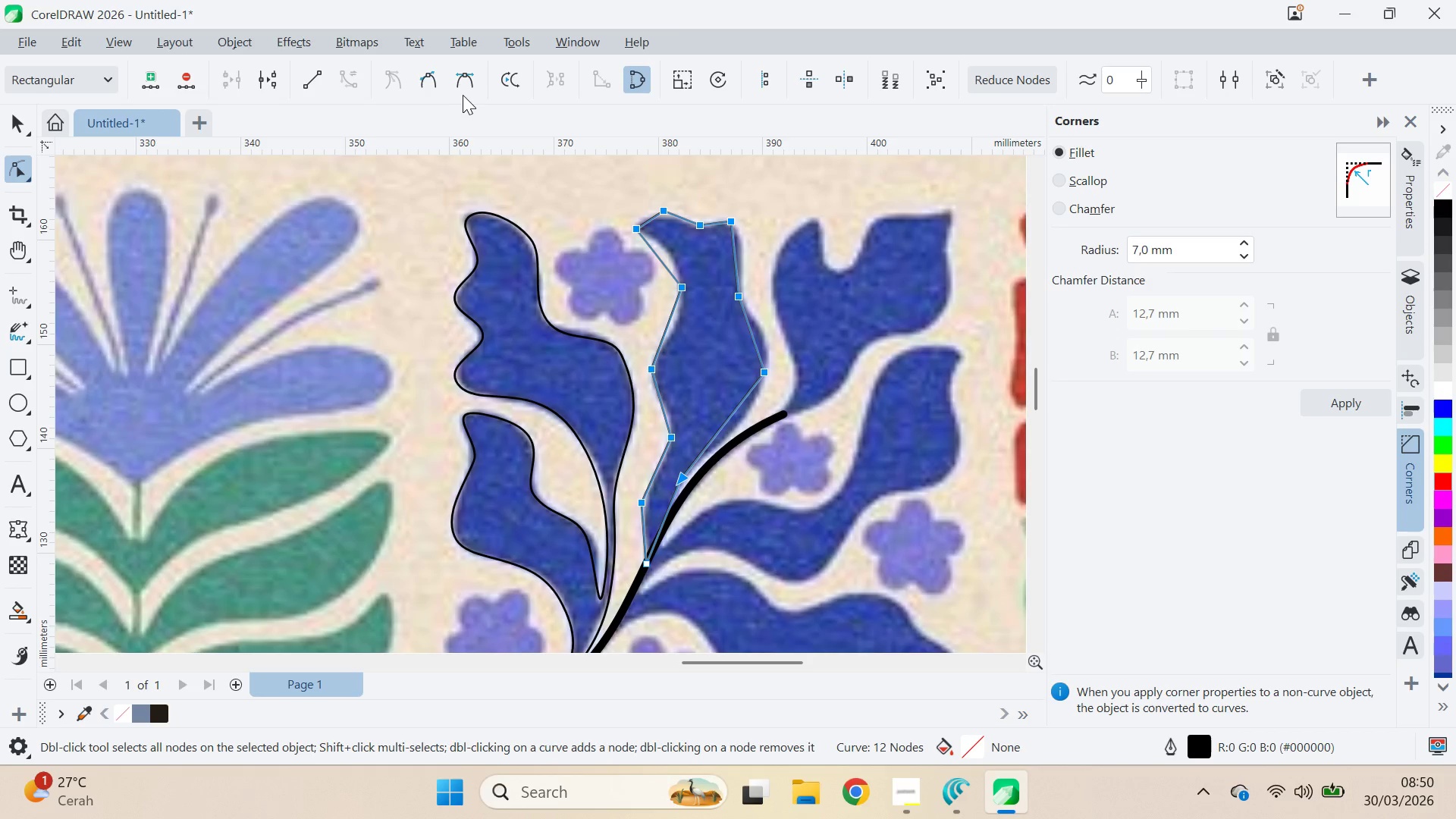 
double_click([465, 82])
 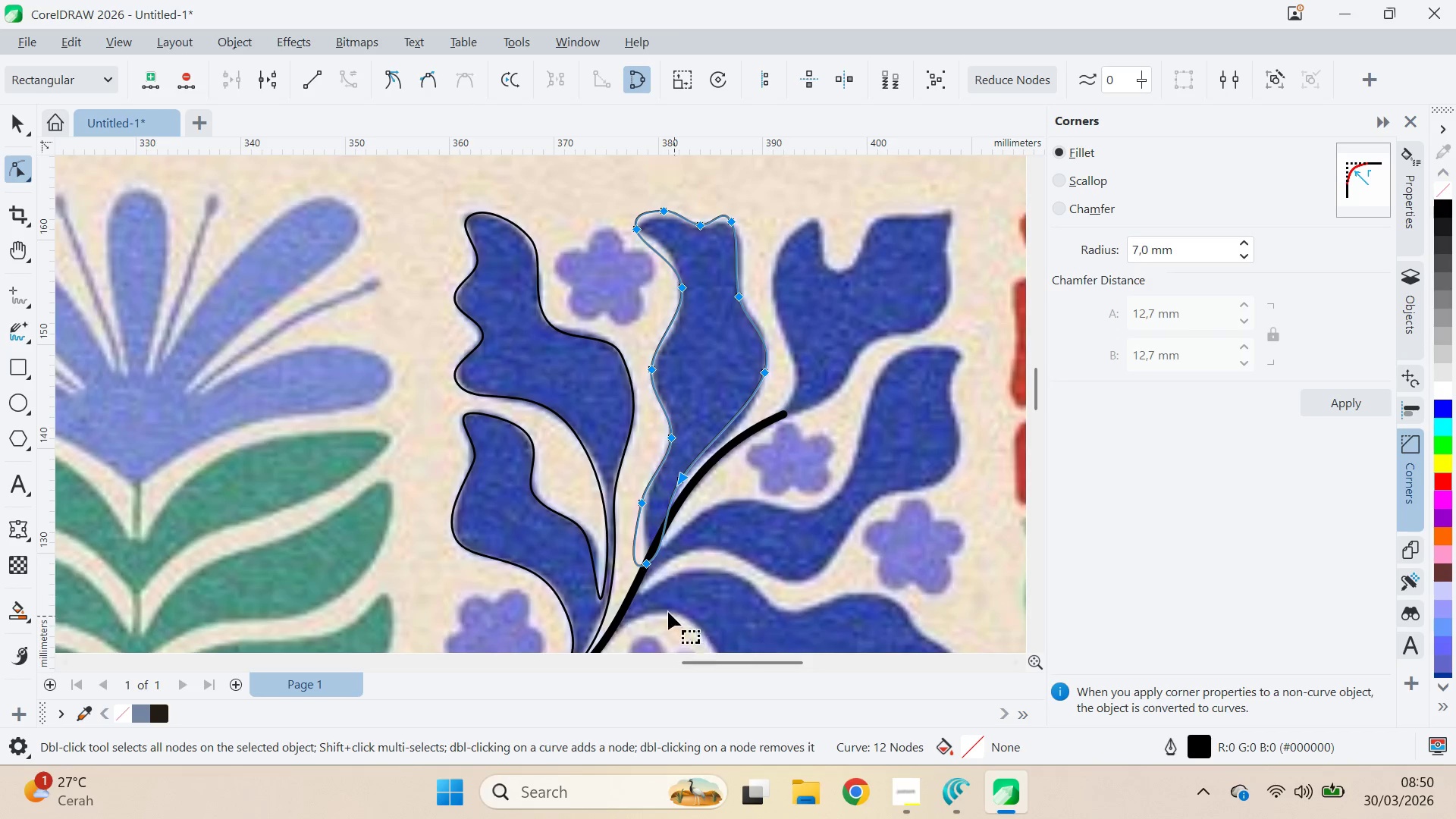 
left_click([691, 592])
 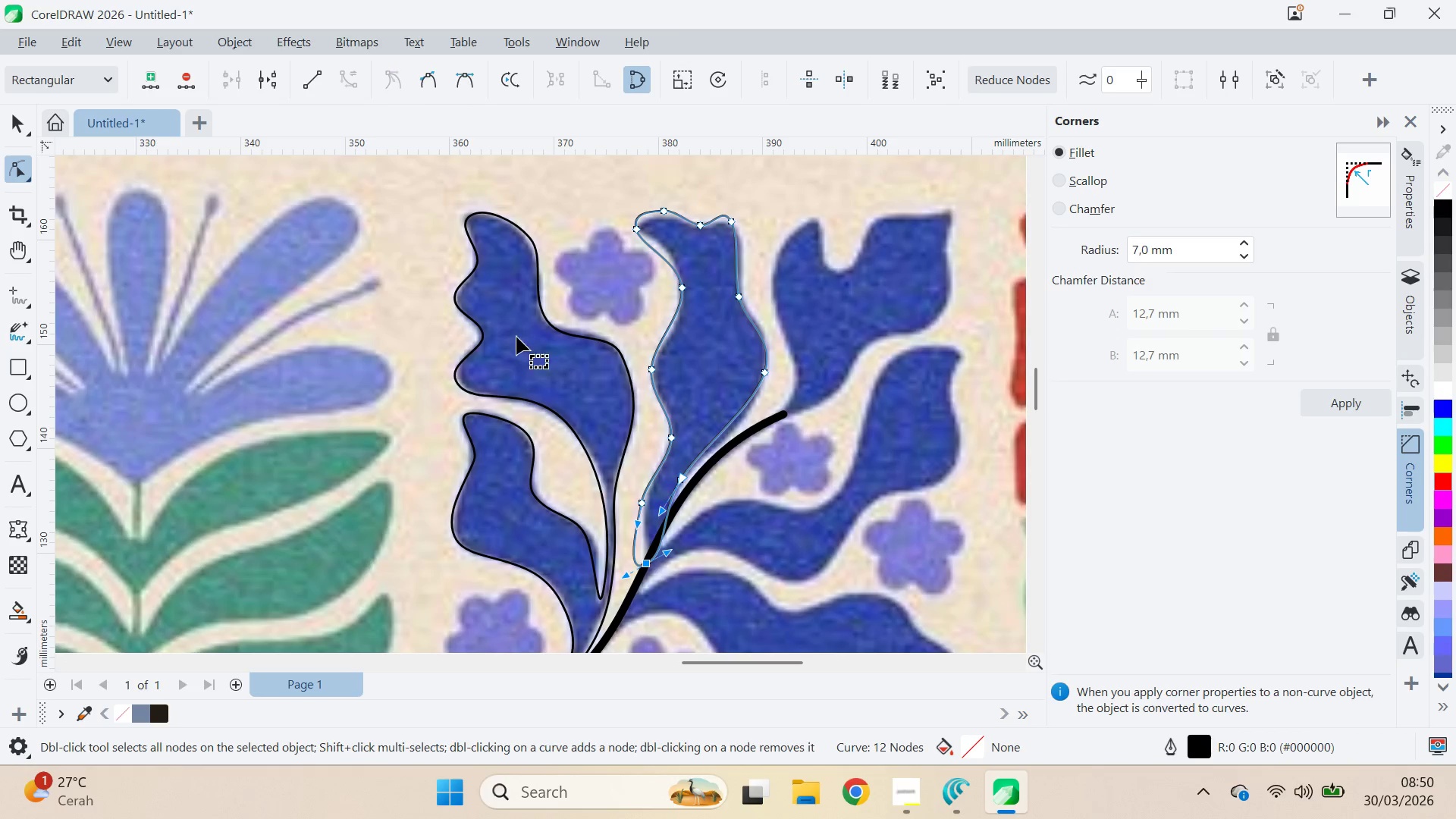 
left_click_drag(start_coordinate=[623, 573], to_coordinate=[638, 533])
 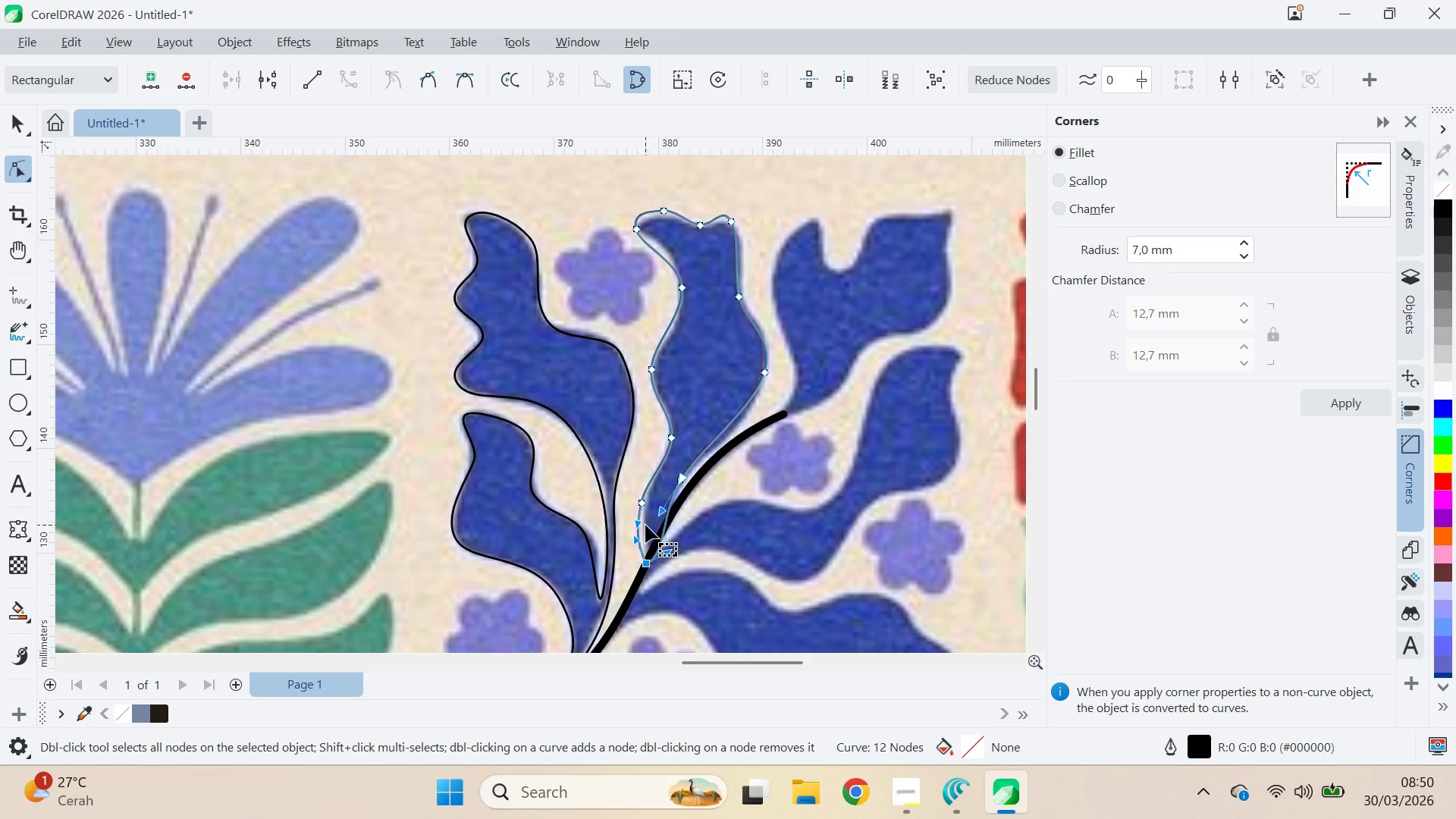 
left_click([645, 525])
 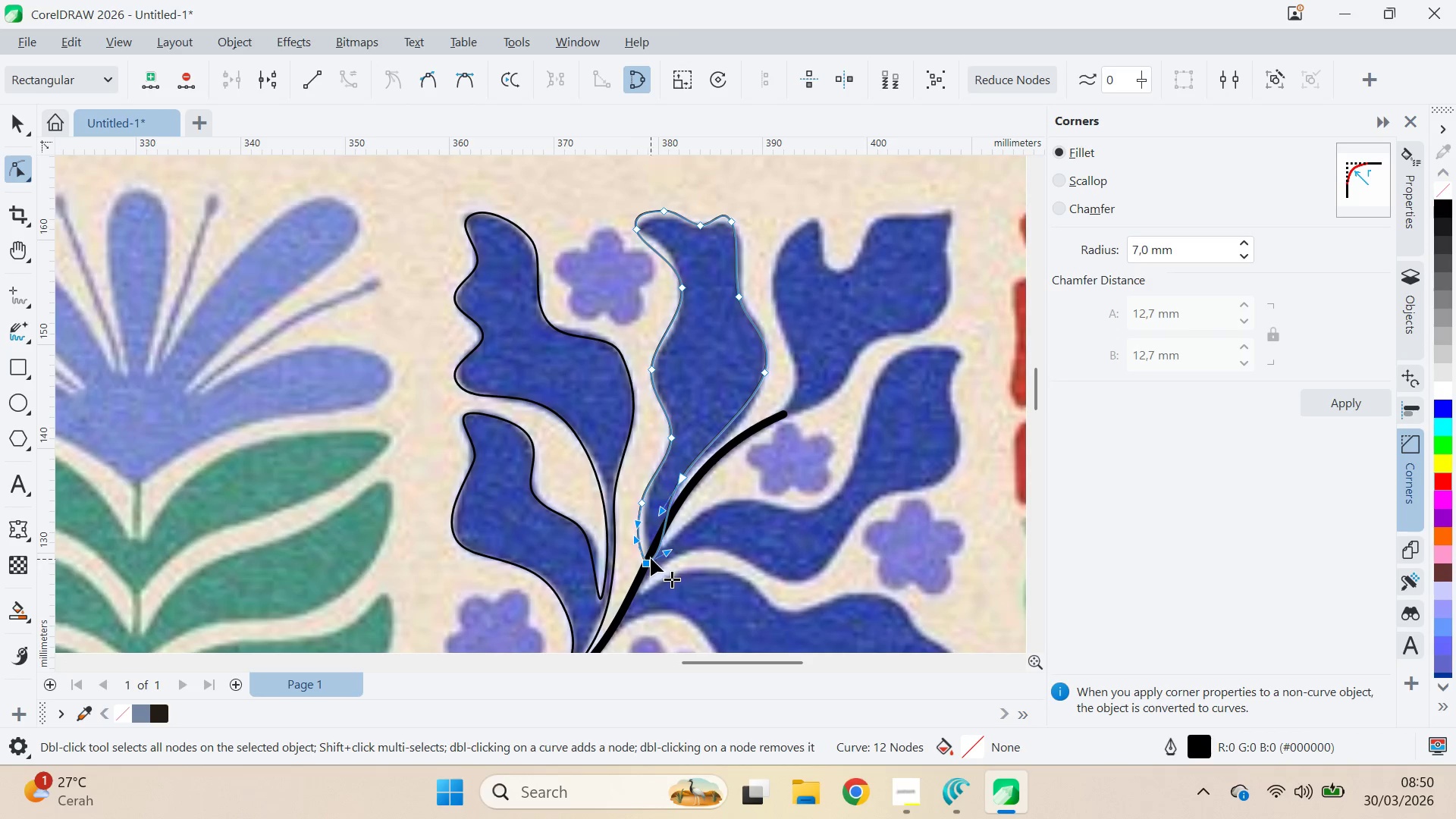 
left_click_drag(start_coordinate=[666, 561], to_coordinate=[650, 545])
 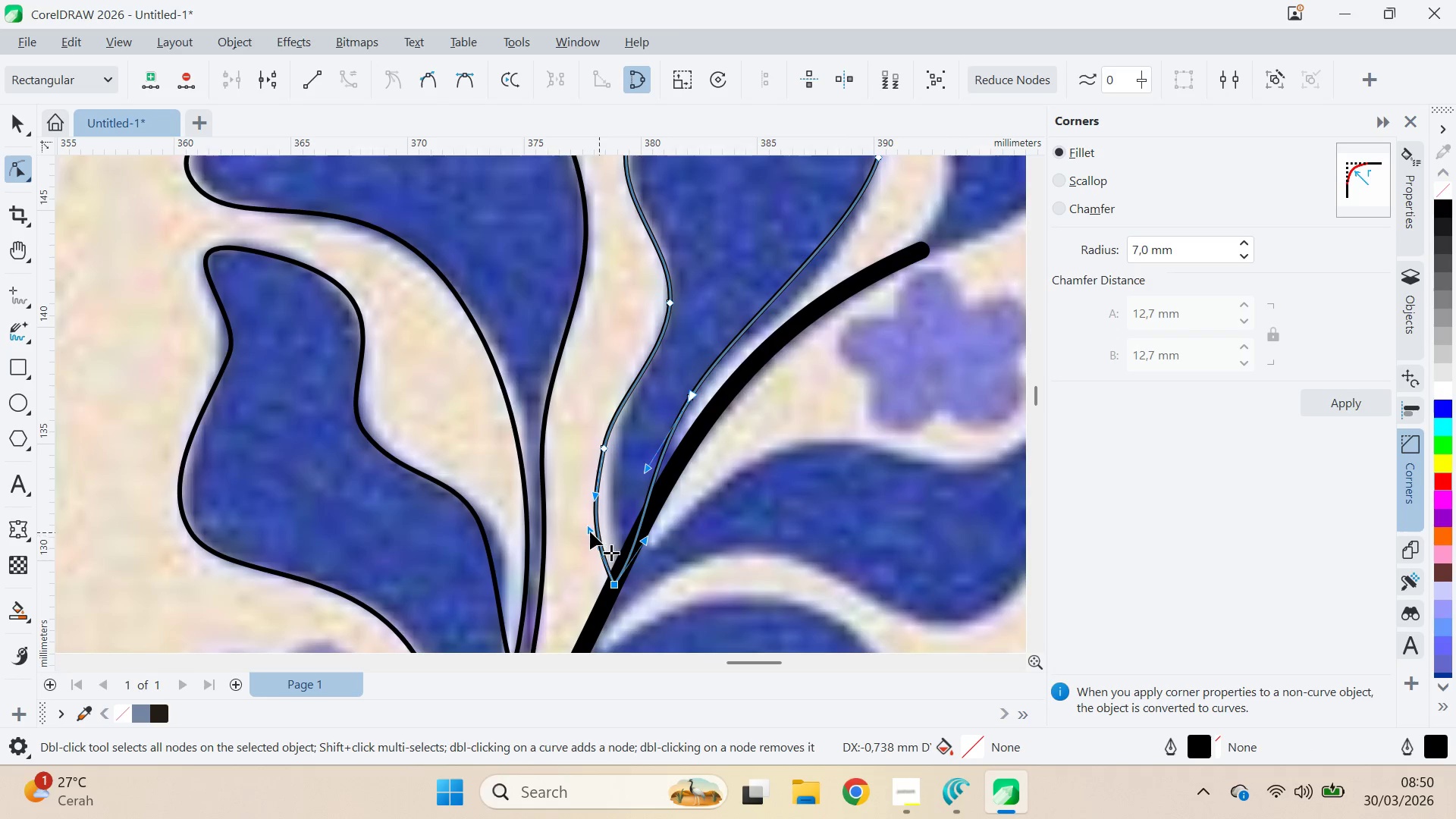 
scroll: coordinate [676, 557], scroll_direction: up, amount: 6.0
 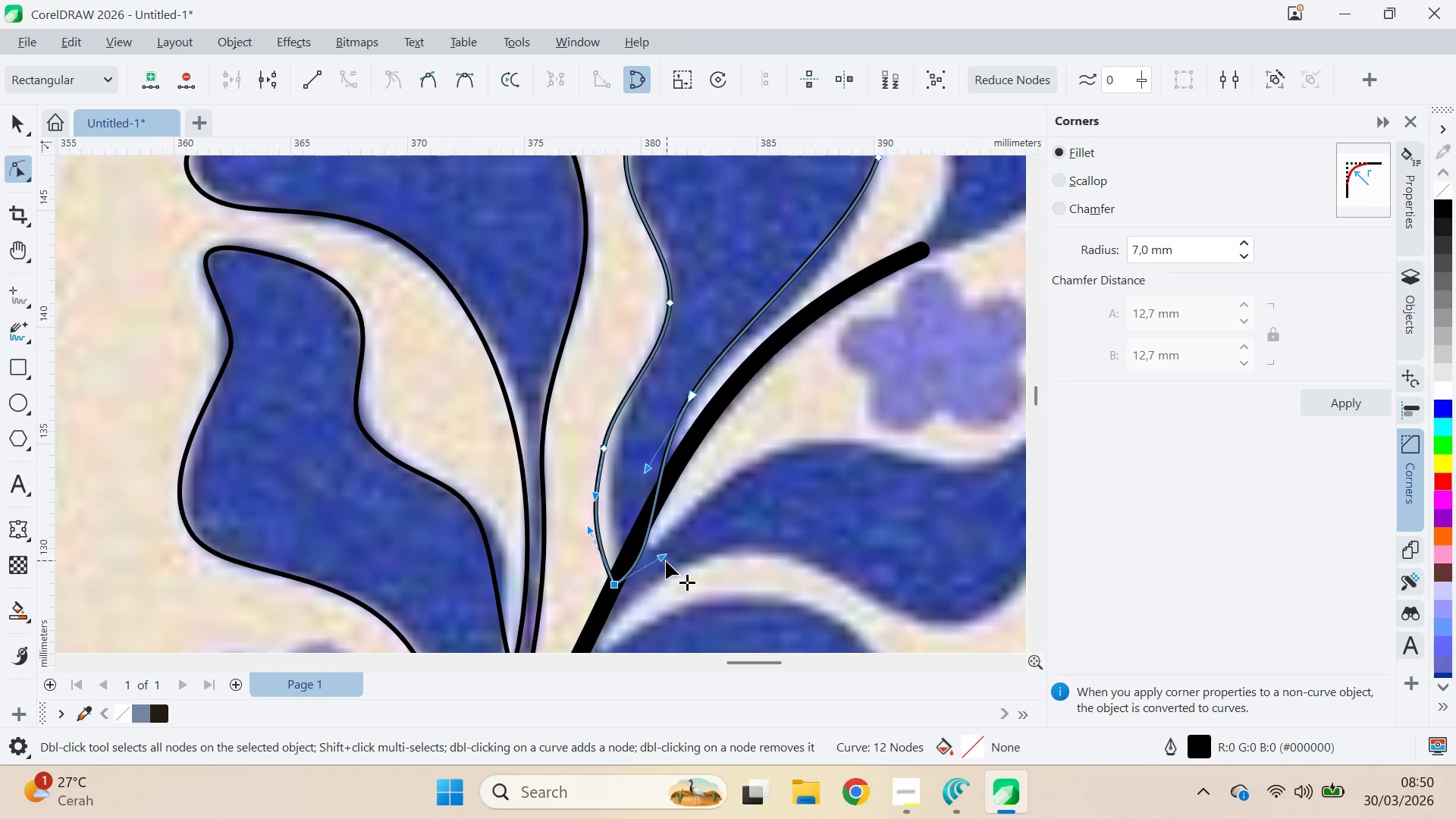 
left_click_drag(start_coordinate=[588, 530], to_coordinate=[594, 526])
 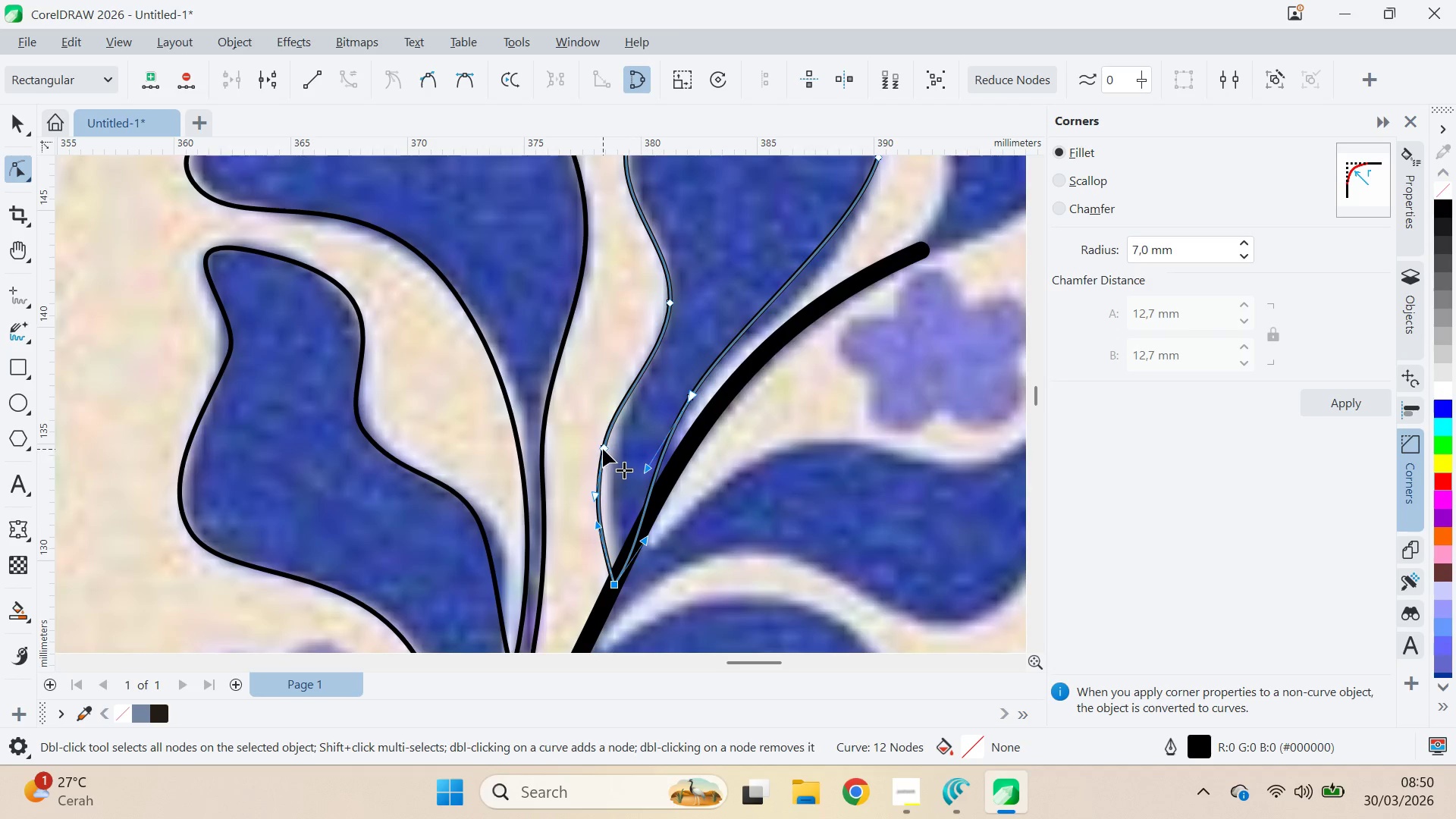 
left_click_drag(start_coordinate=[603, 449], to_coordinate=[610, 428])
 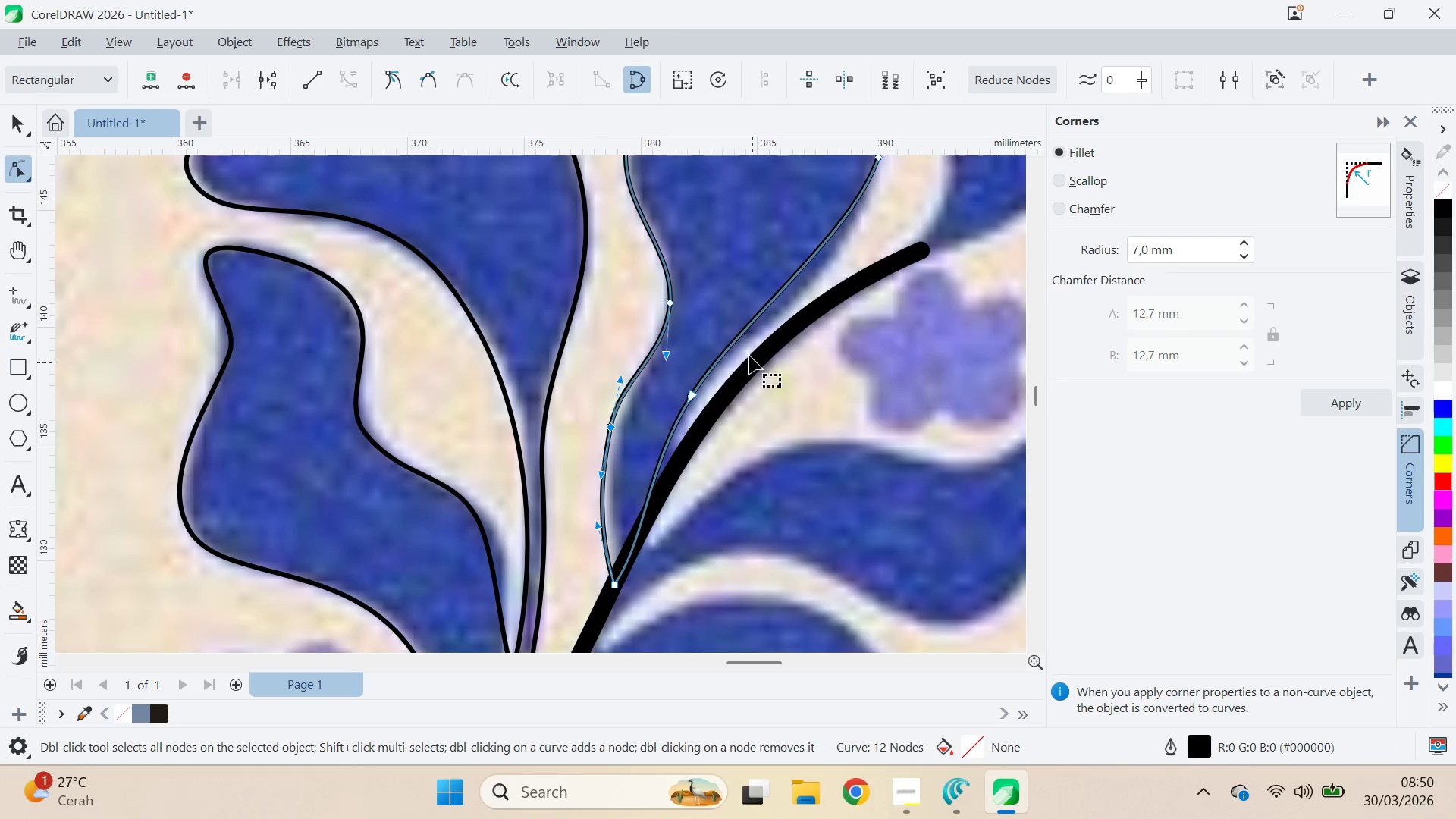 
type(qa)
 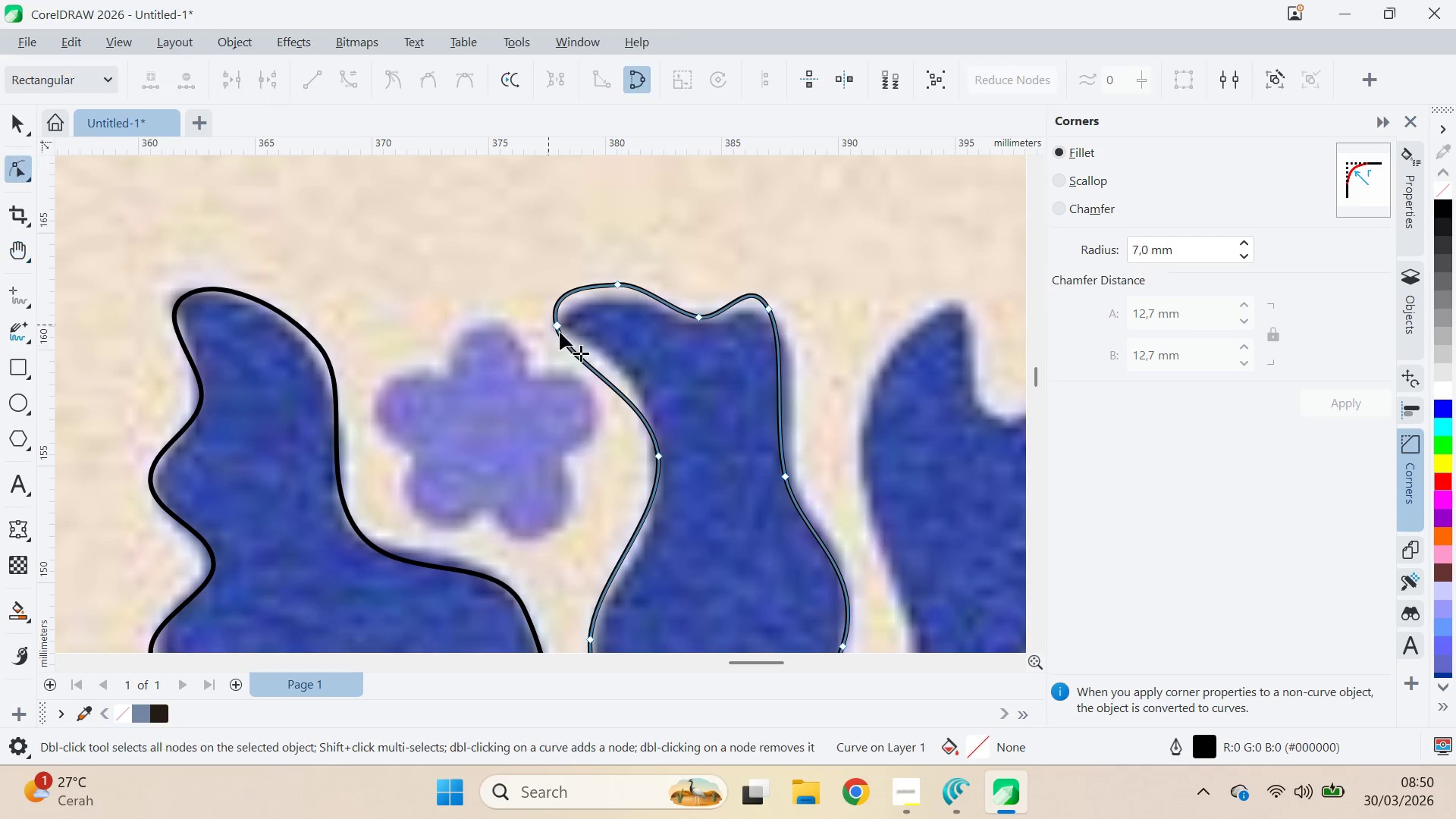 
left_click_drag(start_coordinate=[731, 282], to_coordinate=[775, 549])
 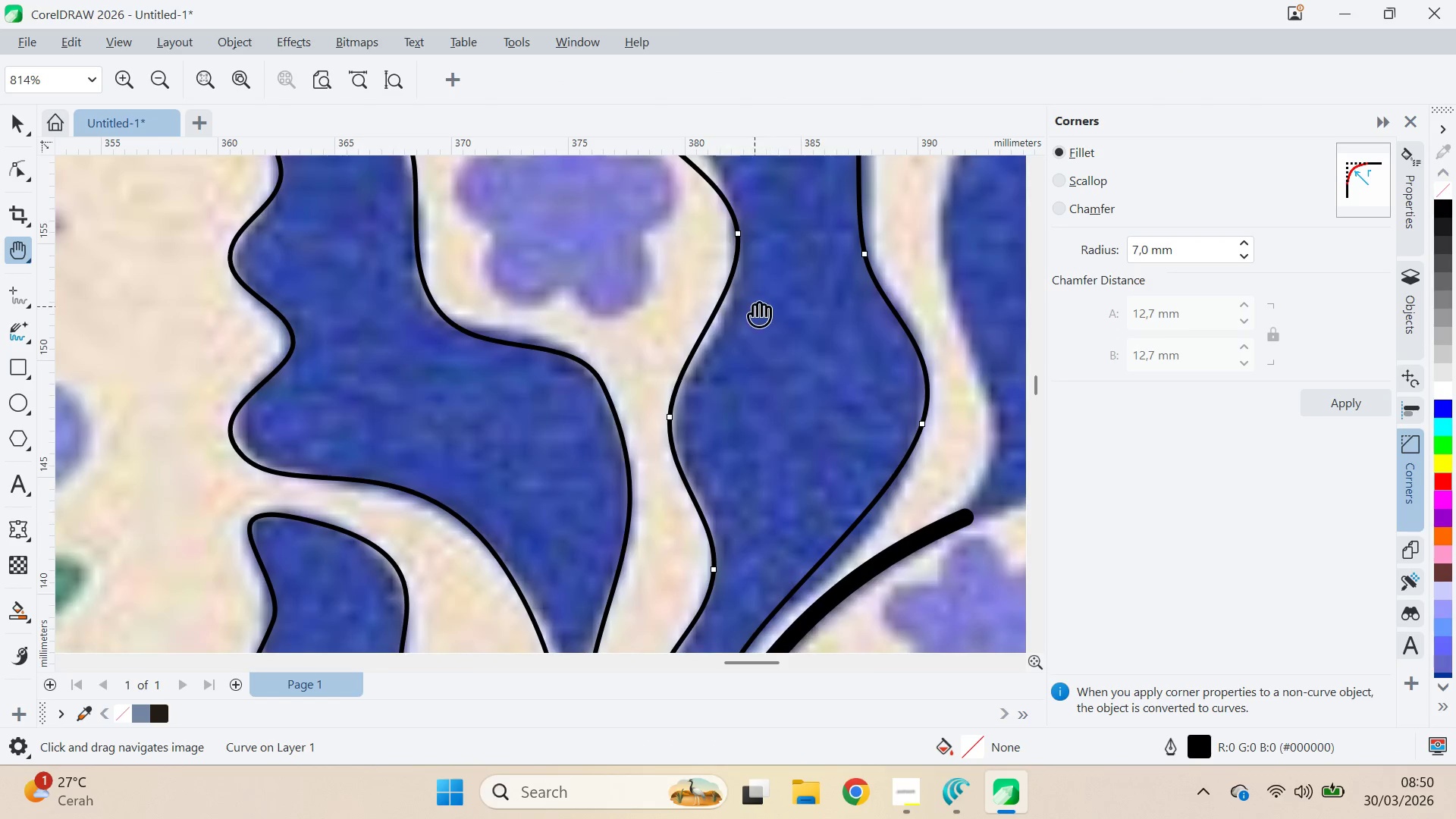 
left_click_drag(start_coordinate=[755, 309], to_coordinate=[661, 500])
 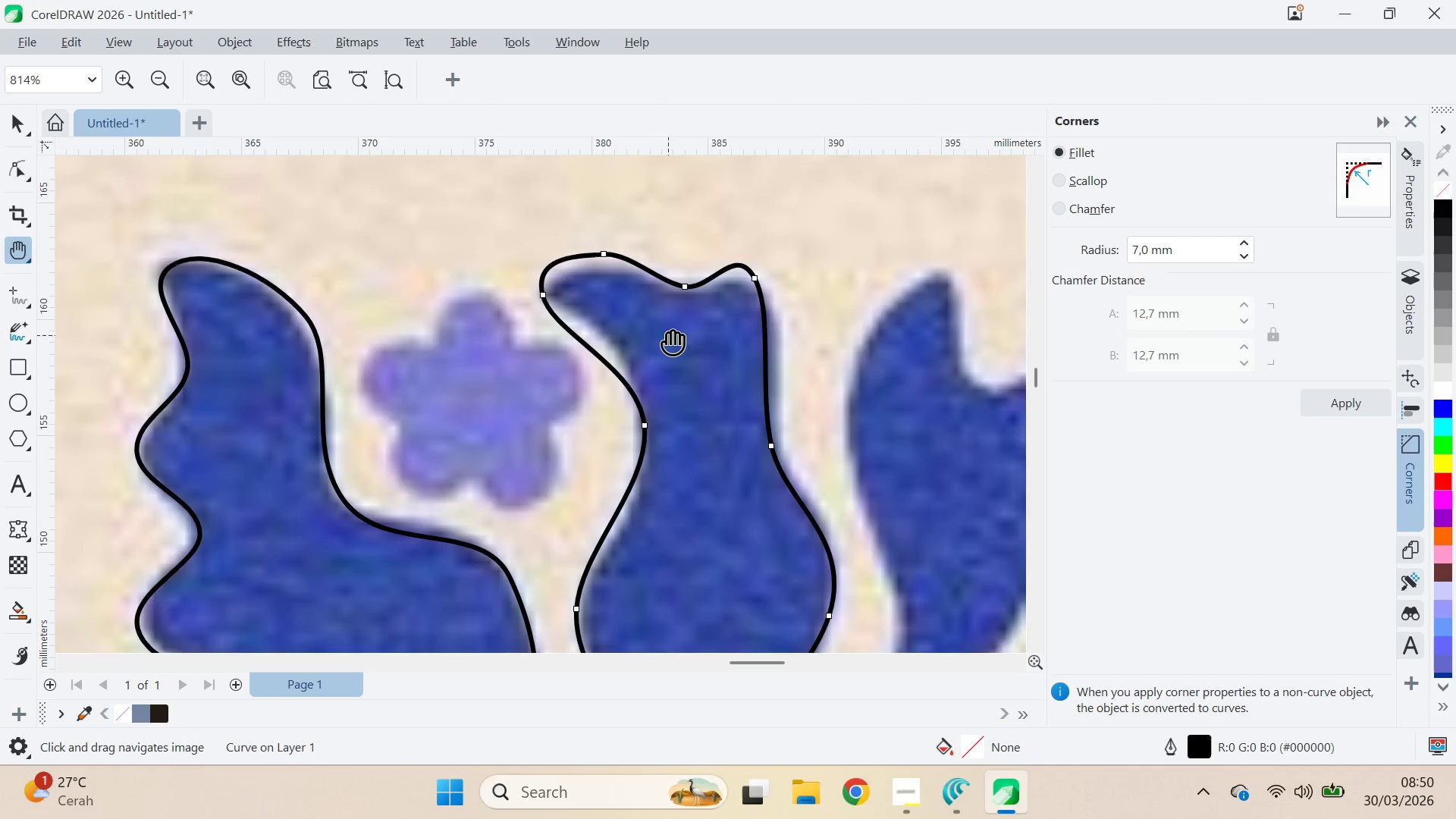 
left_click_drag(start_coordinate=[680, 350], to_coordinate=[694, 380])
 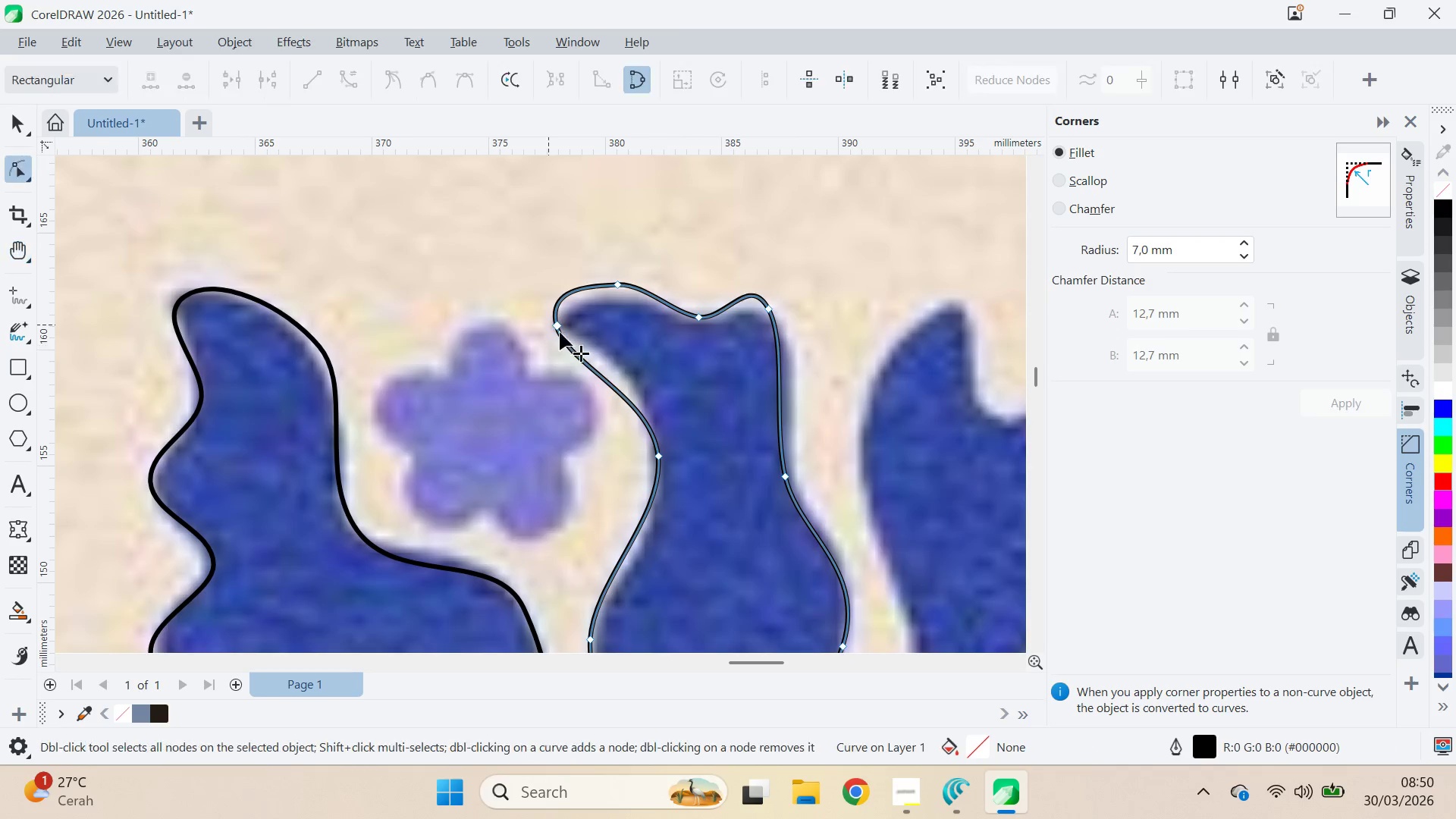 
left_click([560, 329])
 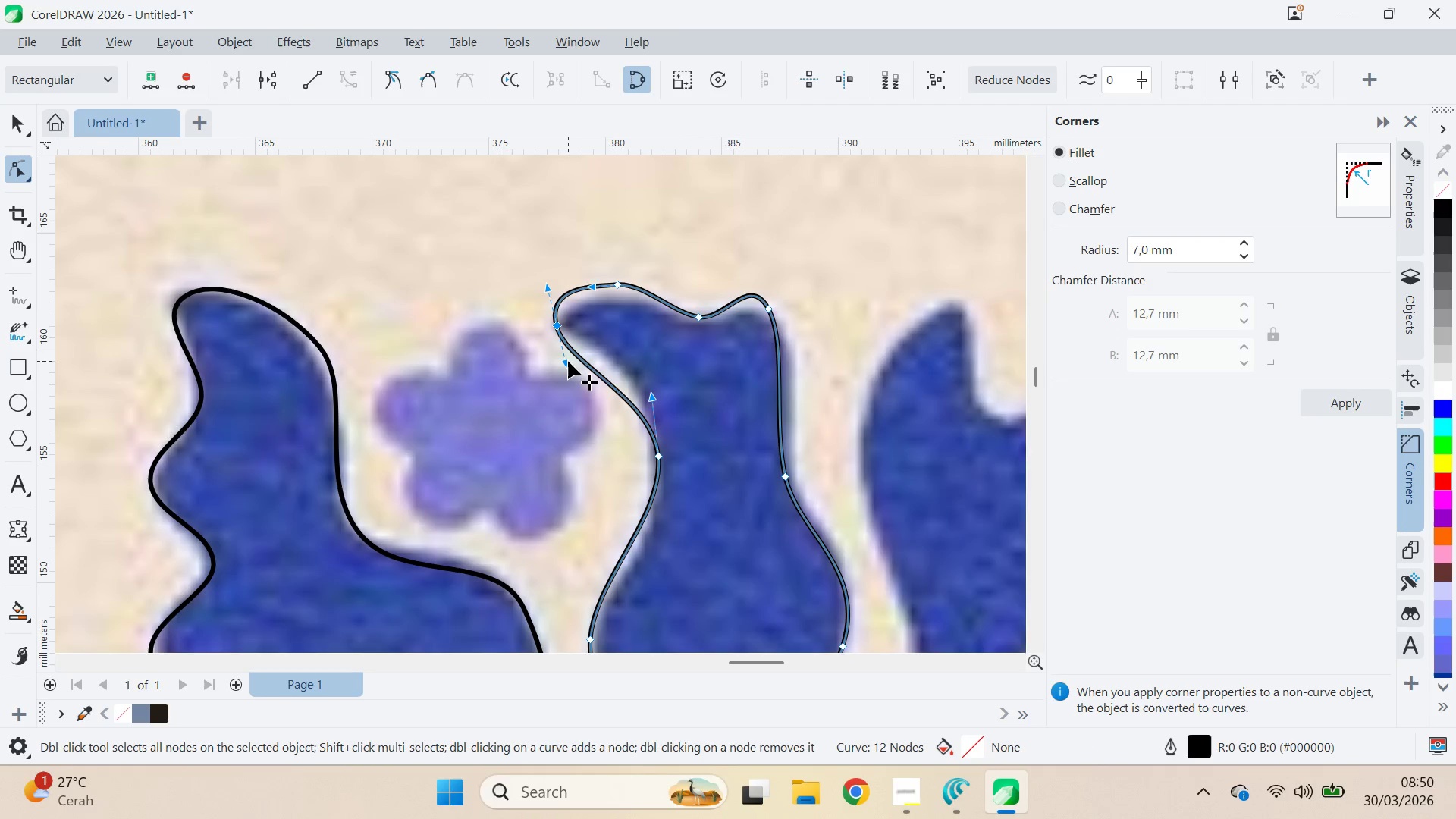 
left_click_drag(start_coordinate=[567, 361], to_coordinate=[595, 353])
 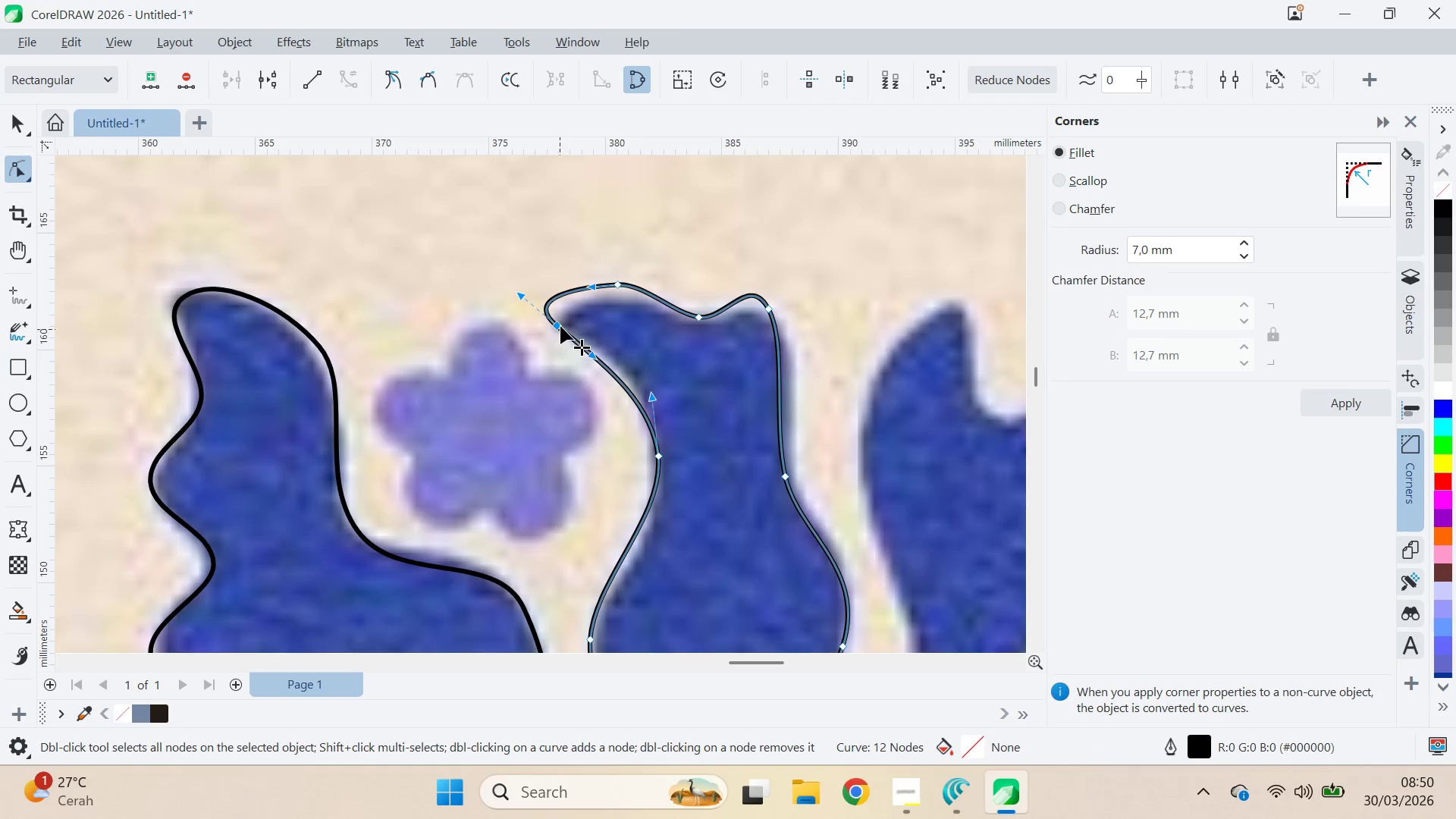 
left_click_drag(start_coordinate=[560, 325], to_coordinate=[579, 344])
 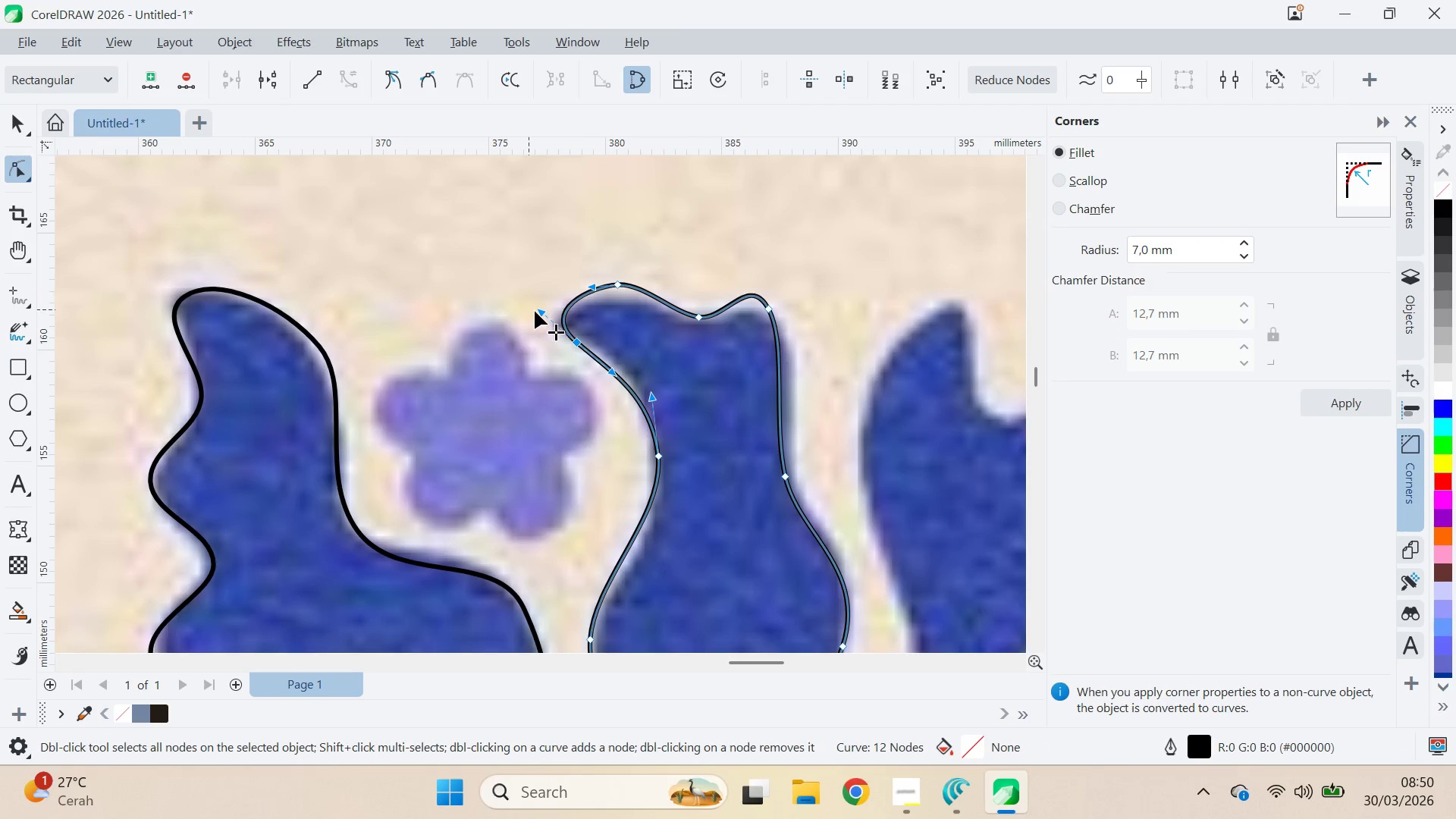 
left_click_drag(start_coordinate=[541, 312], to_coordinate=[522, 309])
 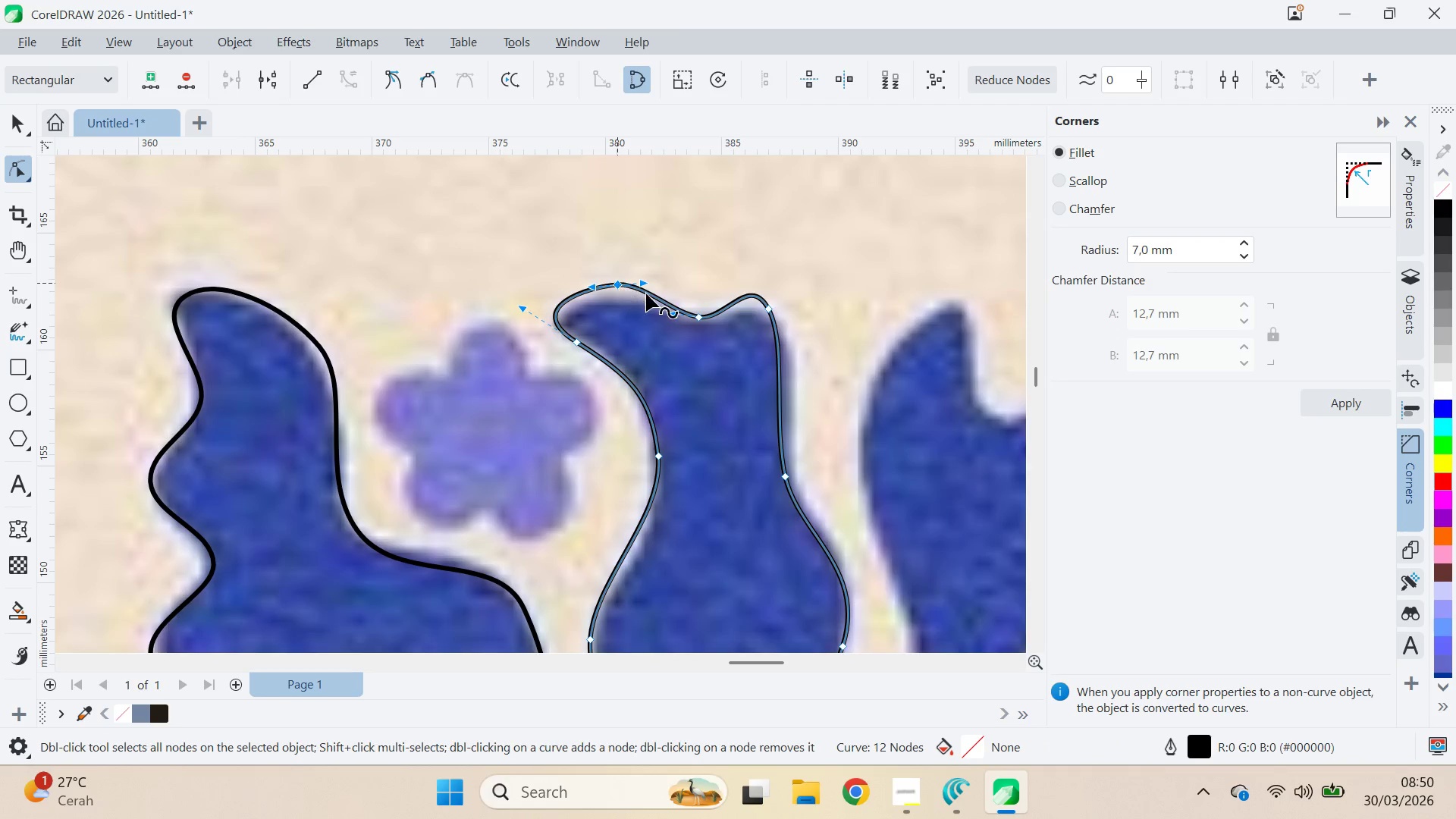 
left_click([646, 283])
 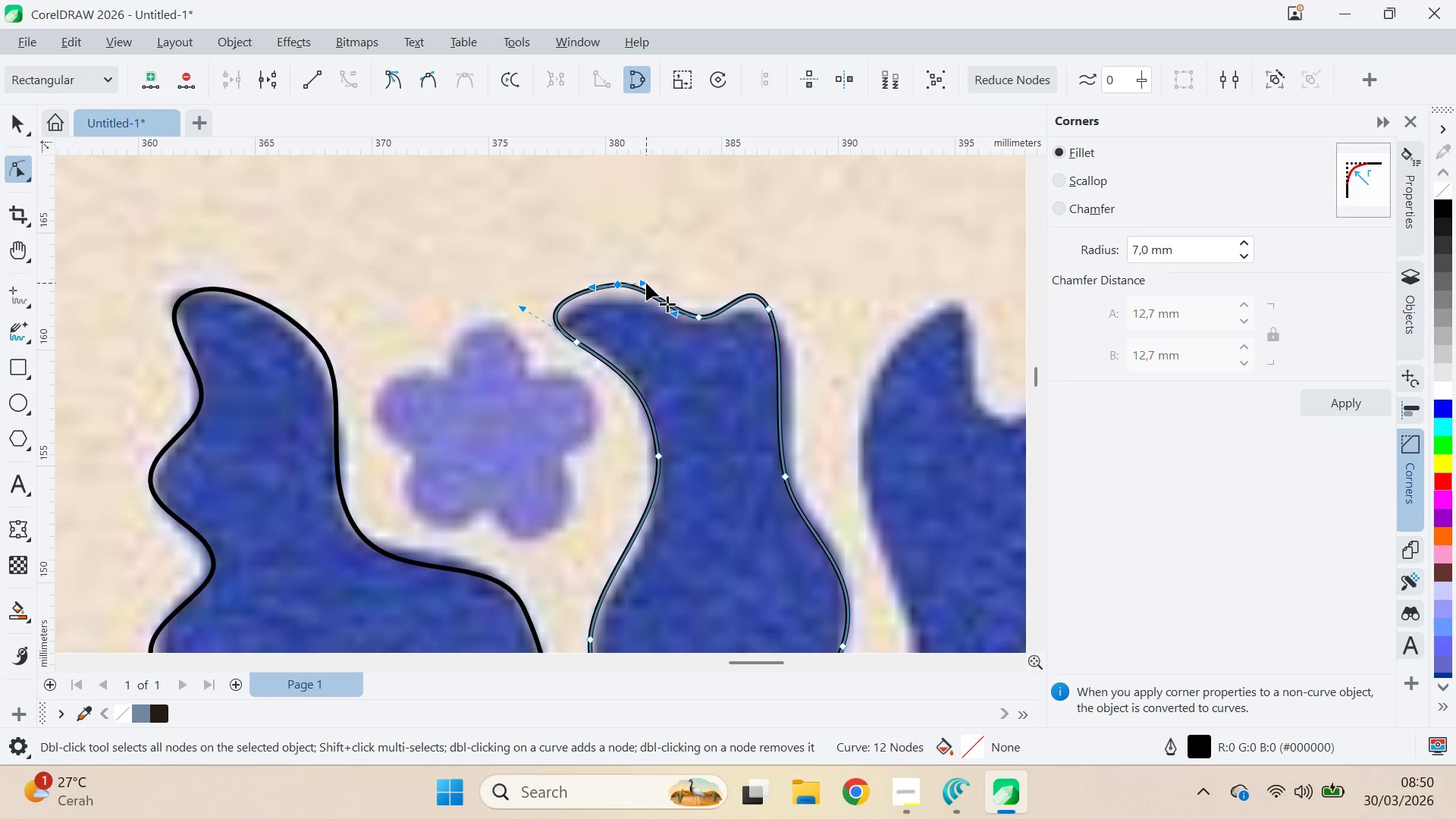 
left_click_drag(start_coordinate=[646, 283], to_coordinate=[661, 283])
 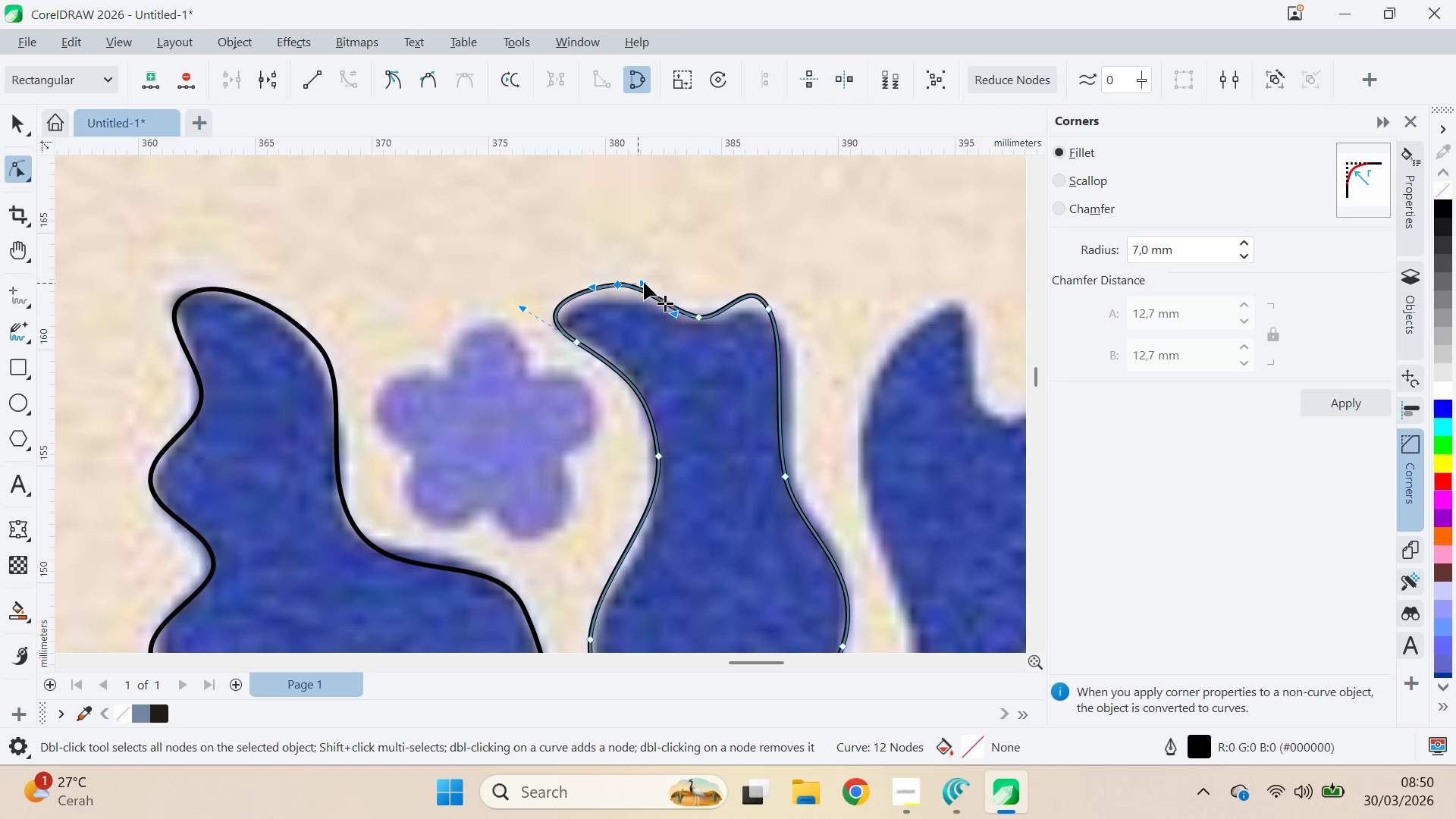 
left_click_drag(start_coordinate=[644, 281], to_coordinate=[663, 285])
 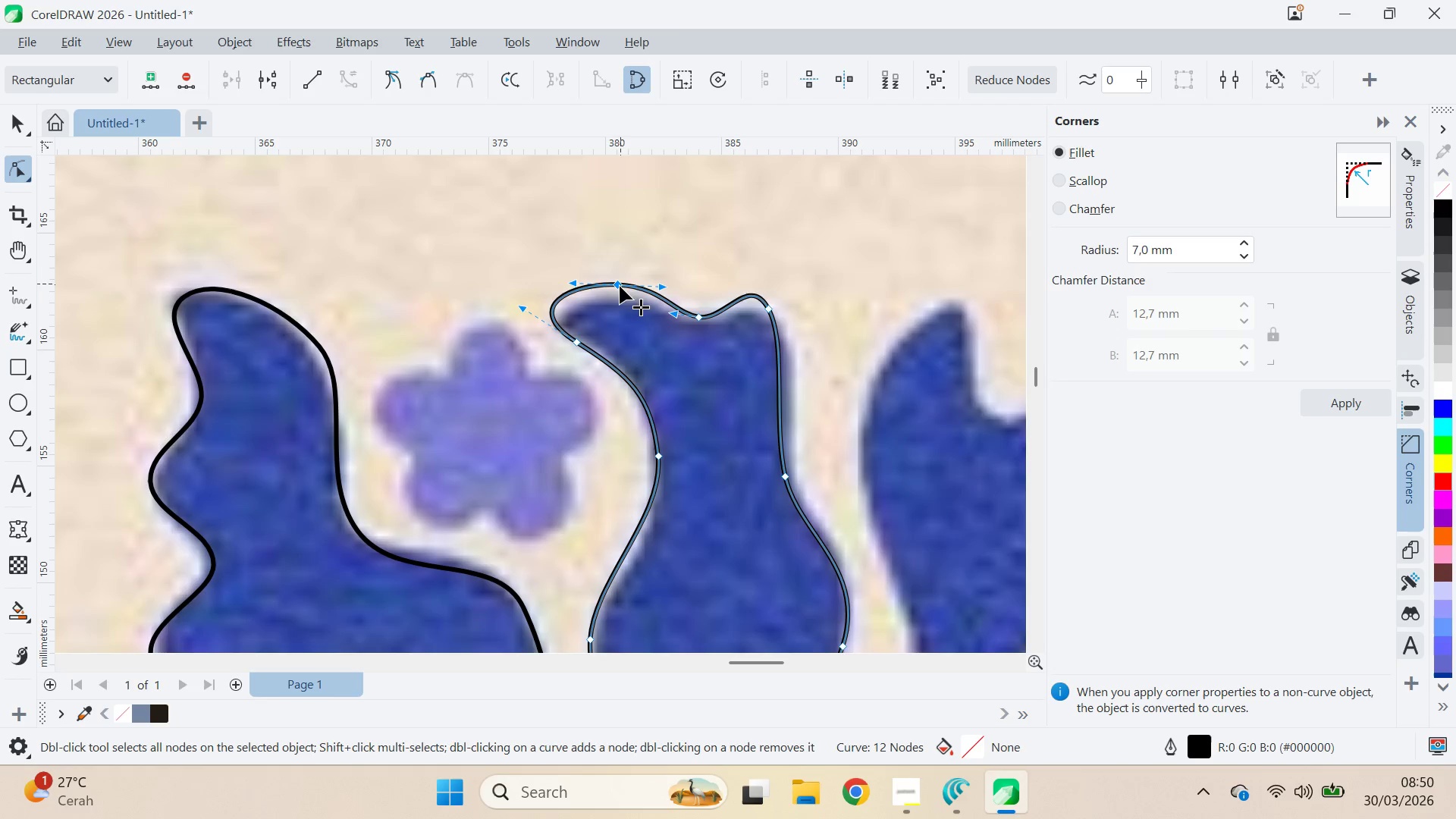 
left_click_drag(start_coordinate=[615, 288], to_coordinate=[620, 299])
 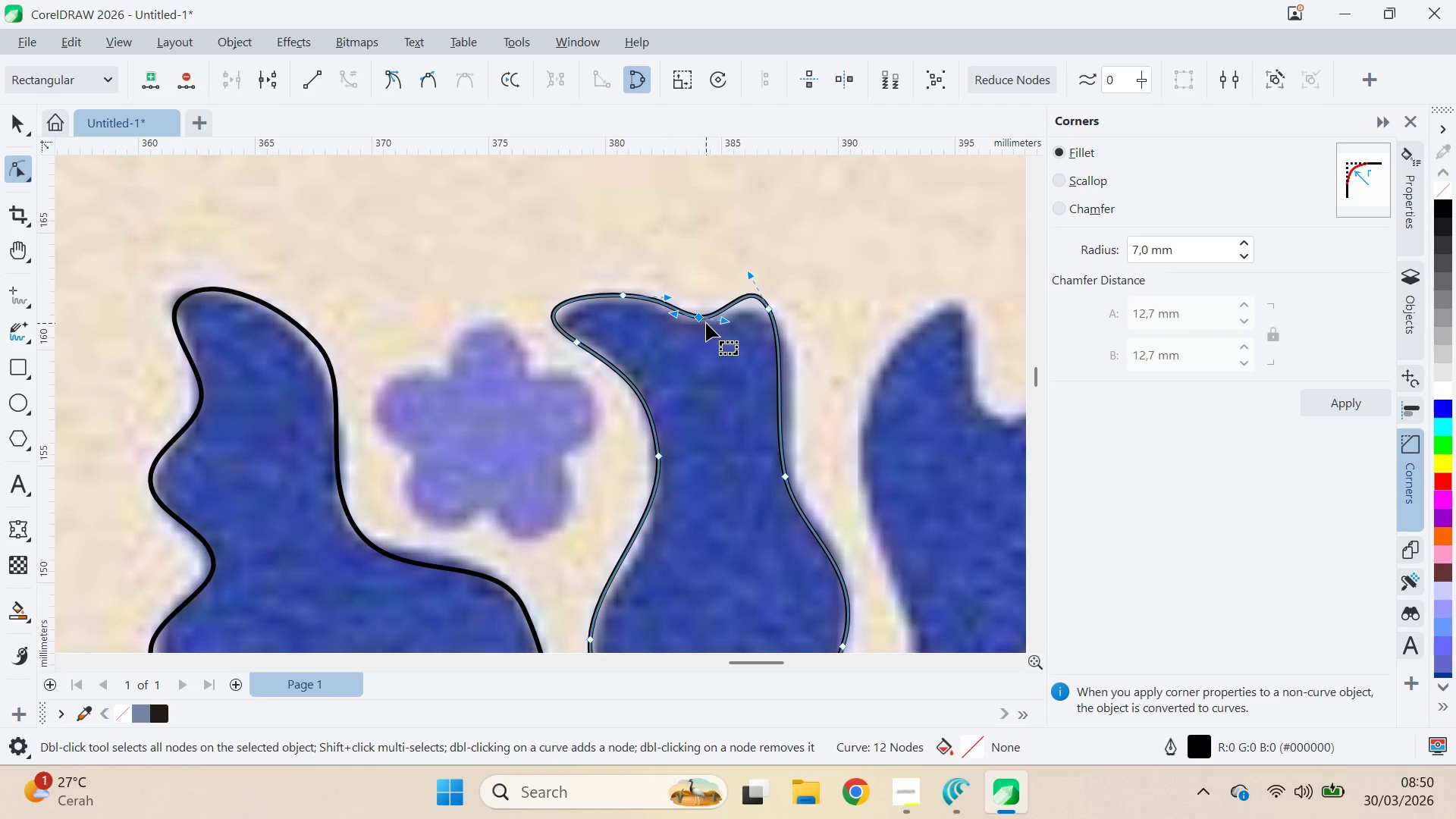 
left_click_drag(start_coordinate=[699, 319], to_coordinate=[692, 326])
 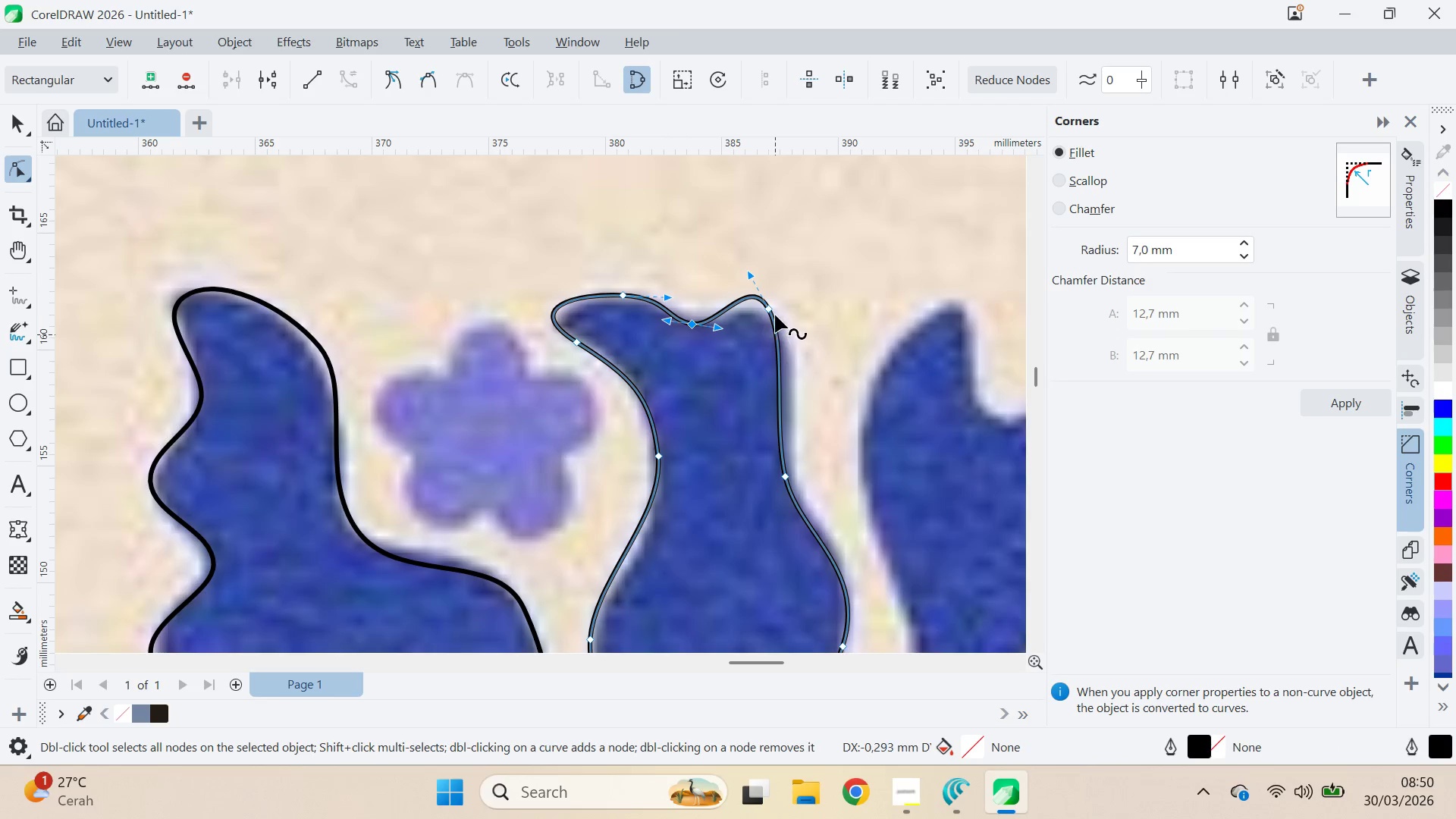 
left_click([775, 313])
 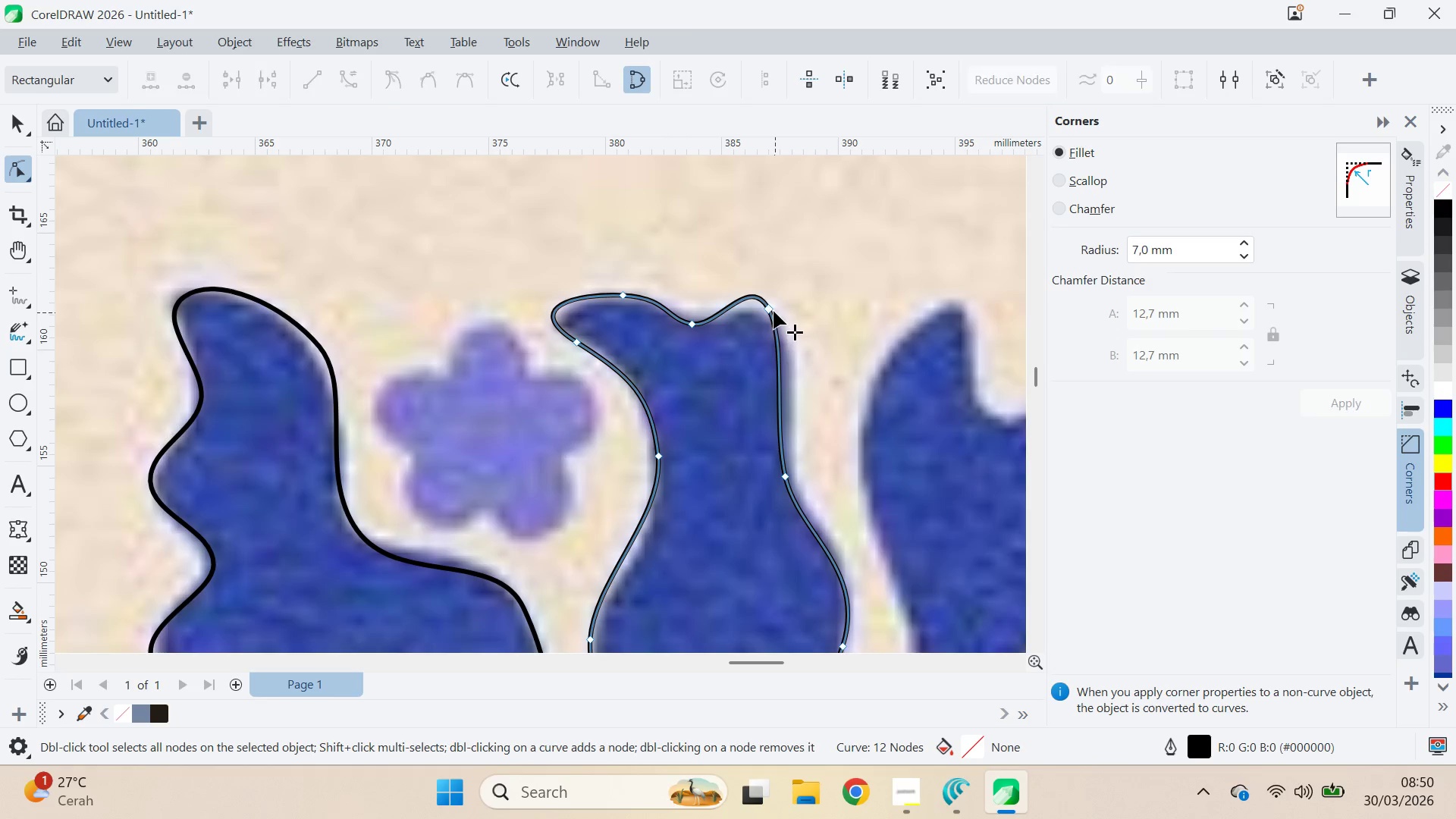 
left_click_drag(start_coordinate=[772, 309], to_coordinate=[787, 327])
 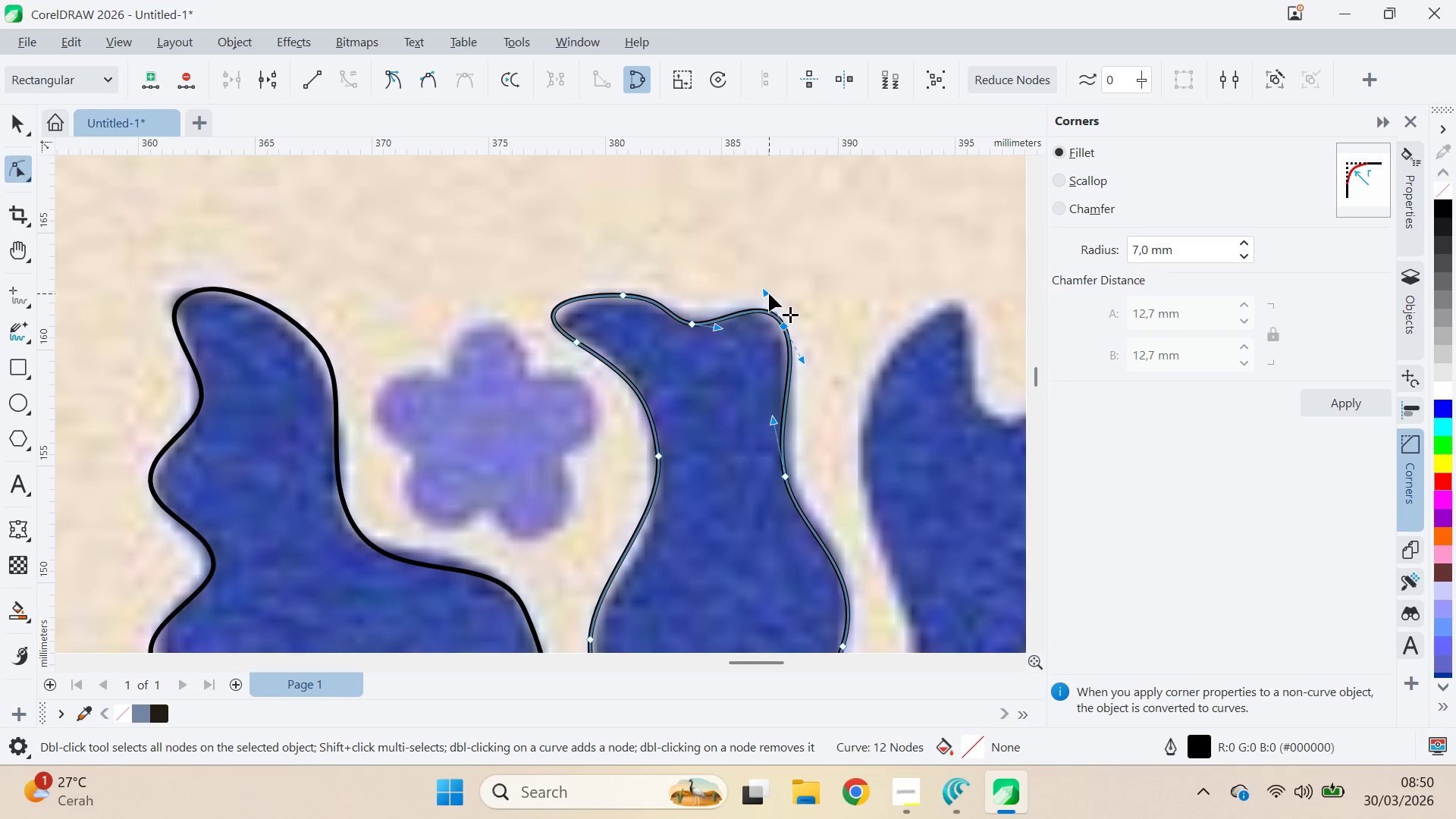 
left_click_drag(start_coordinate=[768, 291], to_coordinate=[757, 275])
 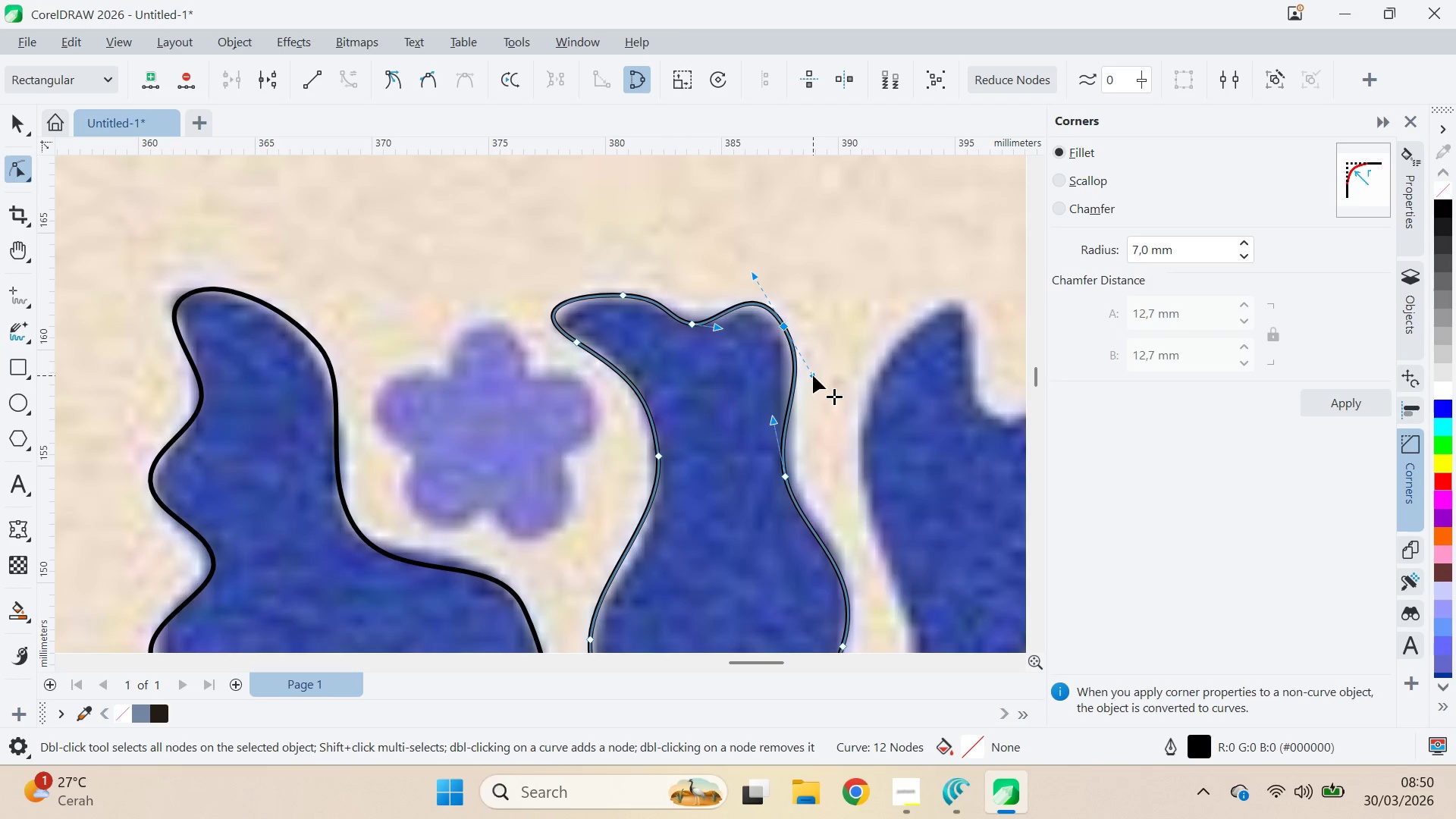 
type(qva)
 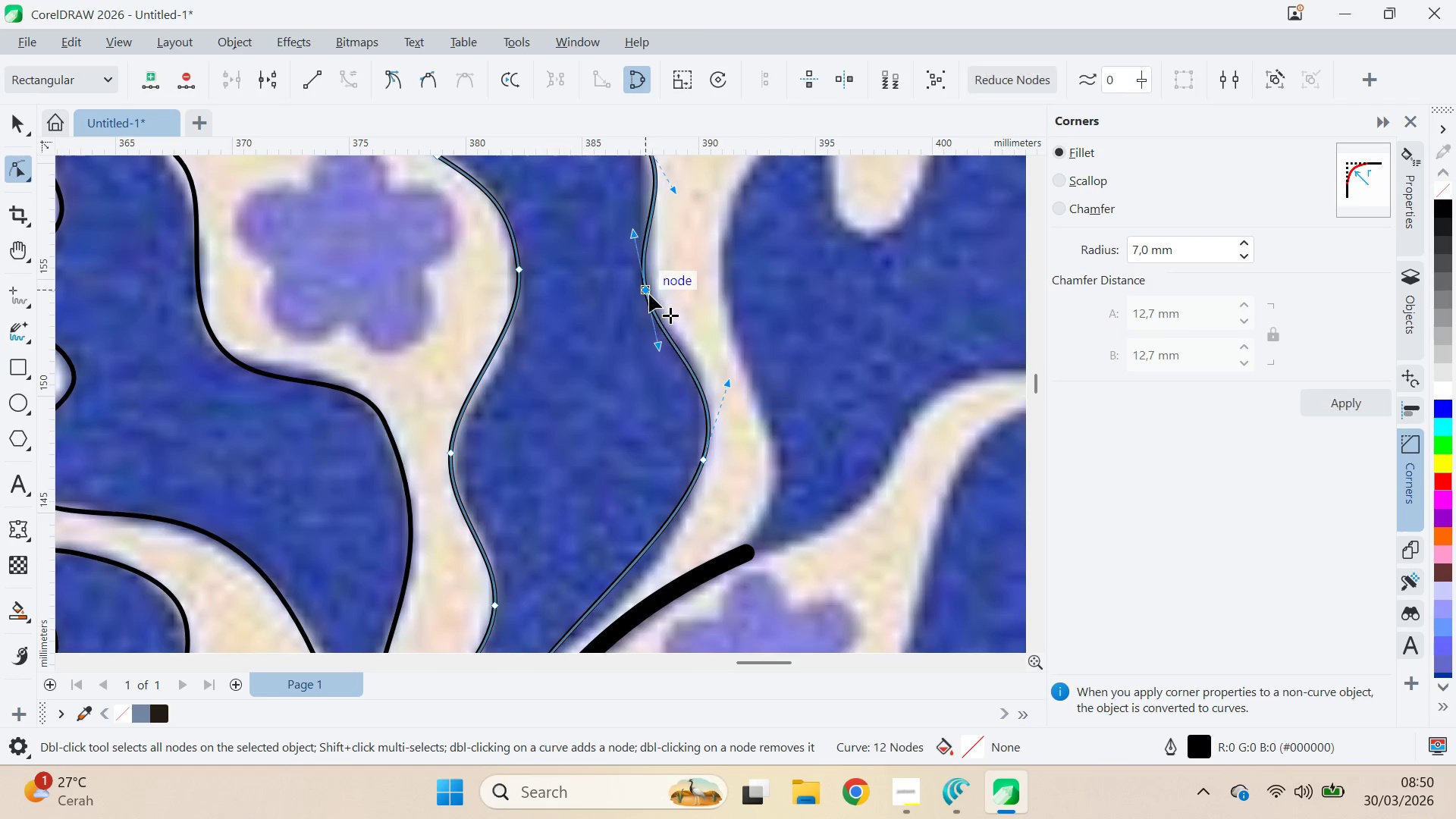 
left_click_drag(start_coordinate=[862, 470], to_coordinate=[723, 284])
 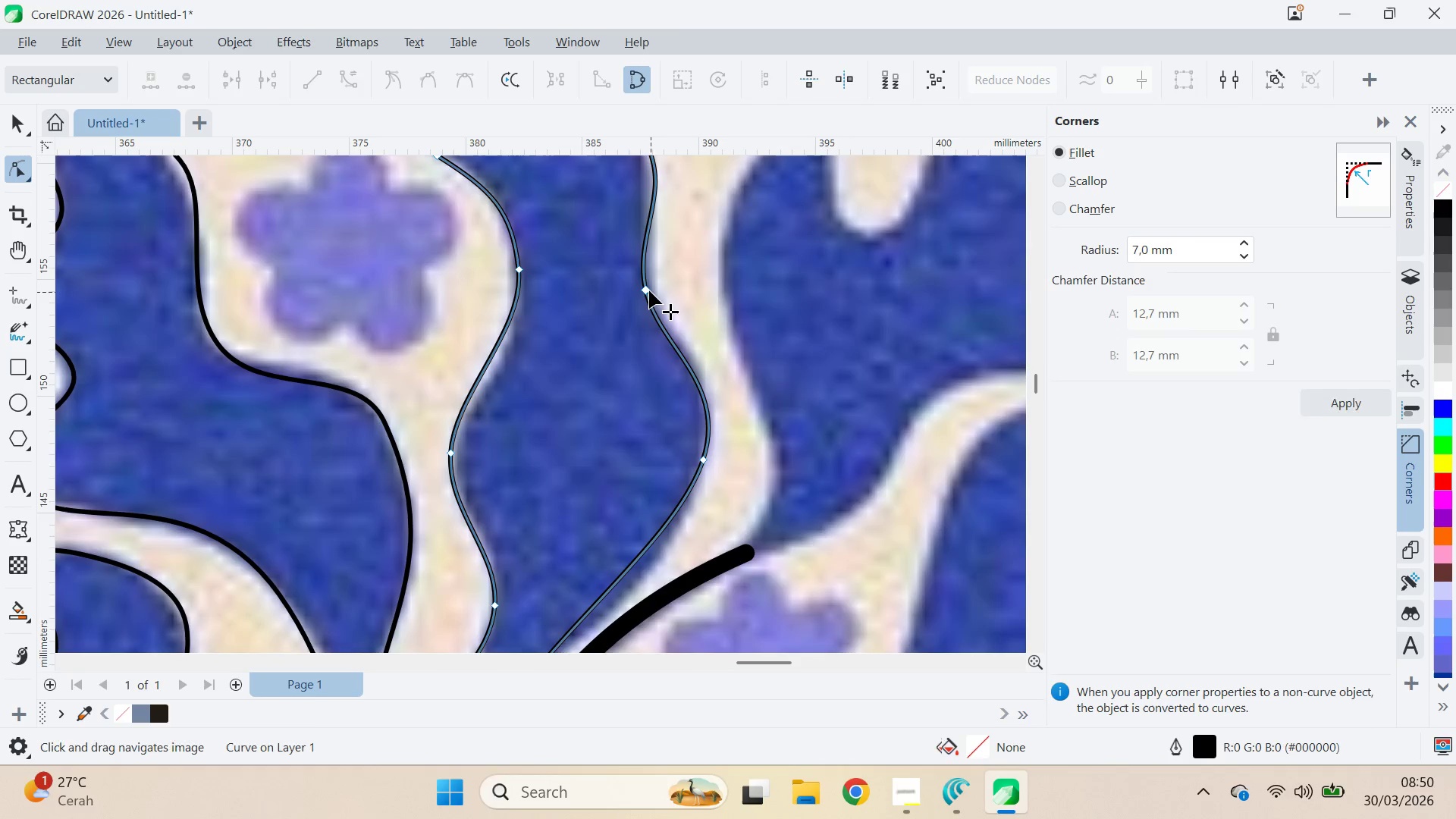 
left_click_drag(start_coordinate=[649, 290], to_coordinate=[645, 297])
 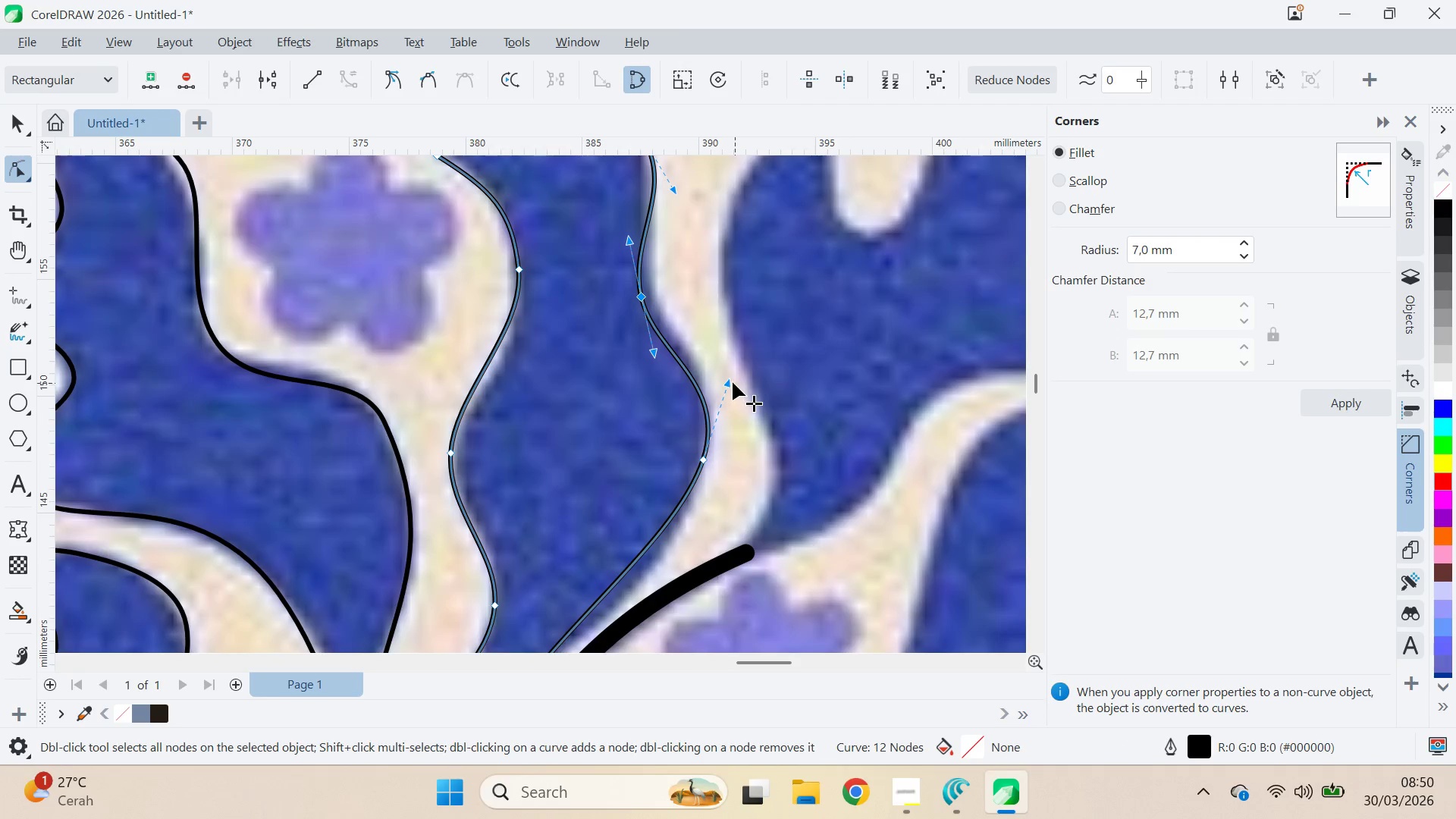 
left_click_drag(start_coordinate=[732, 381], to_coordinate=[733, 346])
 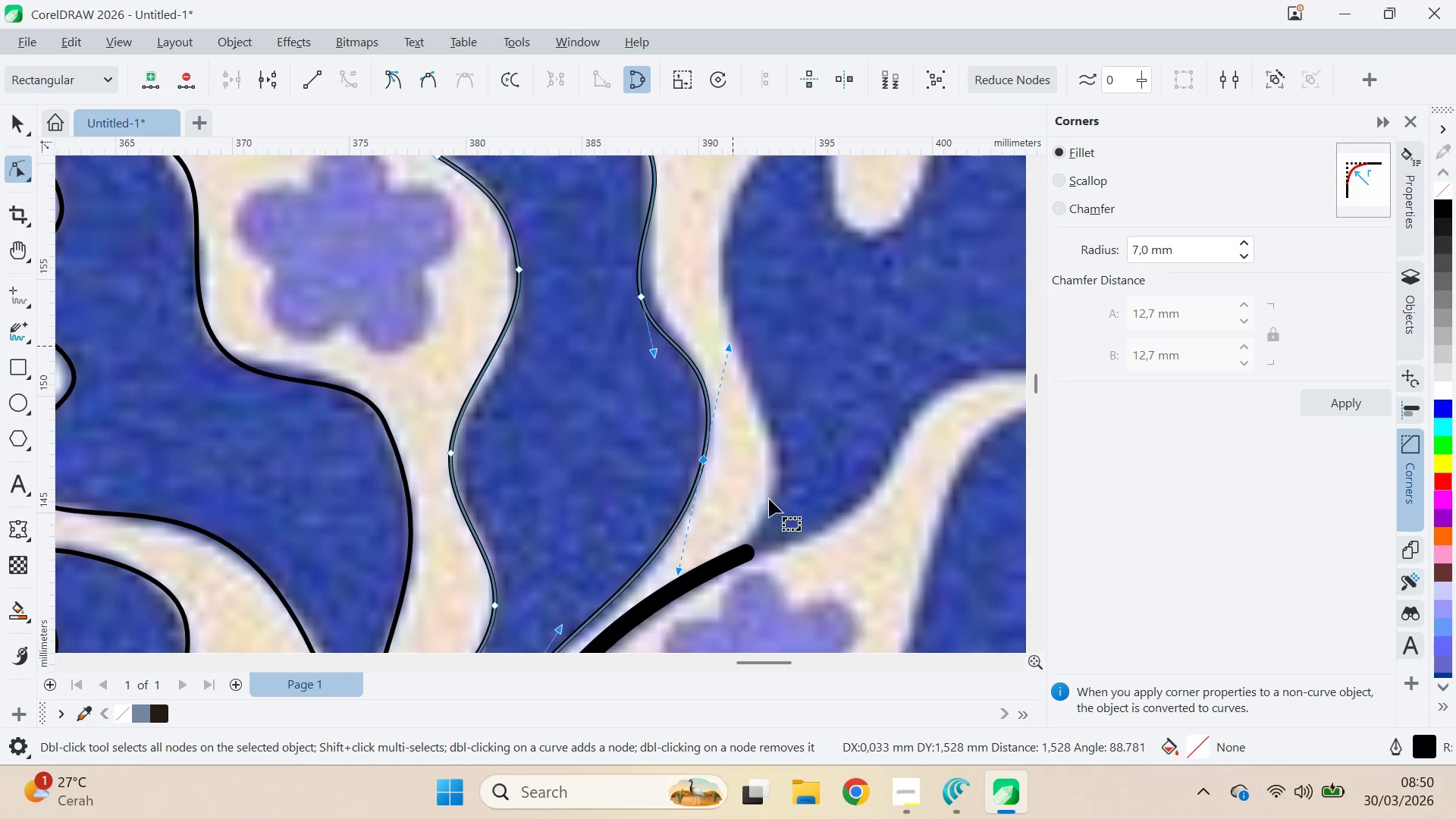 
type(qa)
 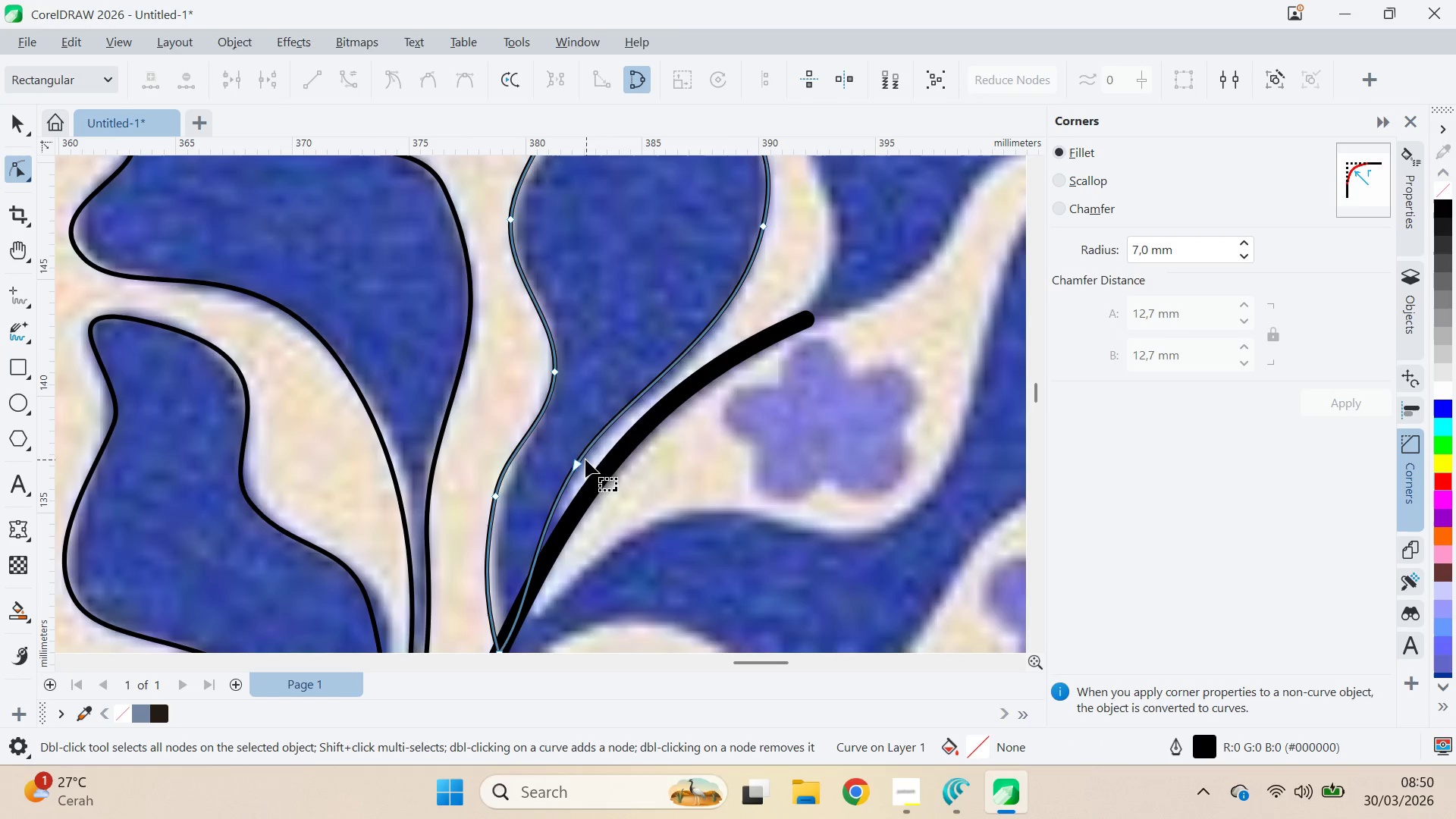 
left_click_drag(start_coordinate=[768, 500], to_coordinate=[828, 266])
 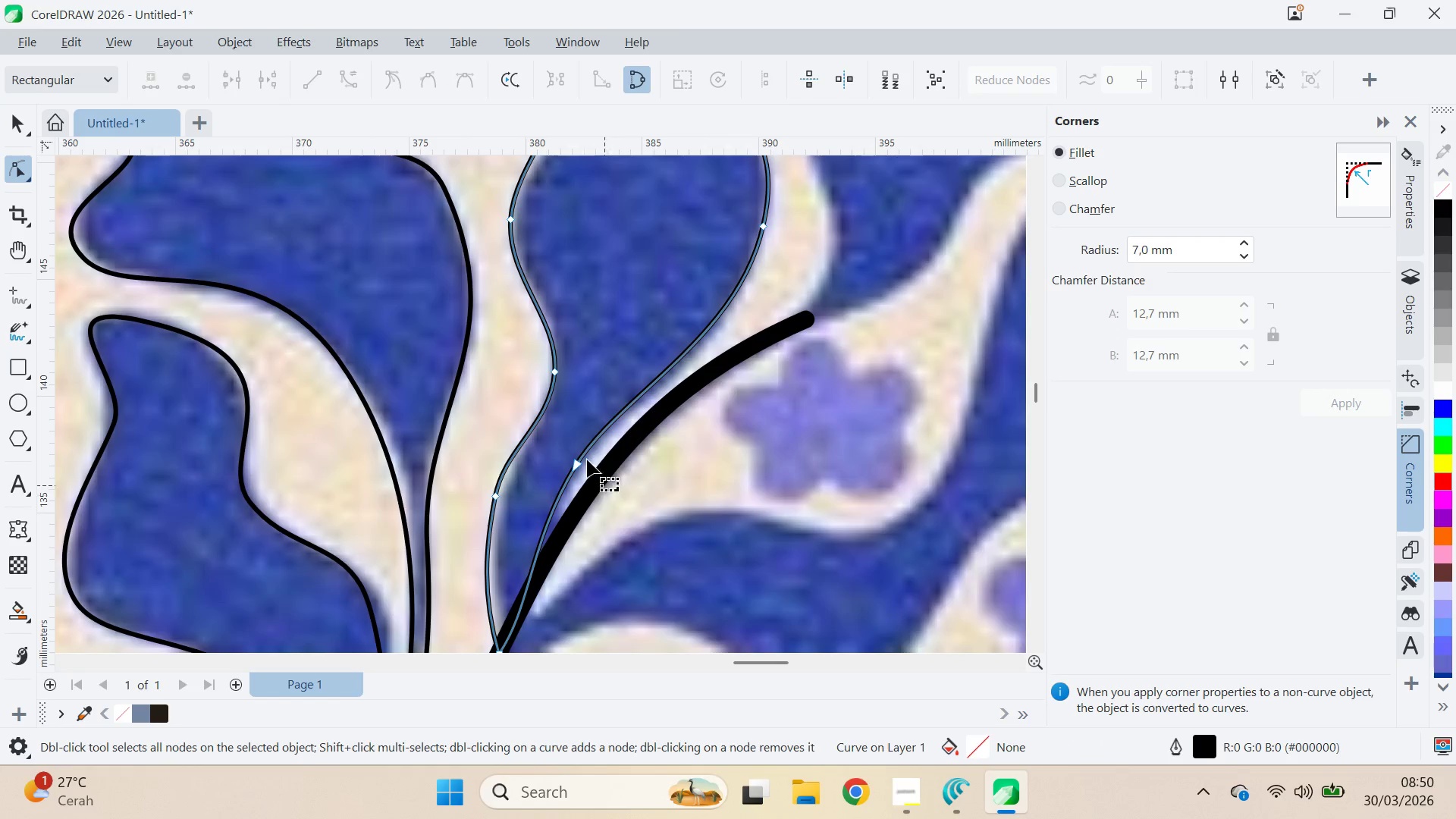 
left_click([575, 461])
 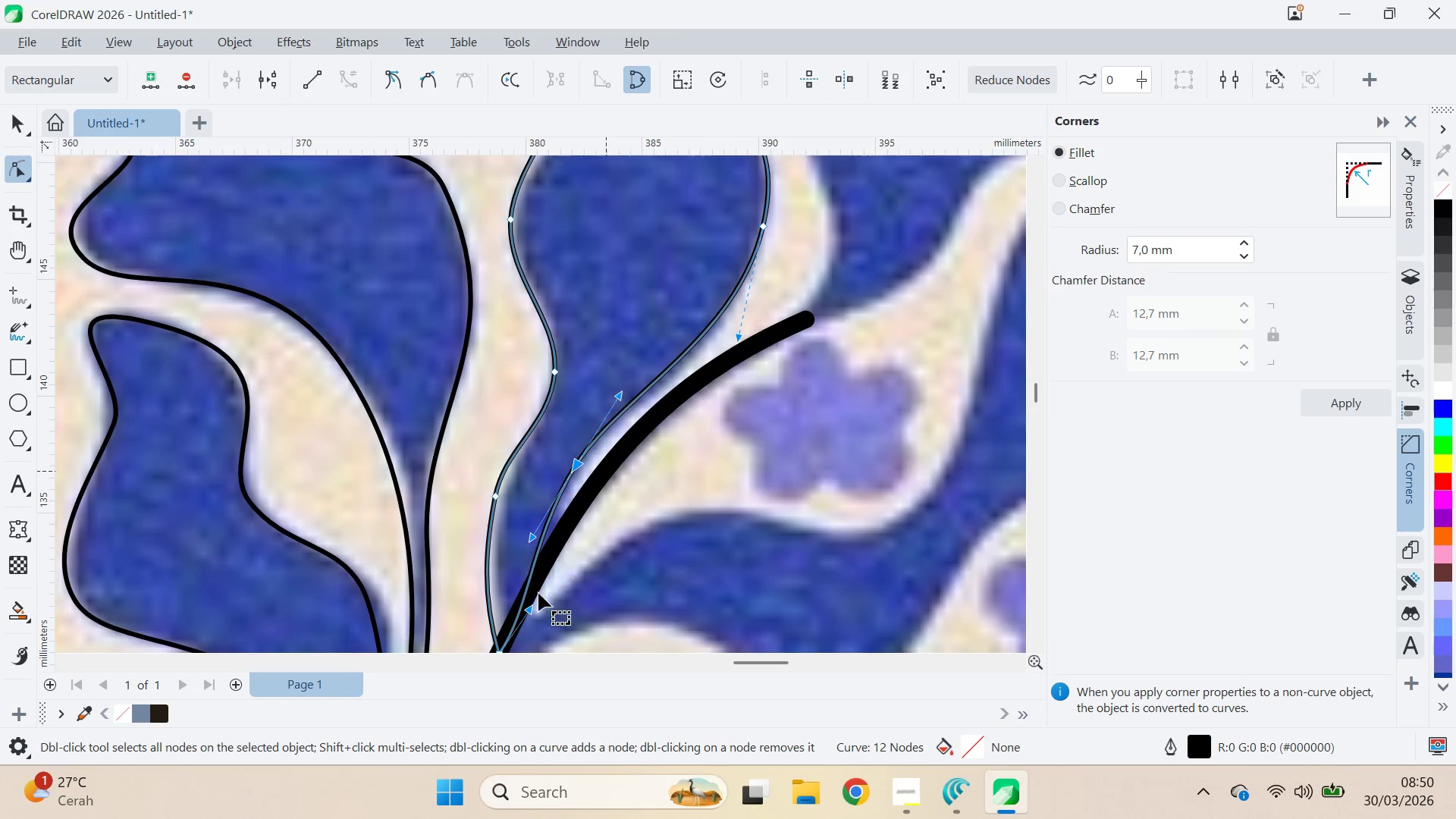 
left_click_drag(start_coordinate=[533, 606], to_coordinate=[561, 556])
 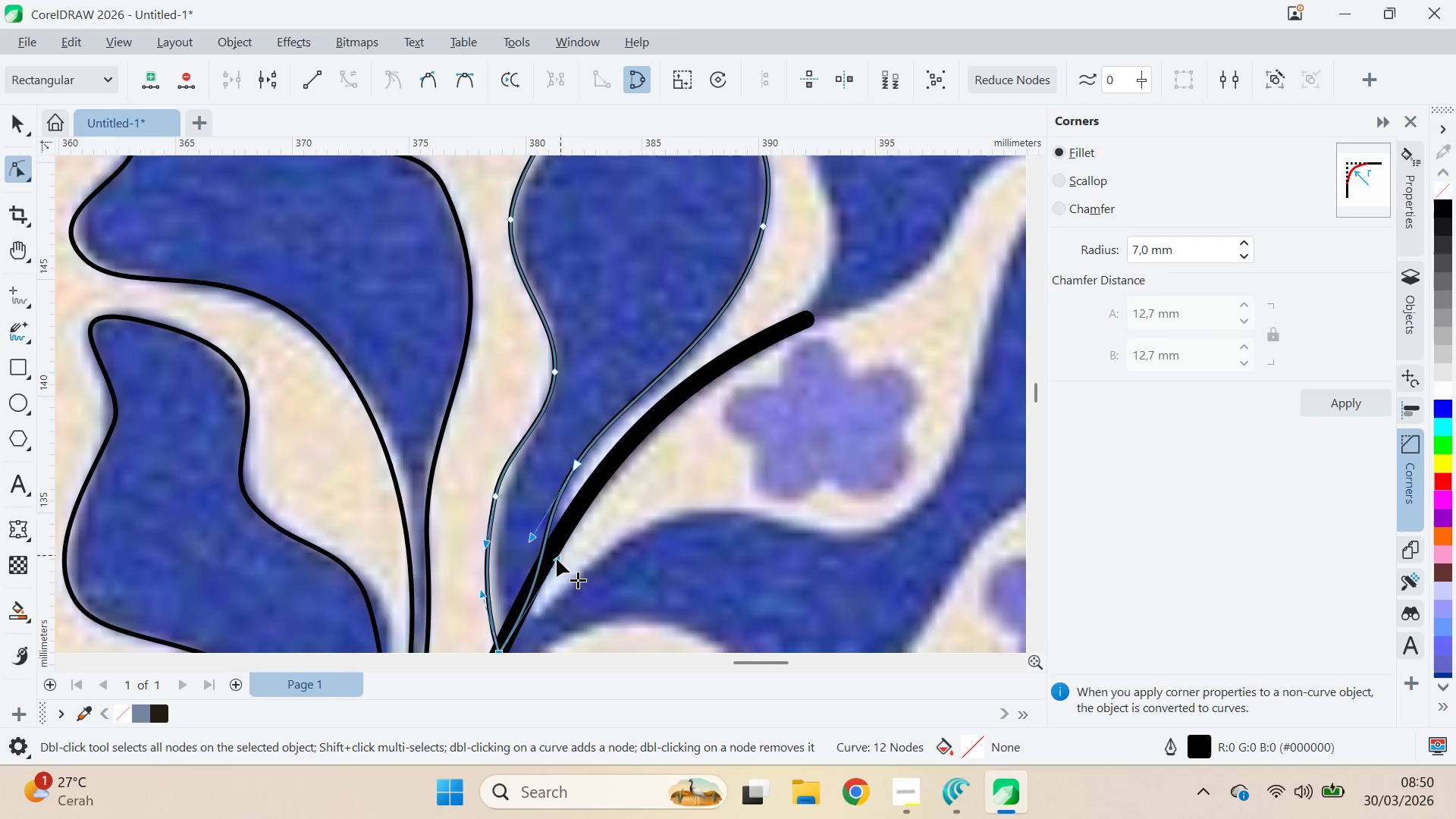 
left_click_drag(start_coordinate=[556, 561], to_coordinate=[541, 585])
 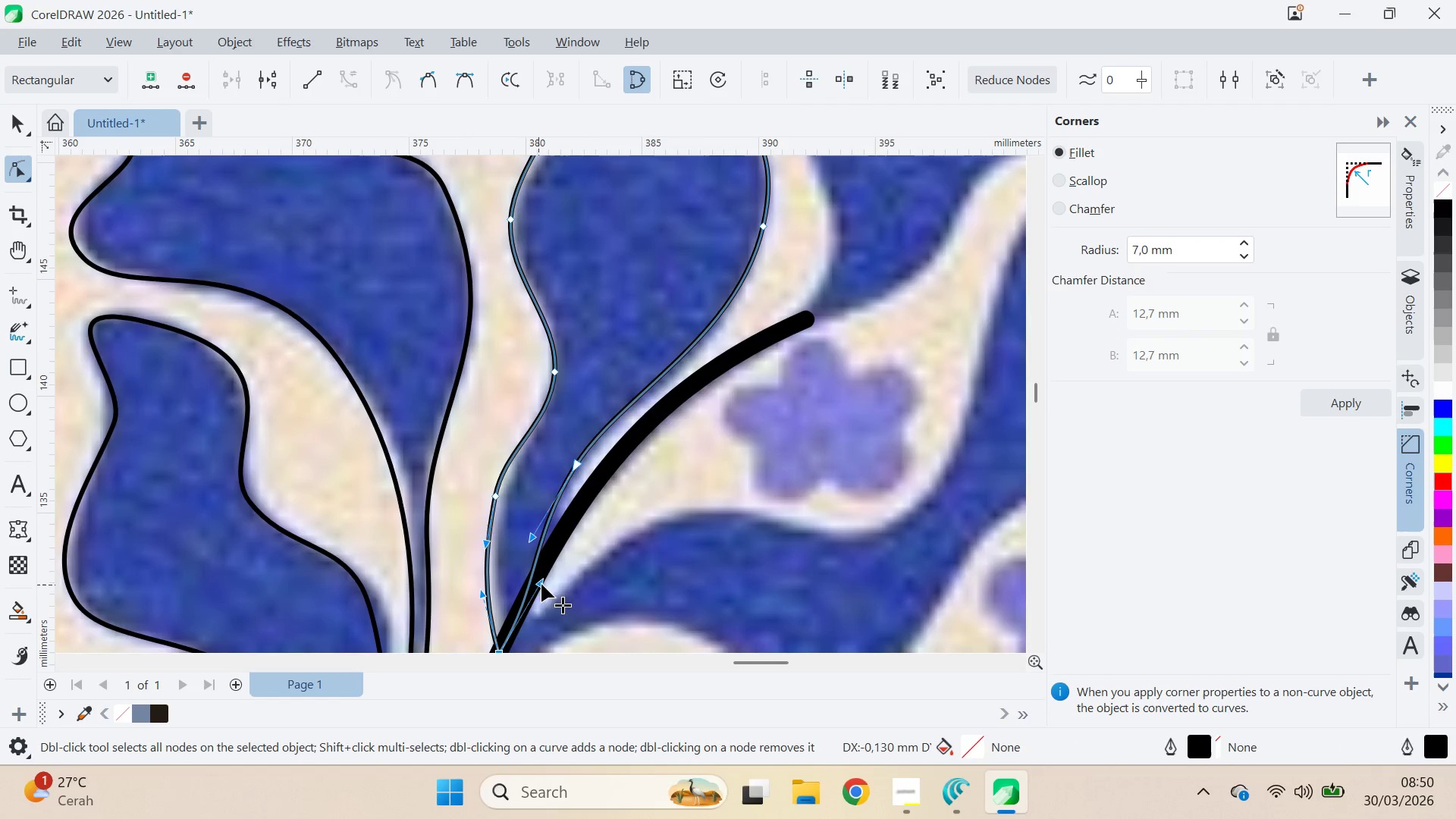 
key(Q)
 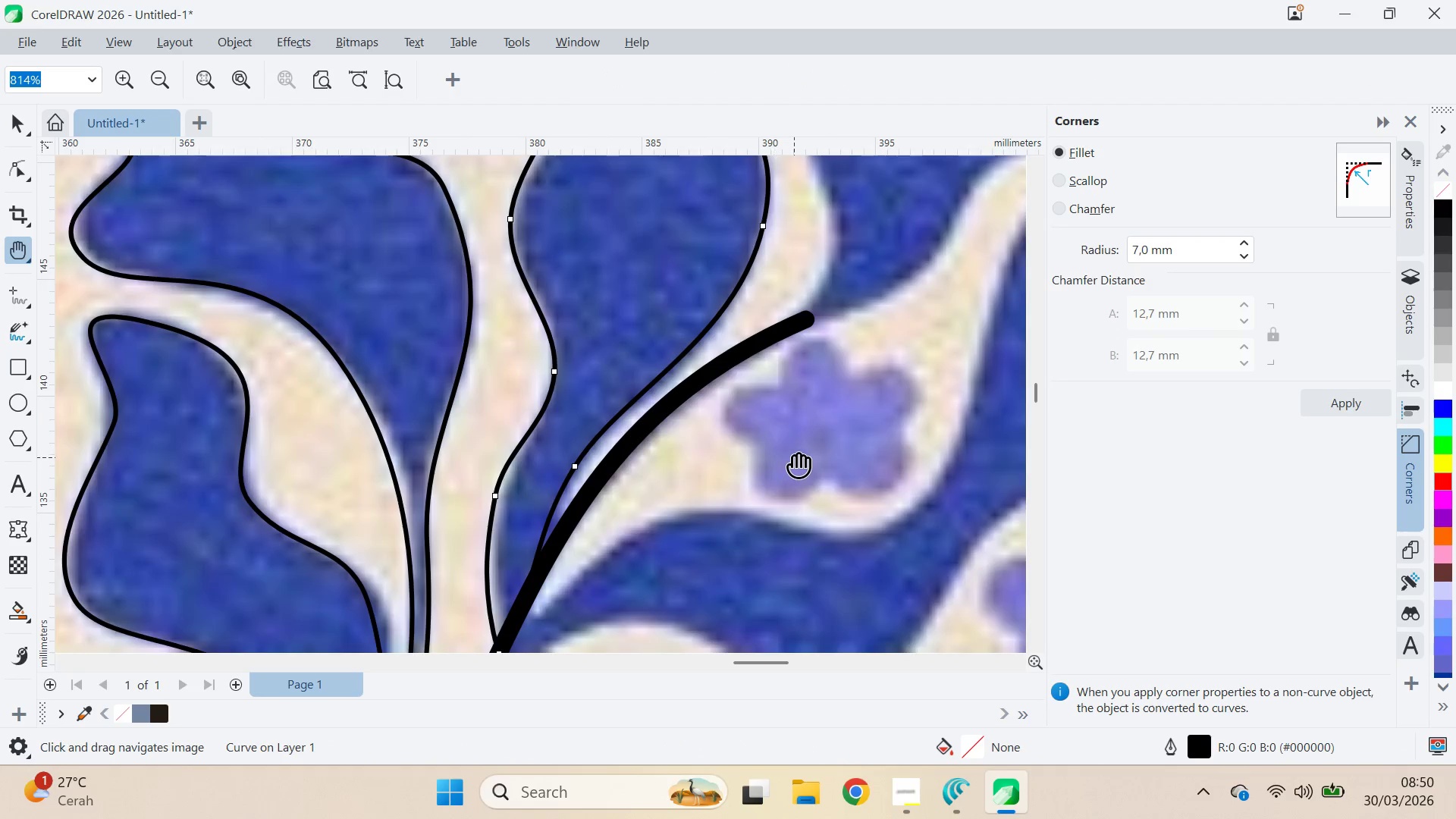 
left_click_drag(start_coordinate=[794, 457], to_coordinate=[676, 582])
 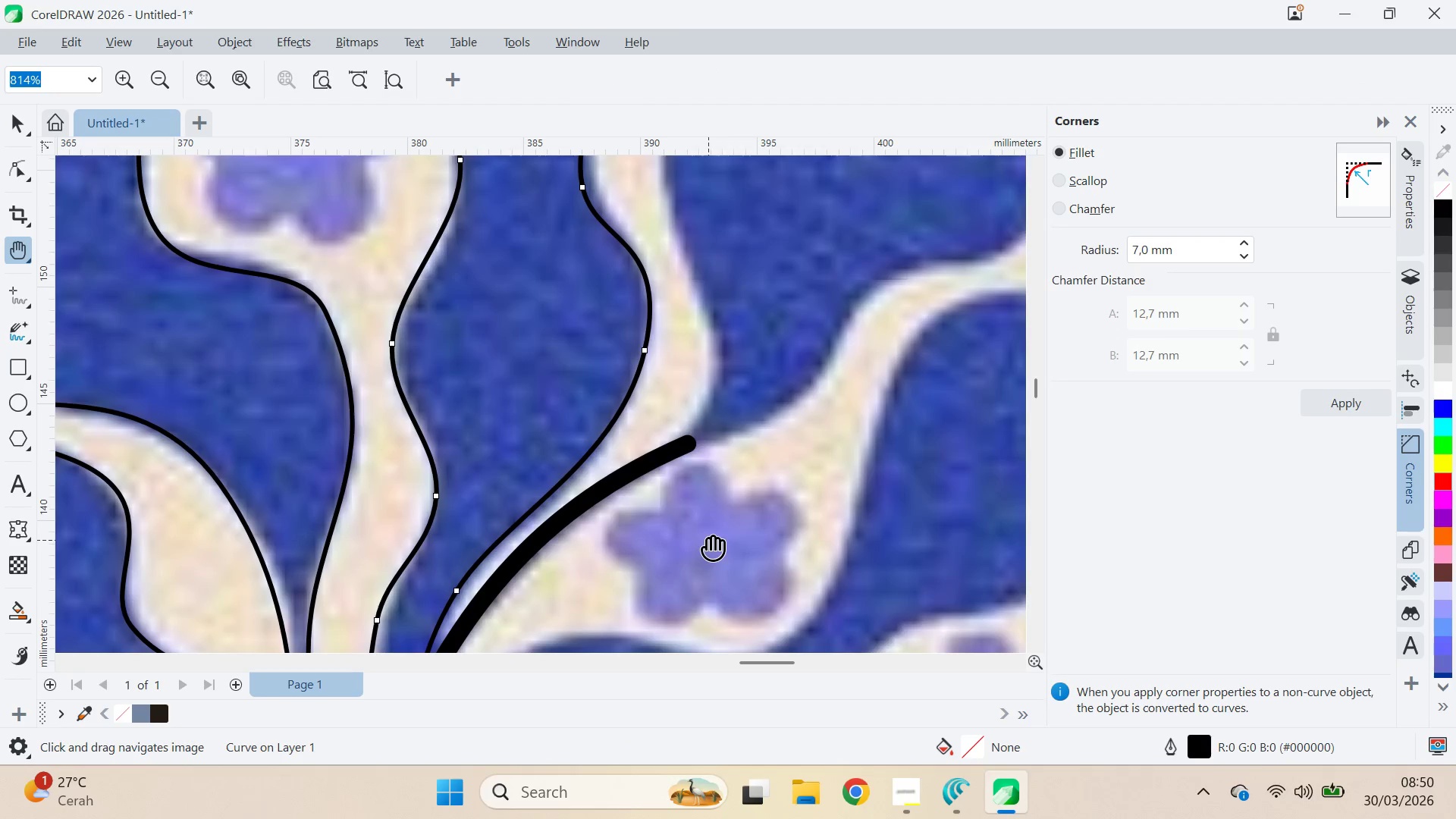 
wait(5.89)
 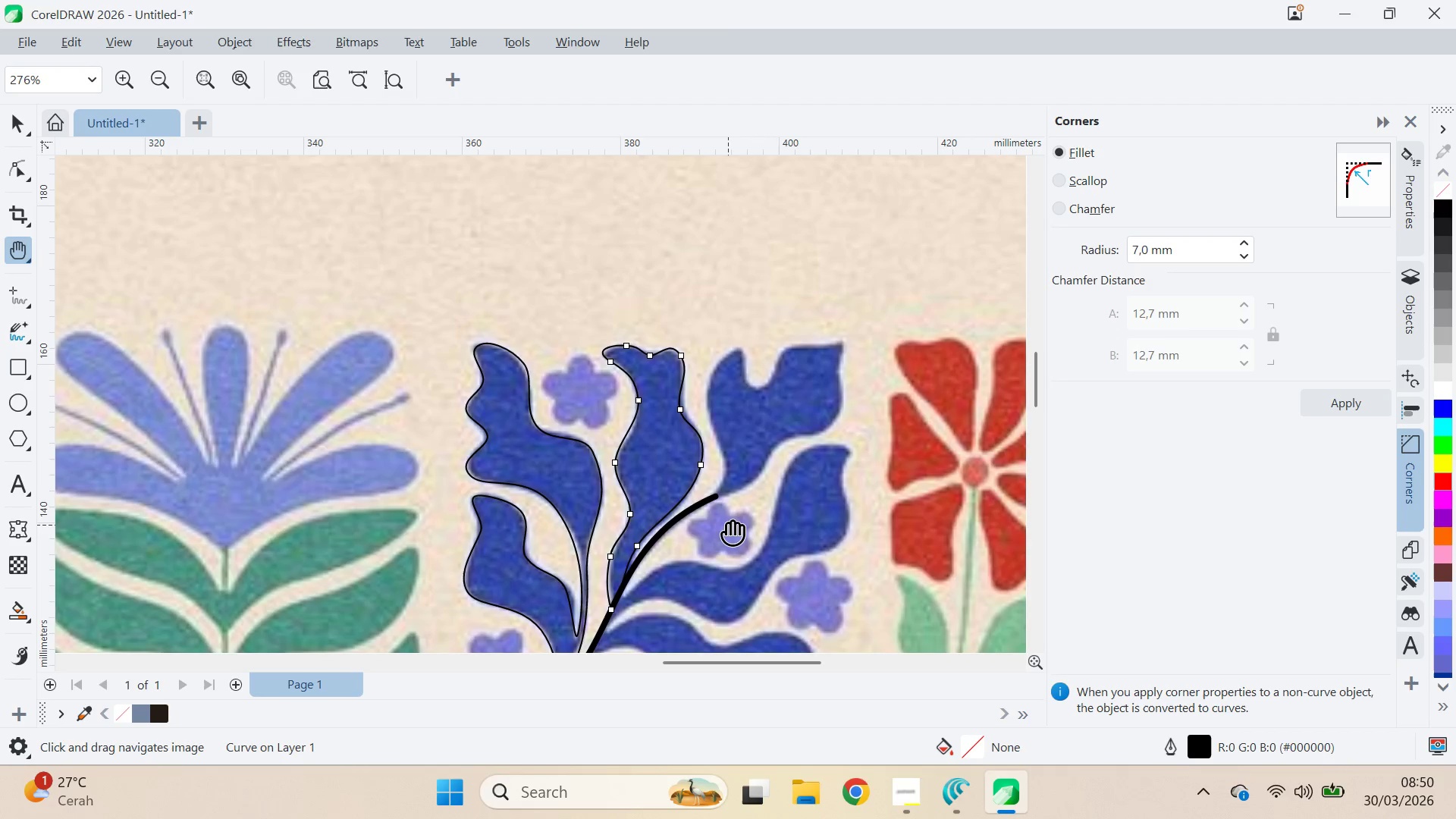 
key(Q)
 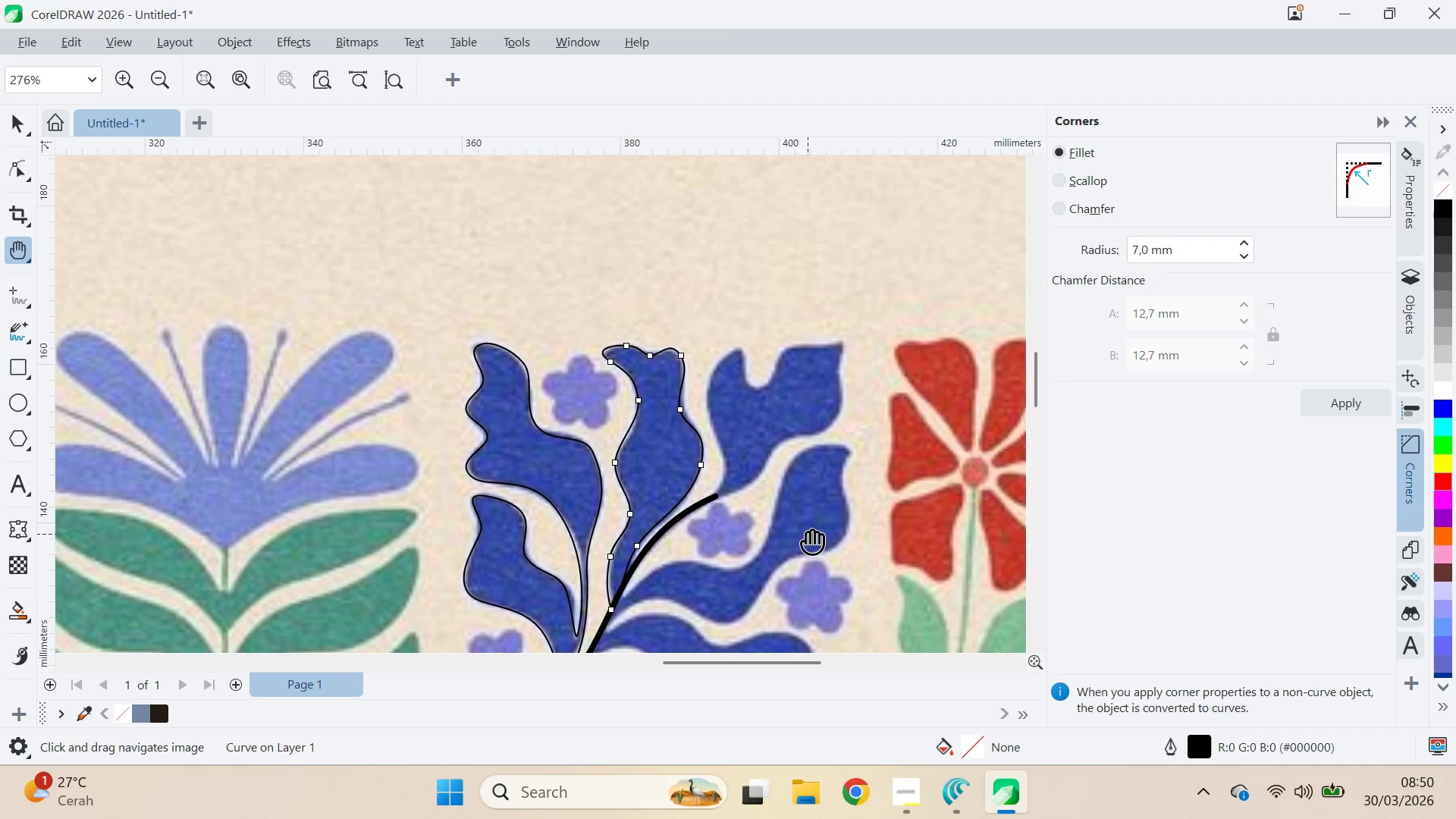 
scroll: coordinate [728, 525], scroll_direction: down, amount: 8.0
 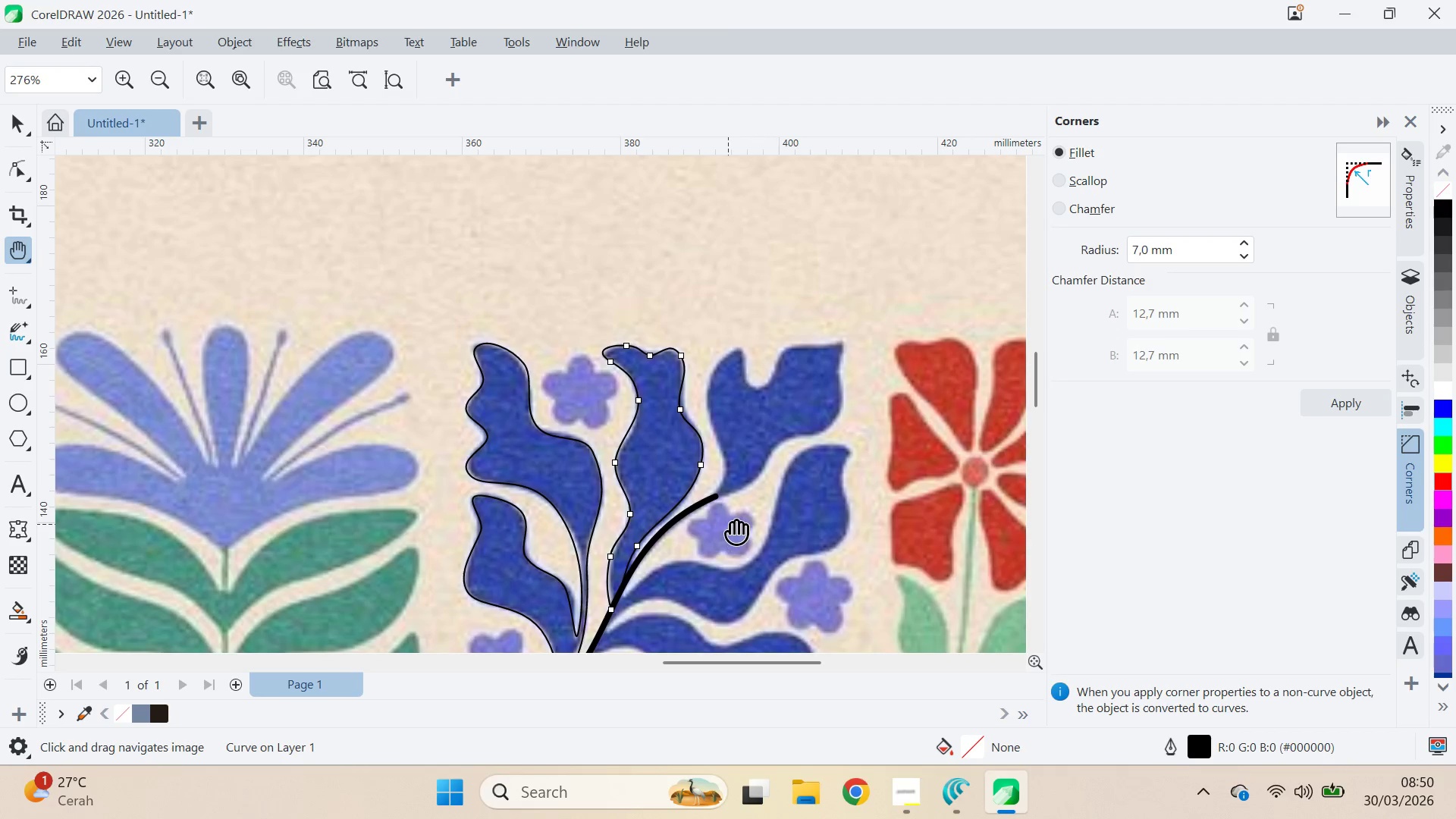 
left_click_drag(start_coordinate=[808, 534], to_coordinate=[783, 354])
 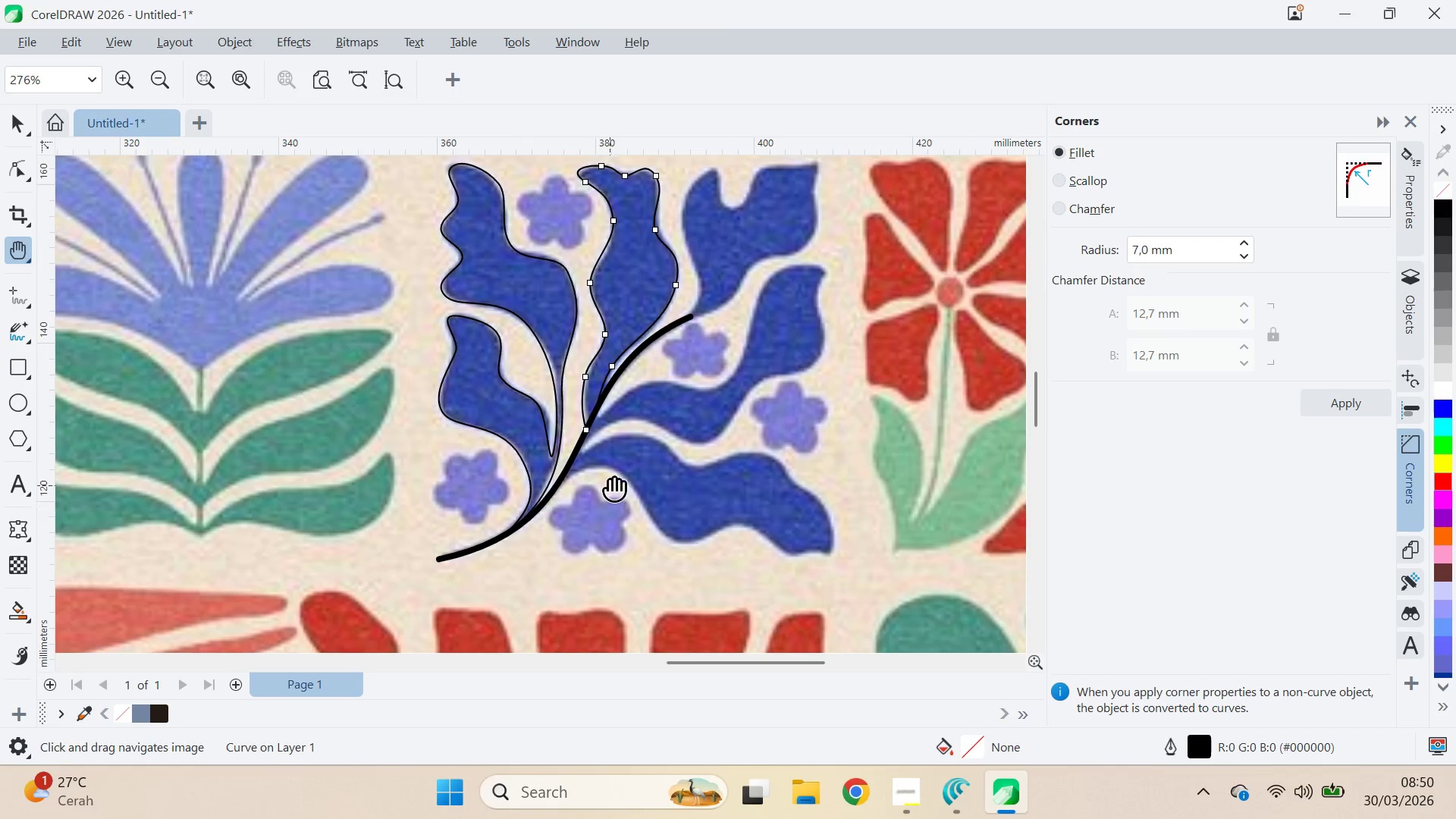 
key(V)
 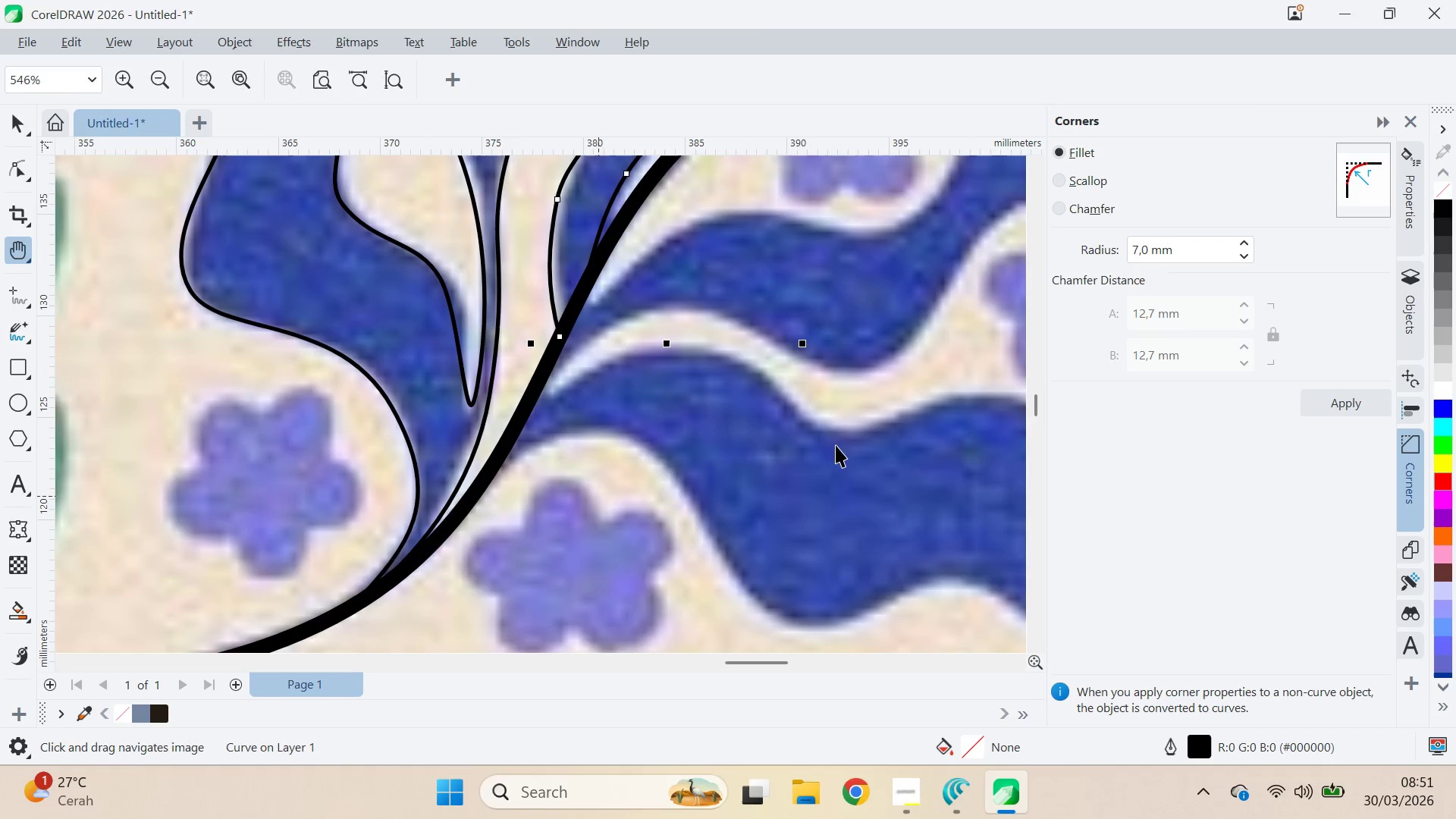 
scroll: coordinate [600, 500], scroll_direction: up, amount: 7.0
 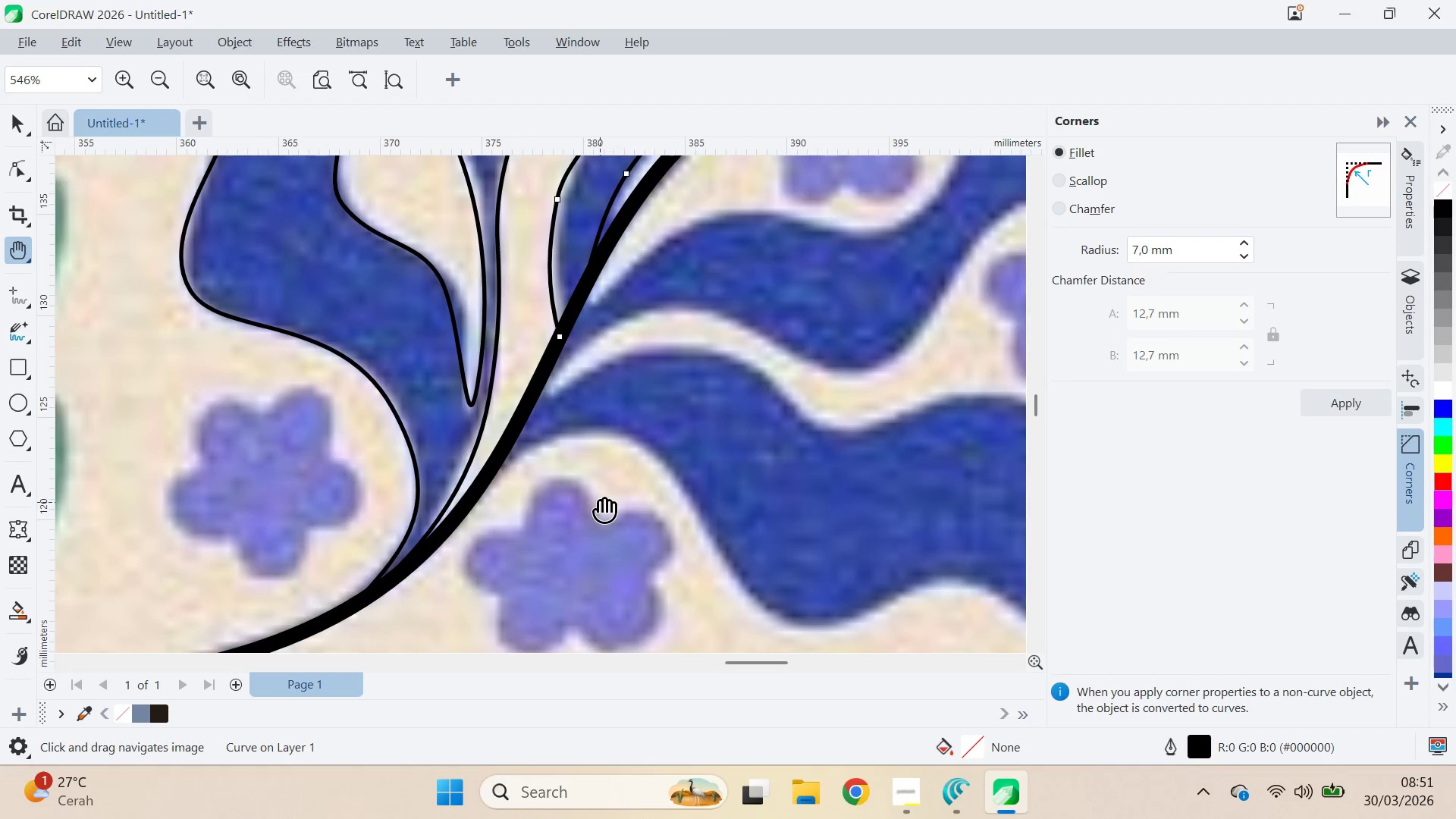 
key(Q)
 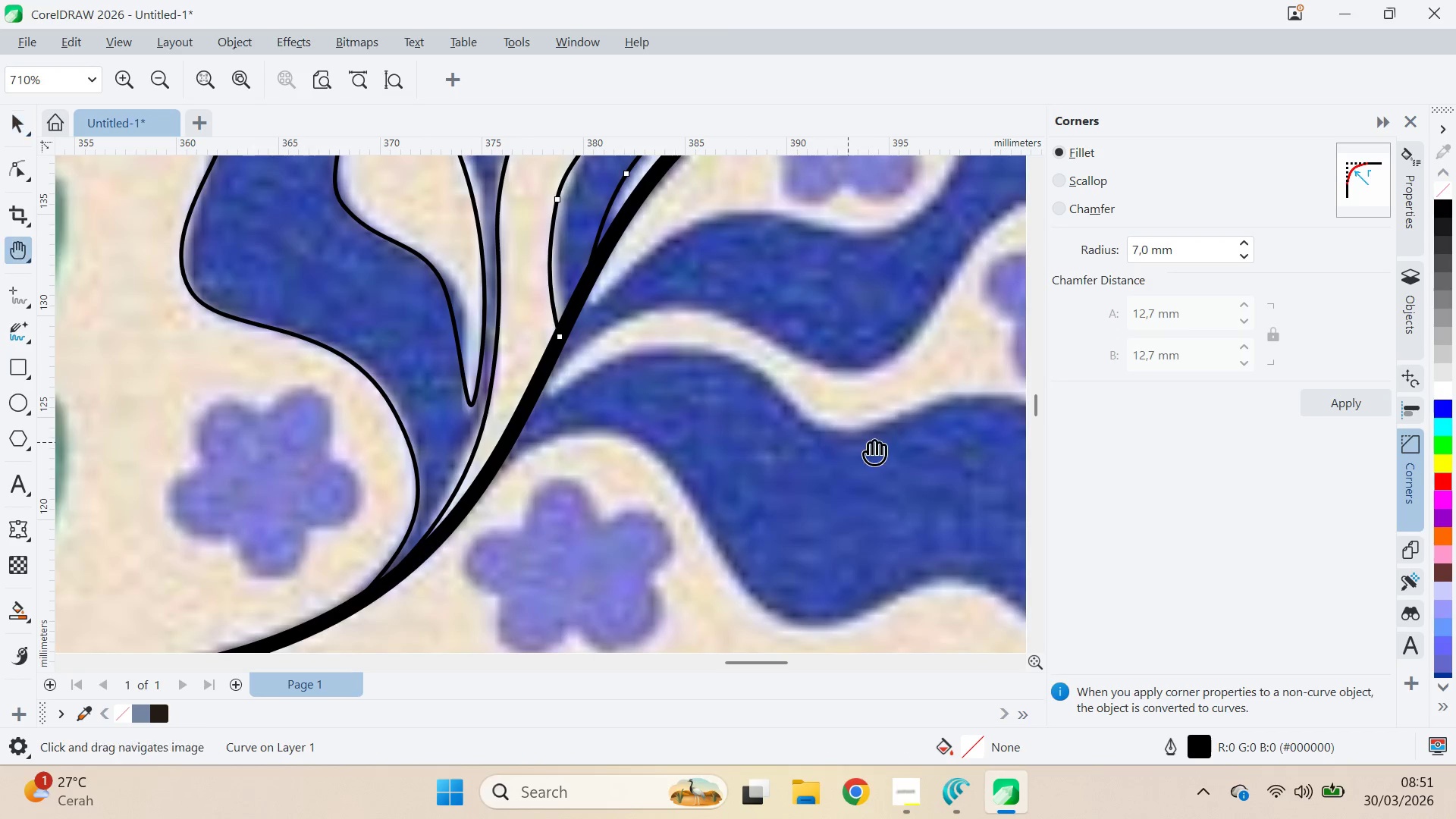 
left_click_drag(start_coordinate=[873, 446], to_coordinate=[635, 393])
 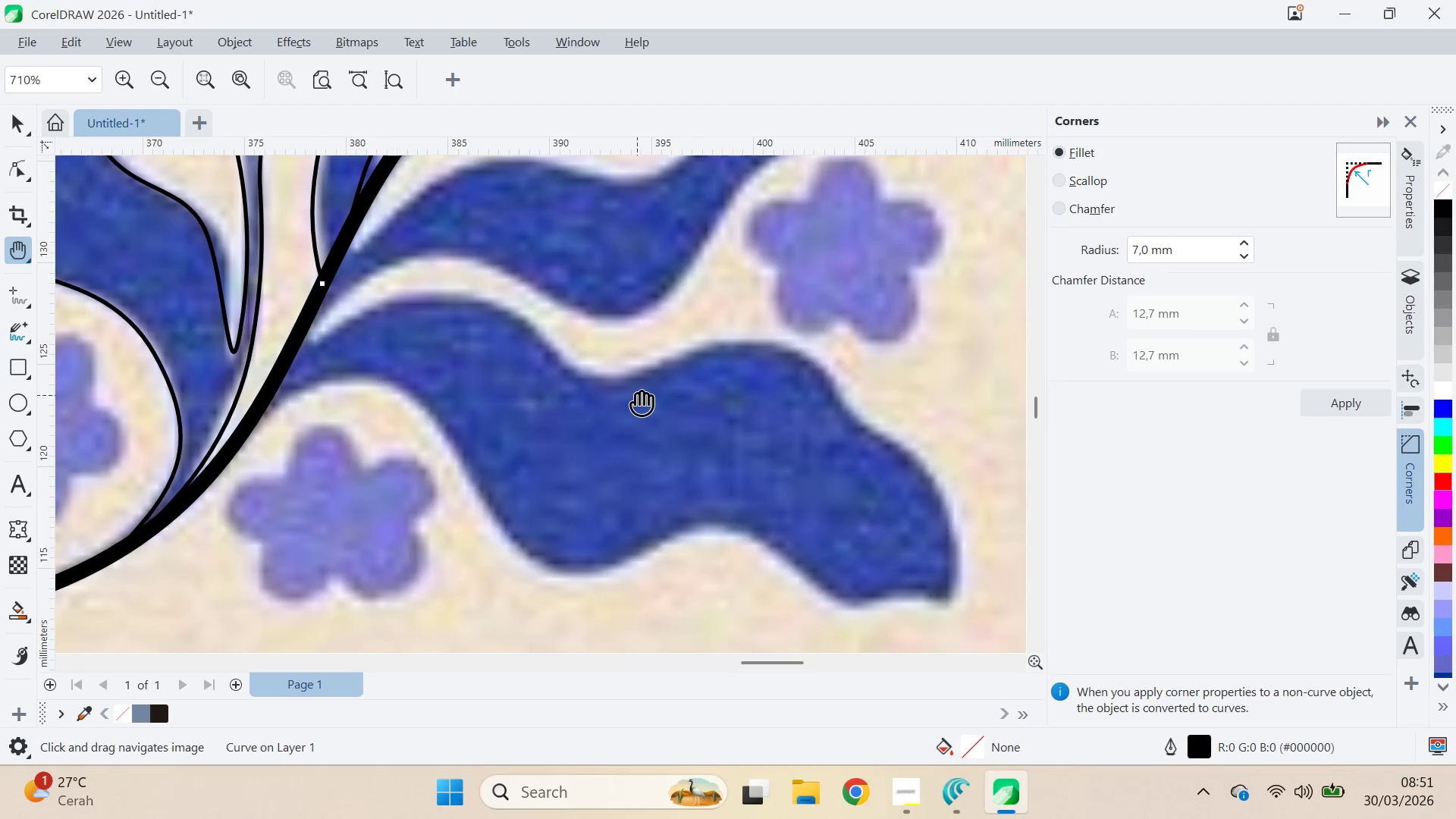 
scroll: coordinate [639, 396], scroll_direction: down, amount: 5.0
 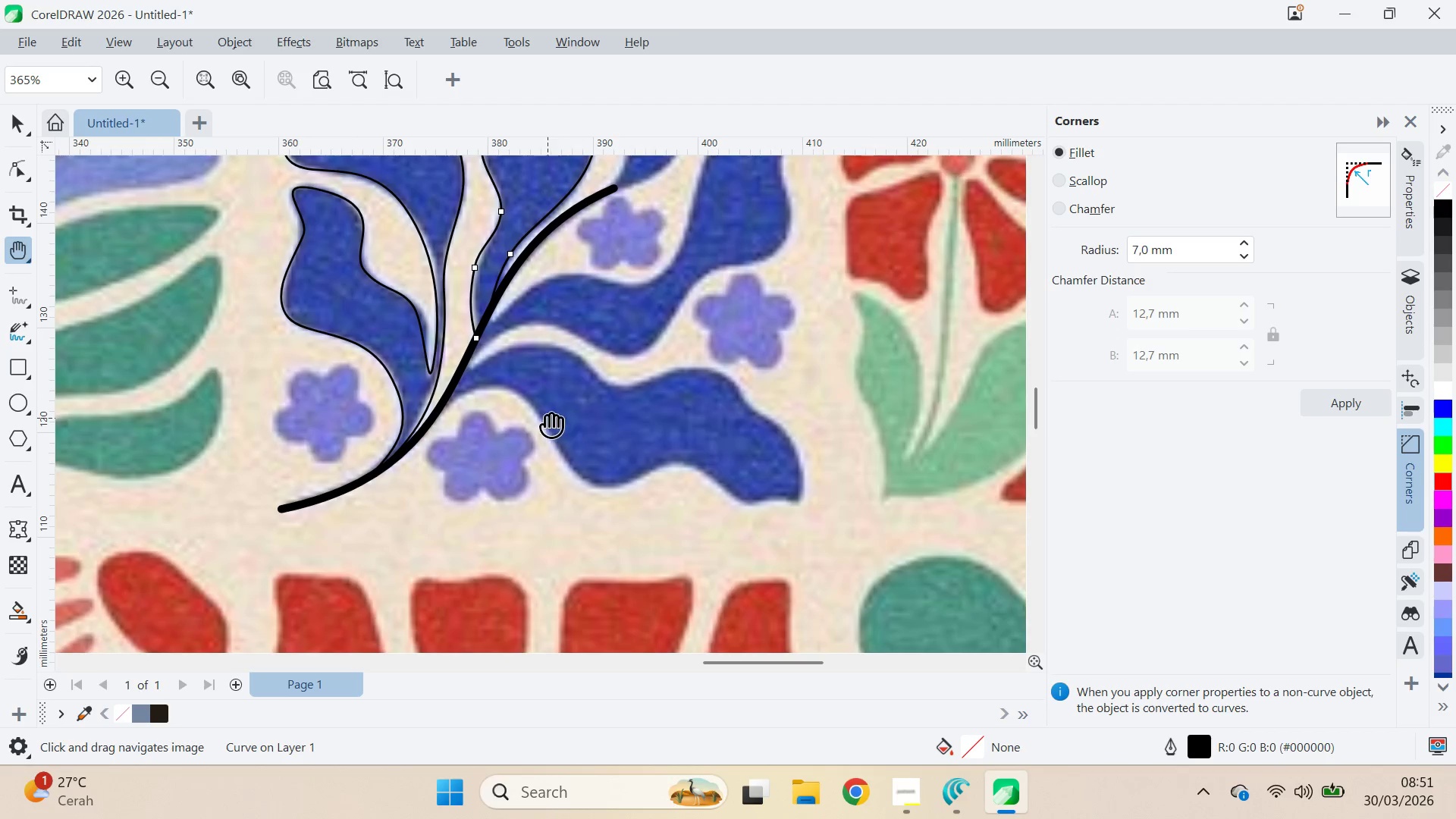 
key(V)
 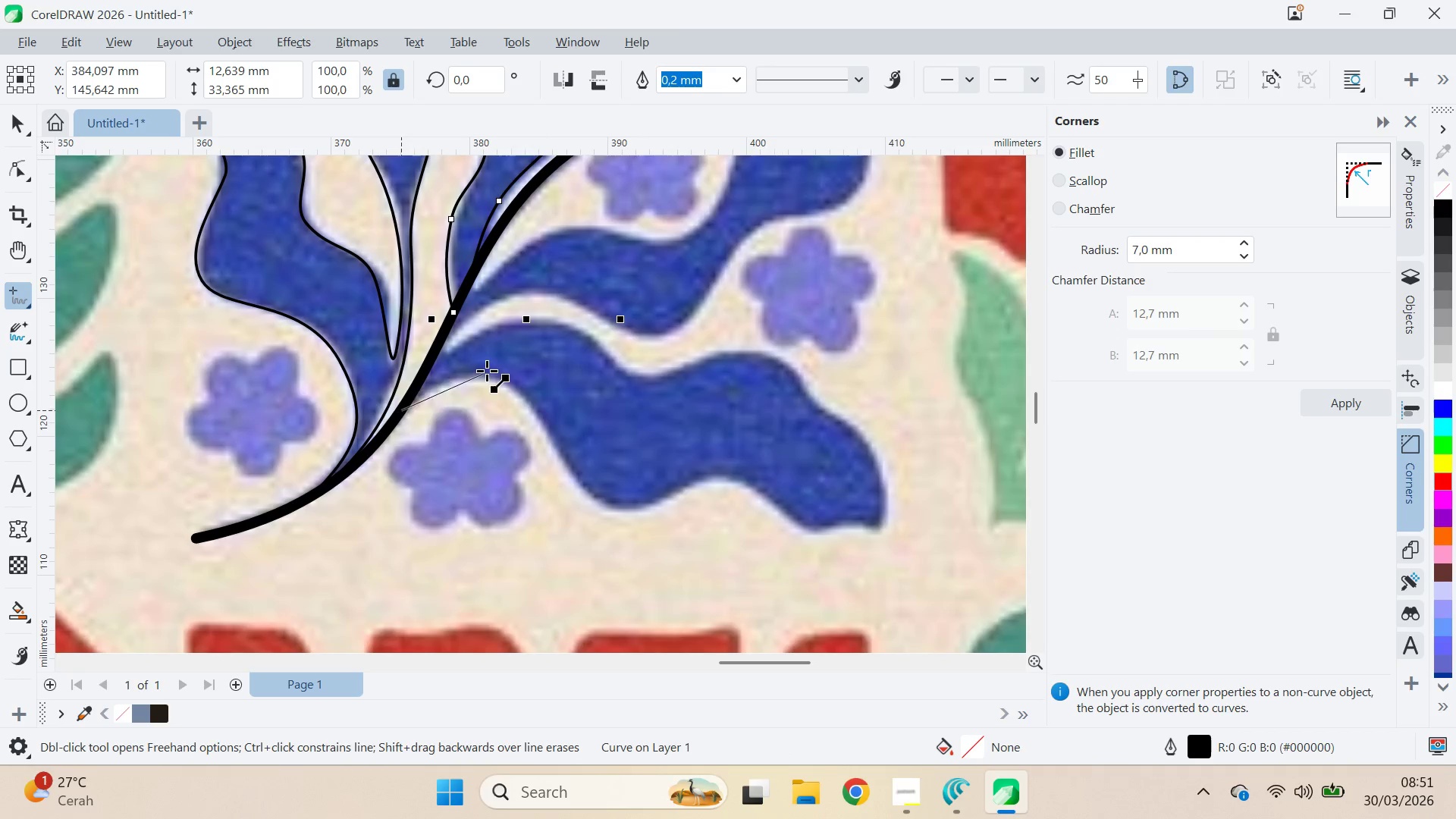 
scroll: coordinate [546, 419], scroll_direction: up, amount: 2.0
 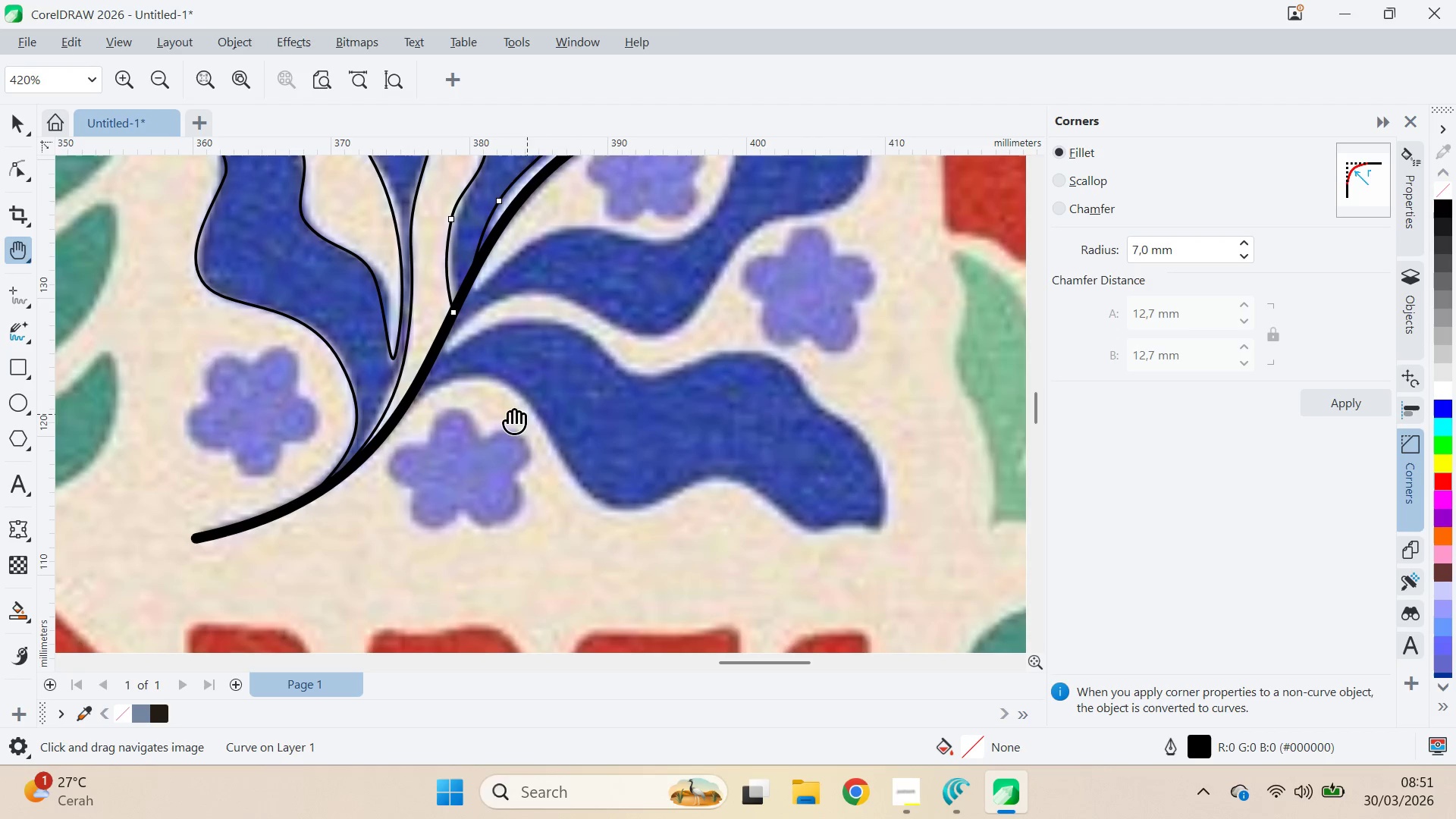 
double_click([487, 376])
 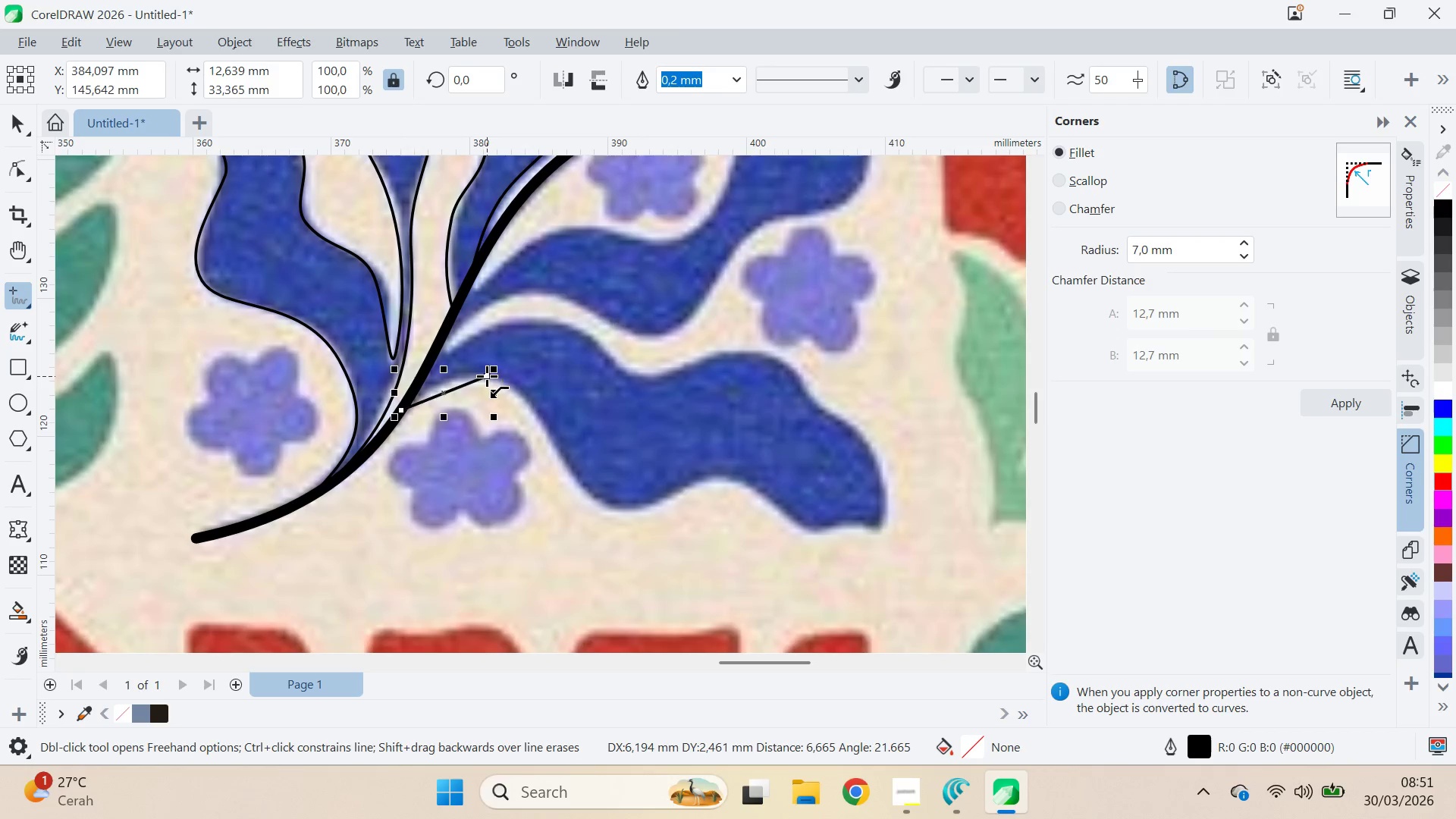 
triple_click([487, 376])
 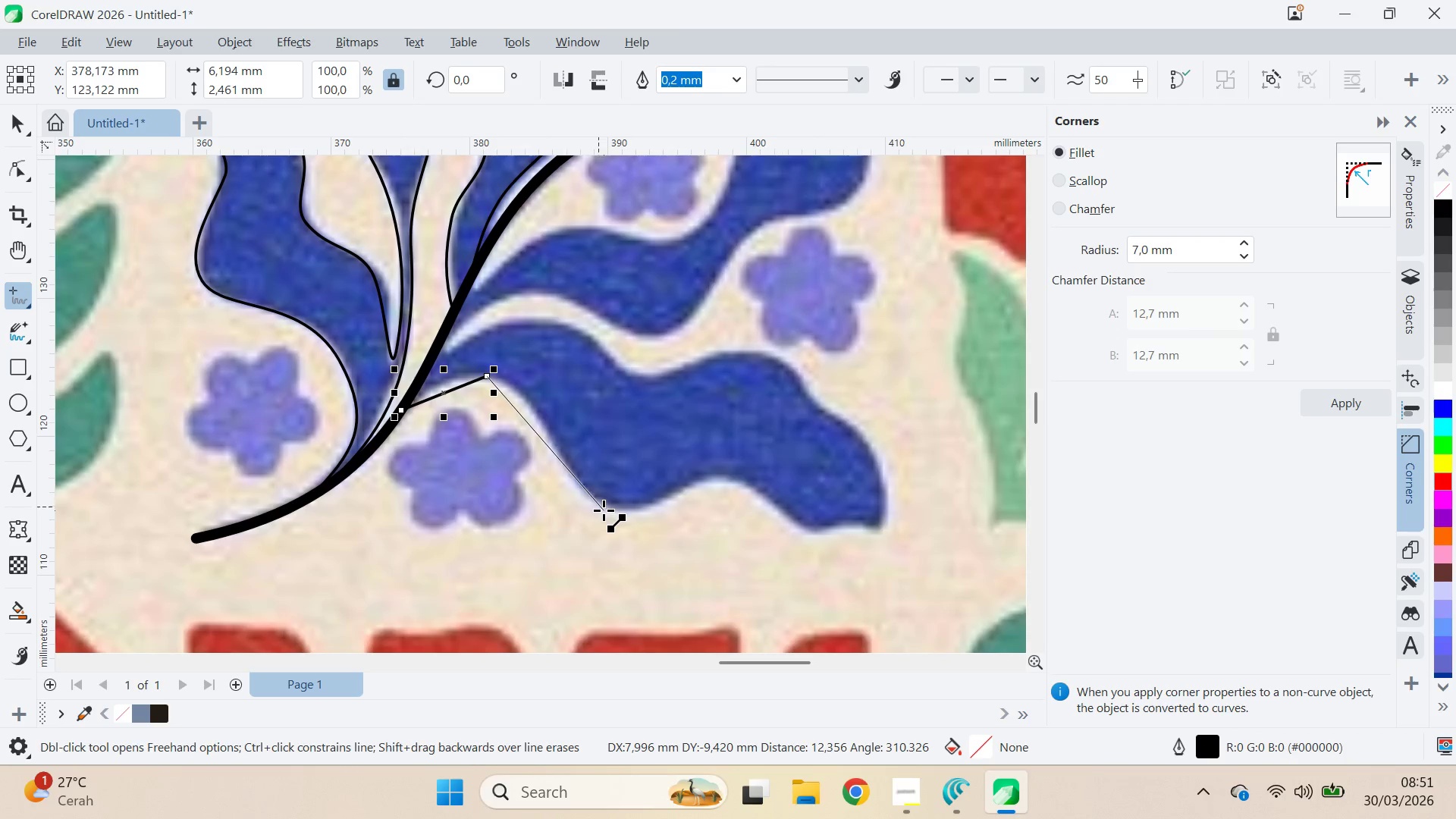 
double_click([607, 510])
 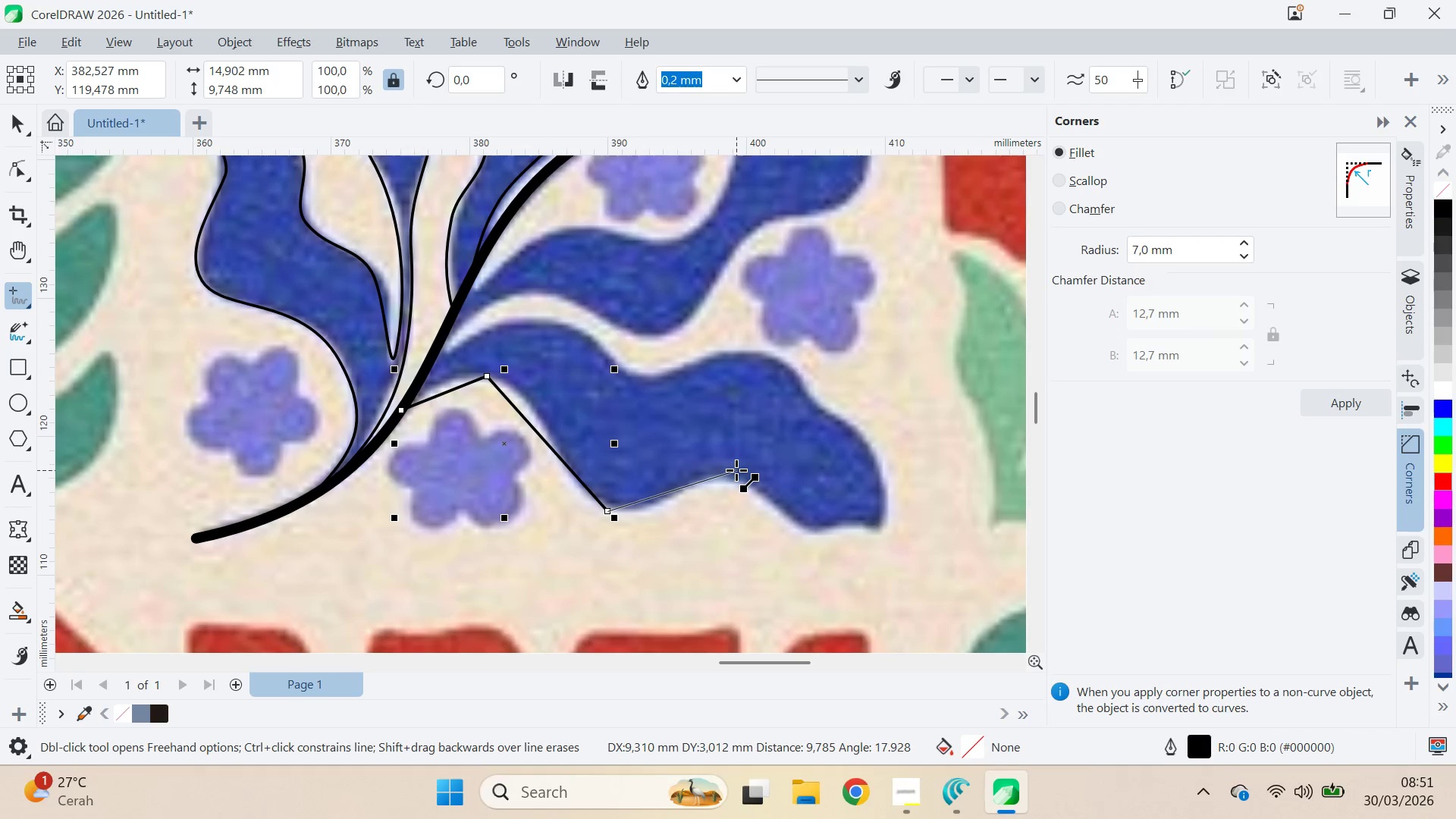 
left_click([729, 472])
 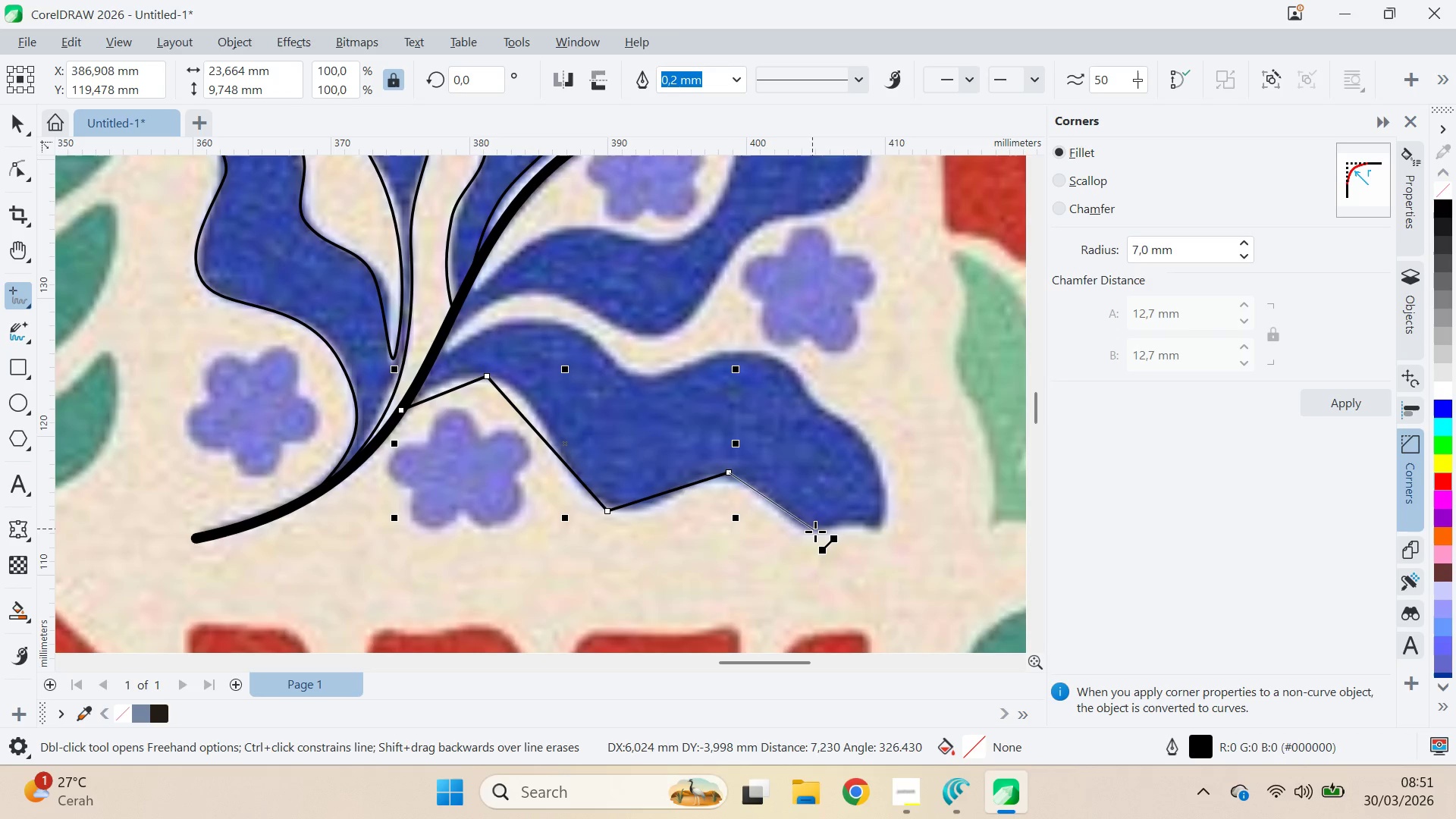 
left_click([817, 536])
 